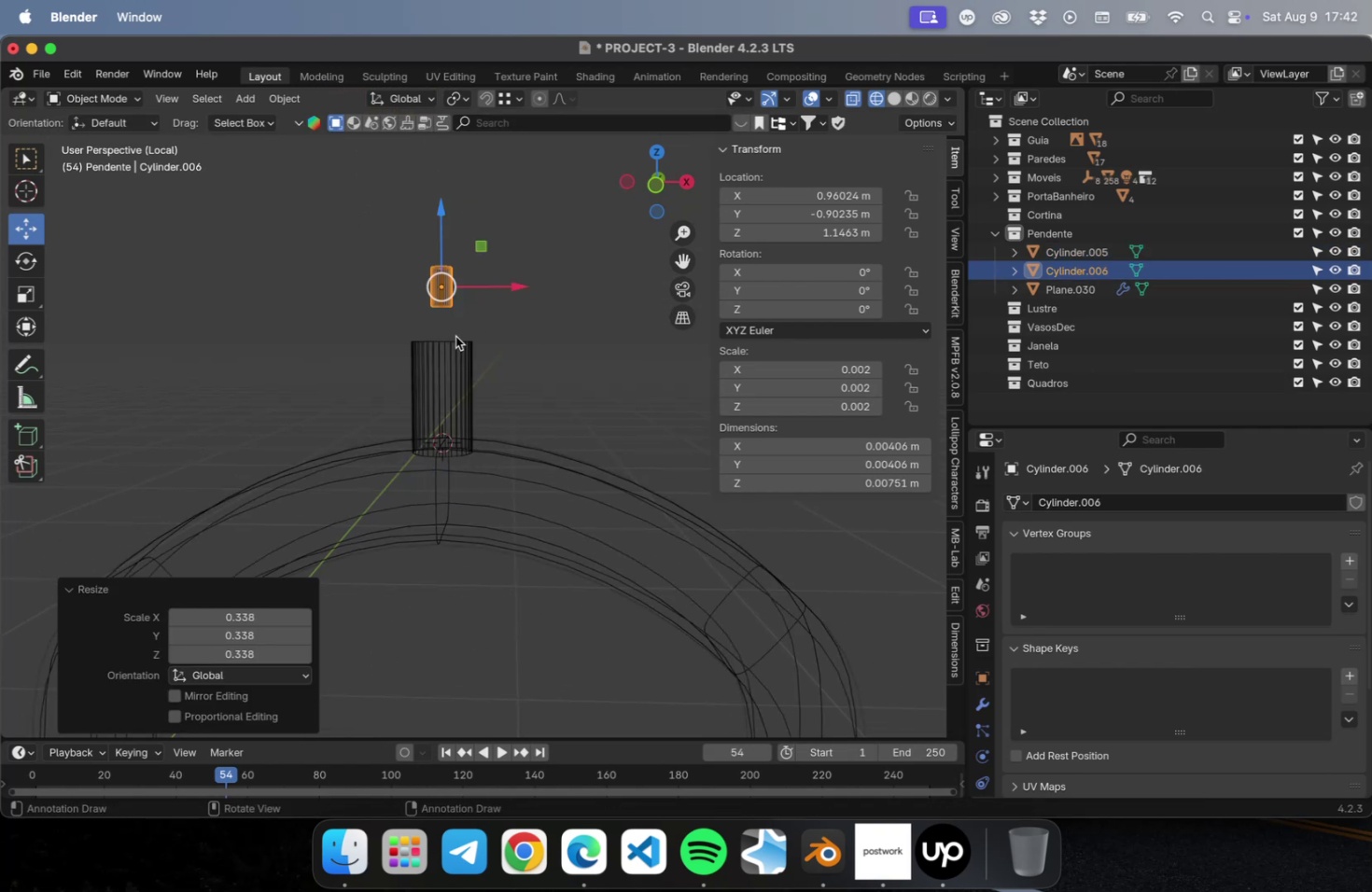 
hold_key(key=ShiftLeft, duration=0.42)
 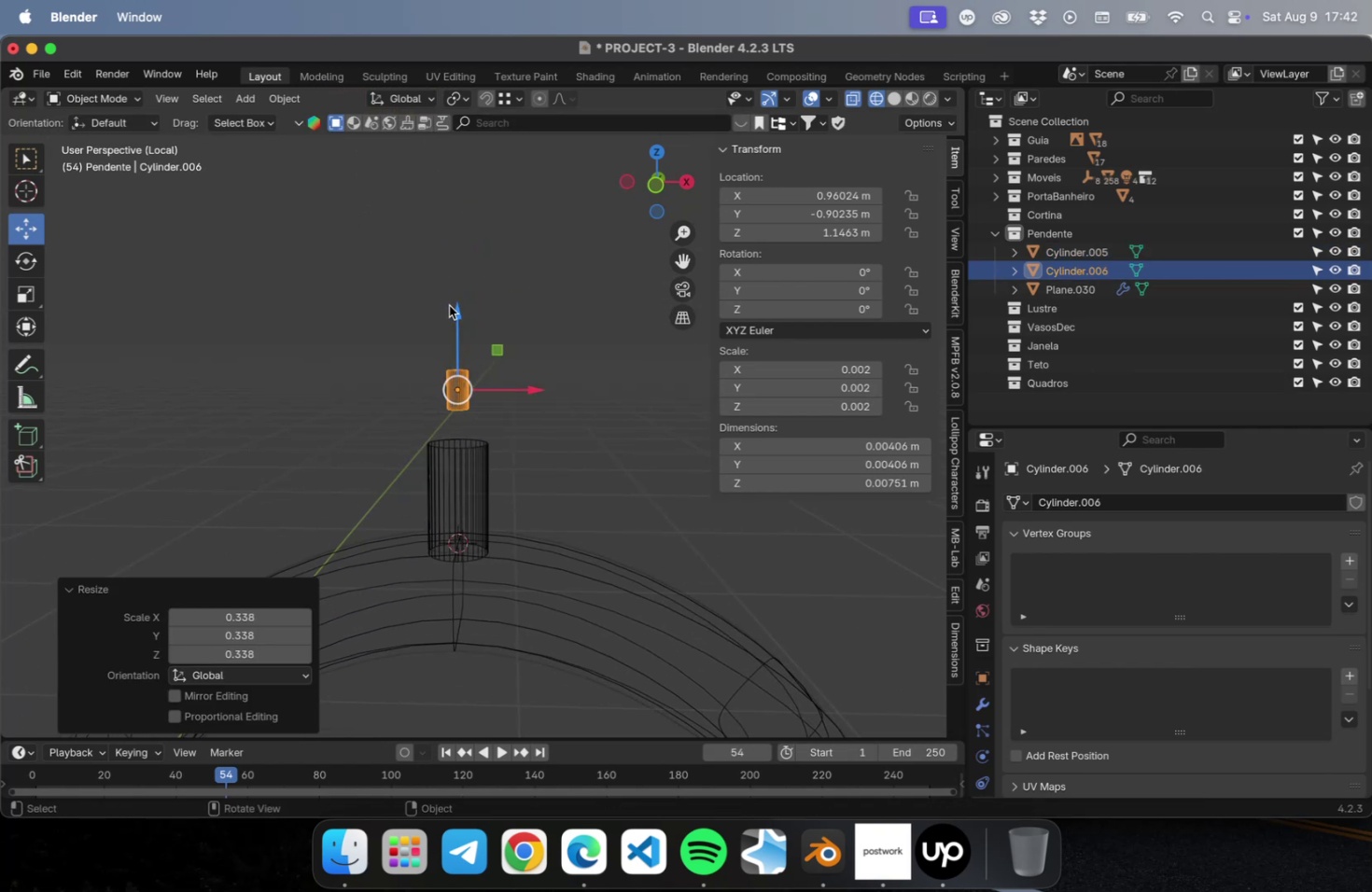 
left_click_drag(start_coordinate=[454, 310], to_coordinate=[455, 350])
 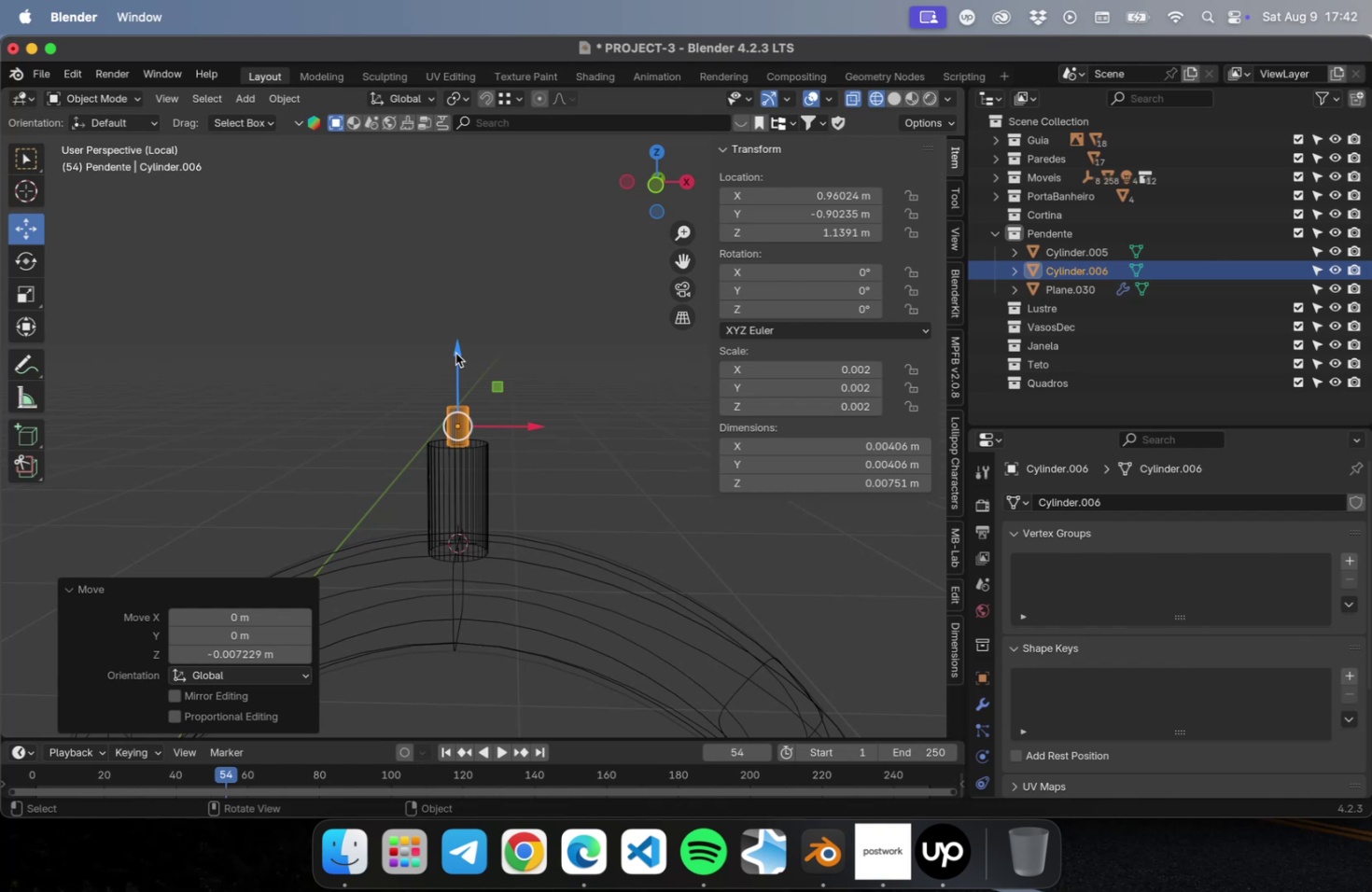 
key(NumLock)
 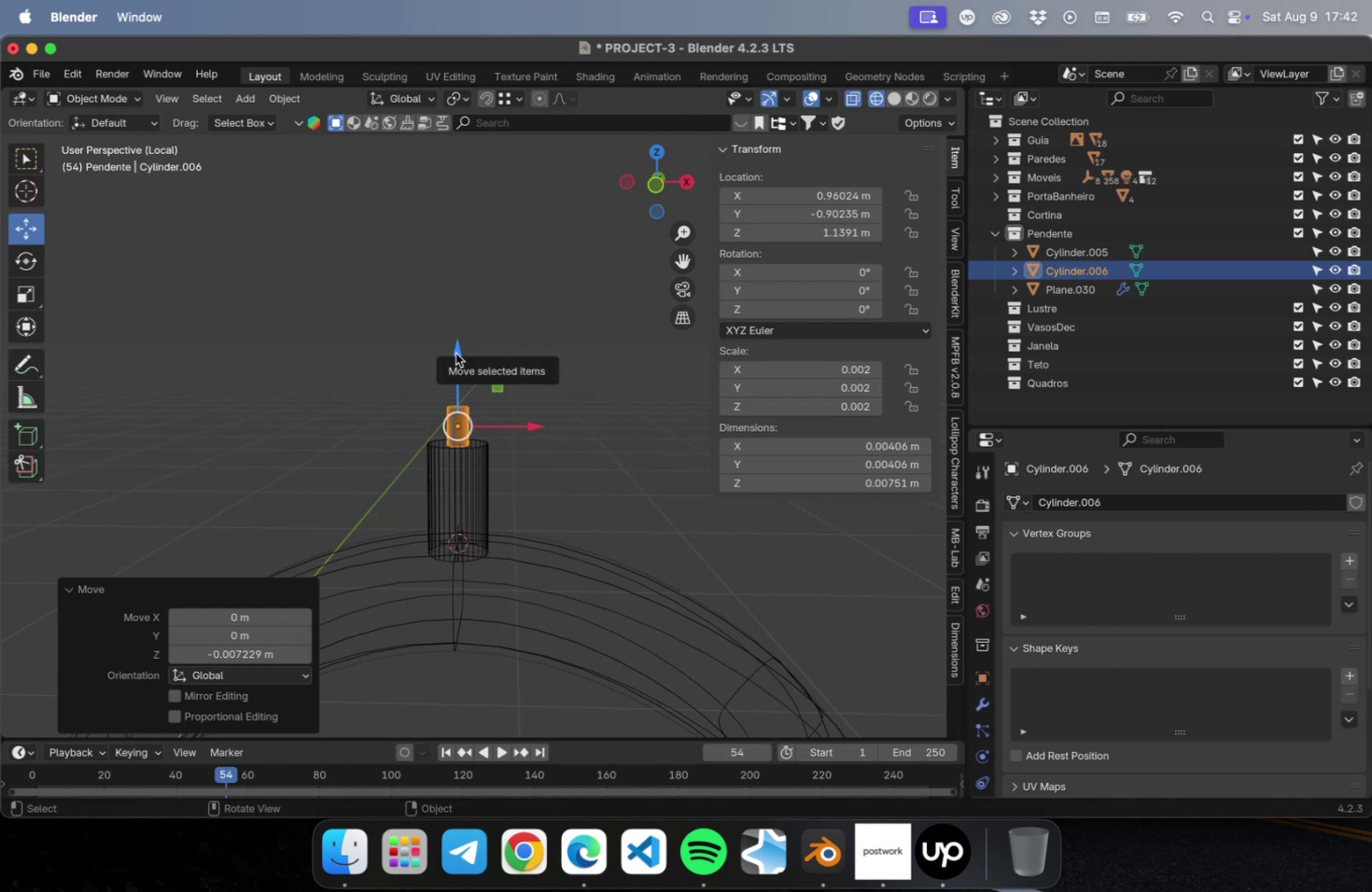 
key(Numpad1)
 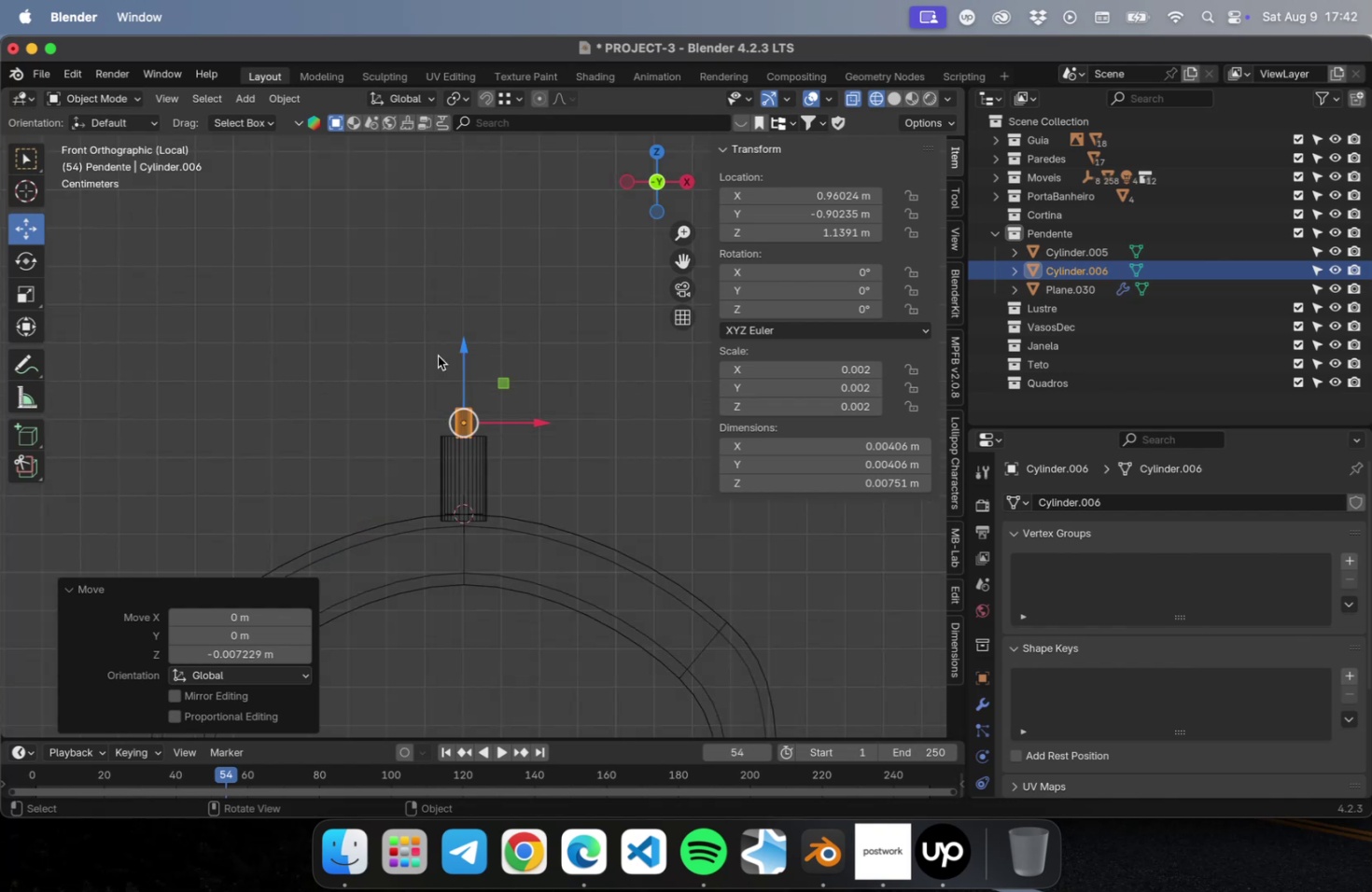 
scroll: coordinate [420, 456], scroll_direction: up, amount: 31.0
 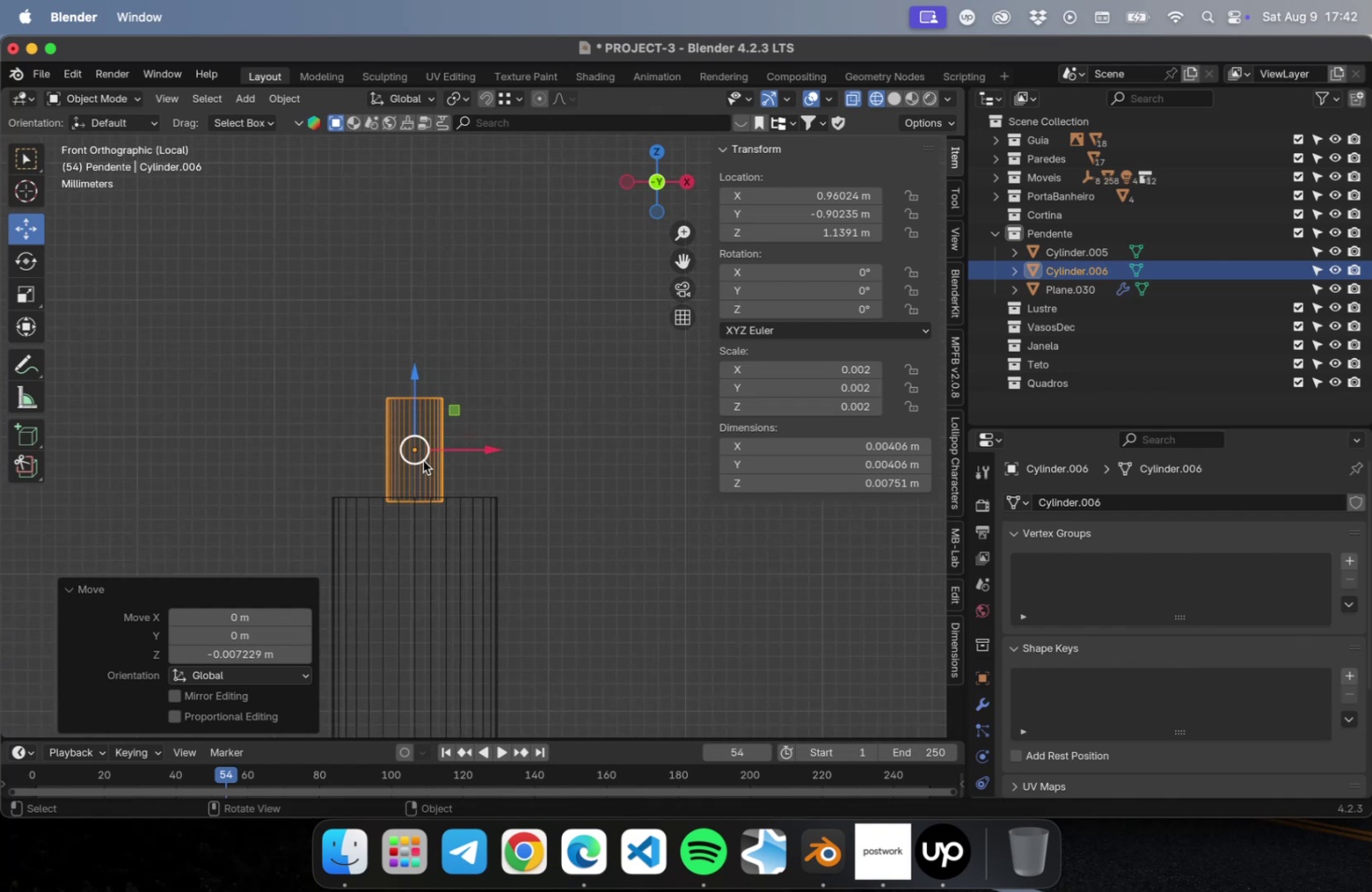 
scroll: coordinate [428, 473], scroll_direction: down, amount: 41.0
 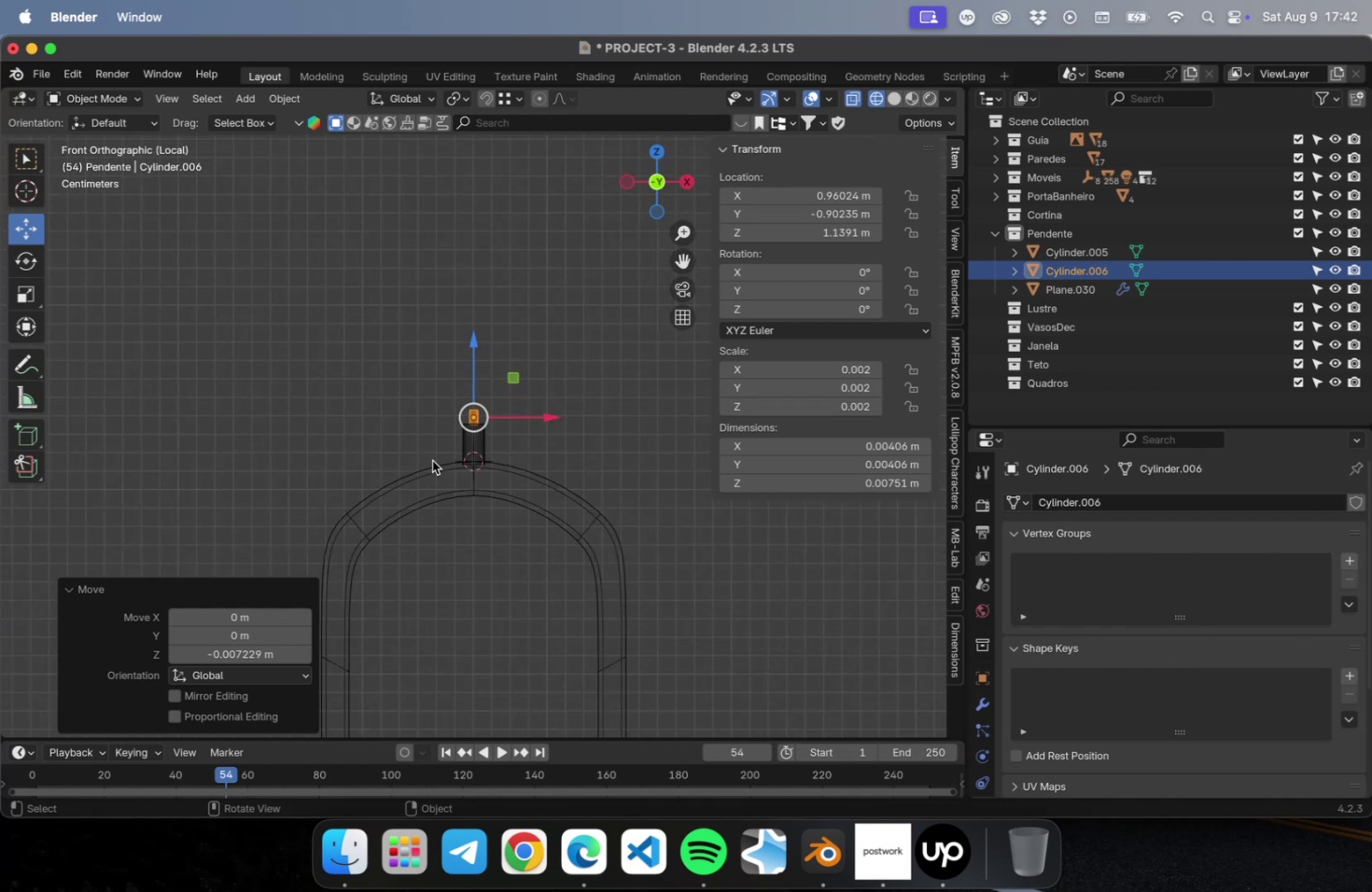 
key(Tab)
 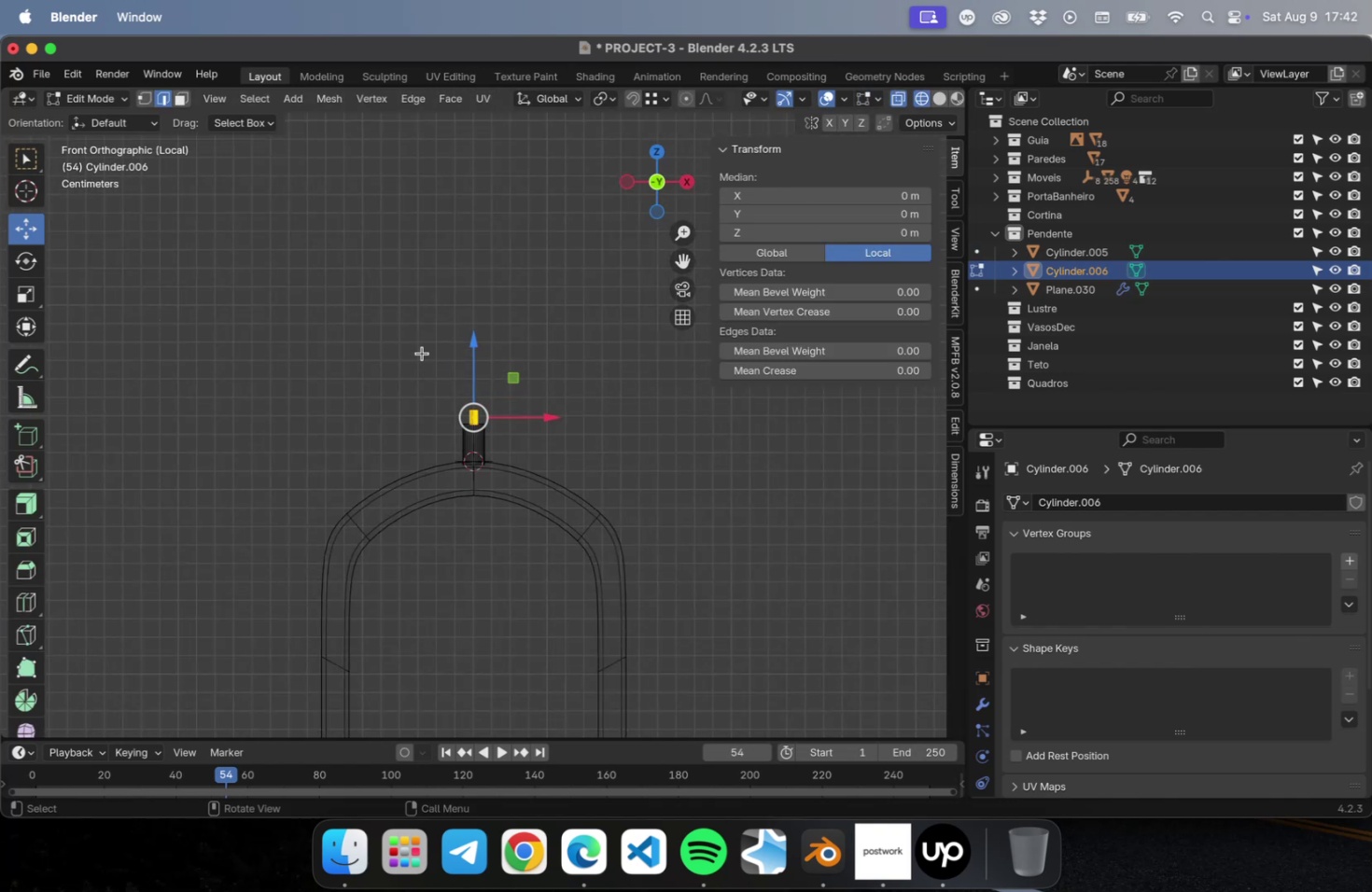 
key(1)
 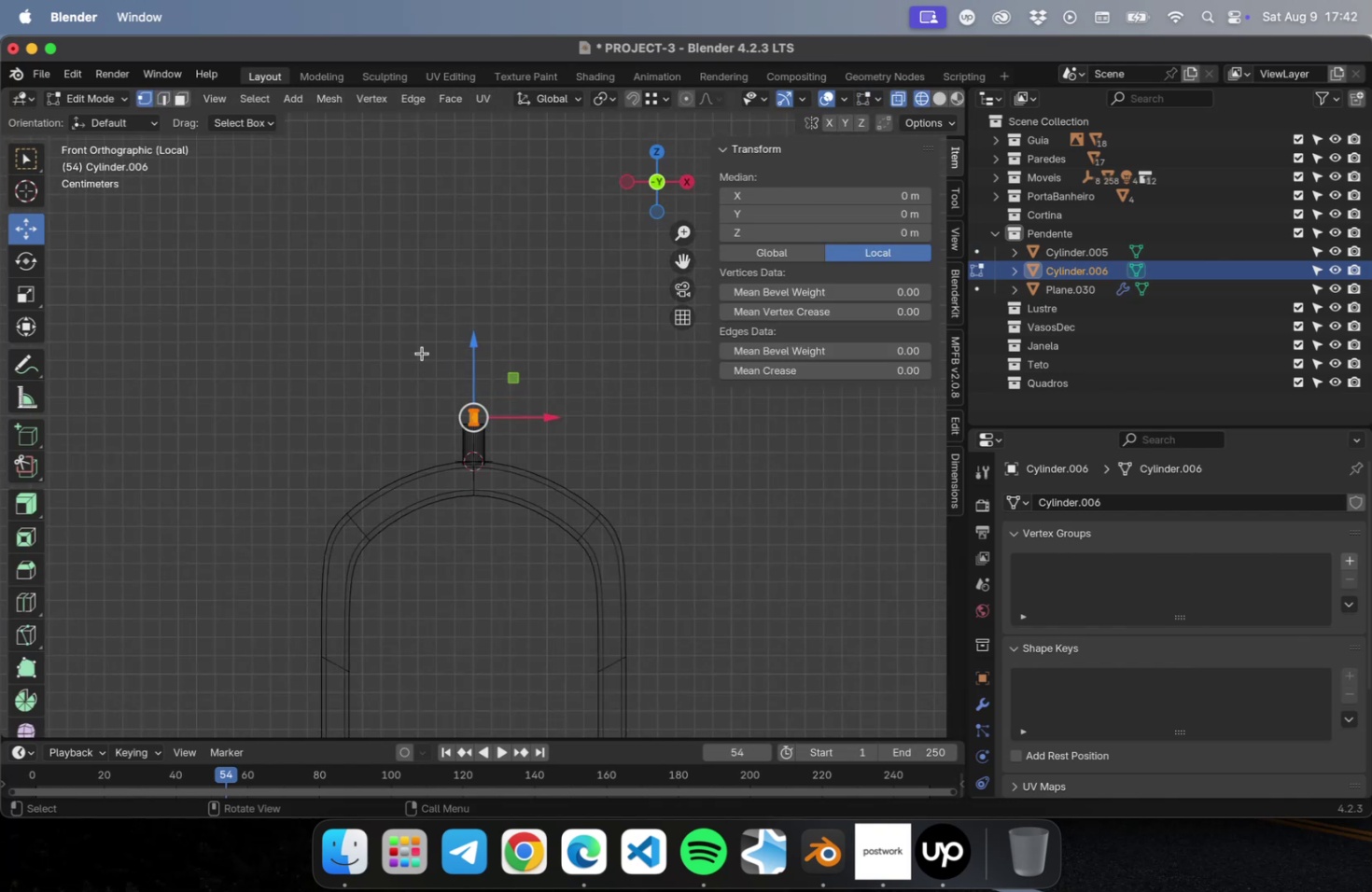 
left_click_drag(start_coordinate=[423, 353], to_coordinate=[609, 416])
 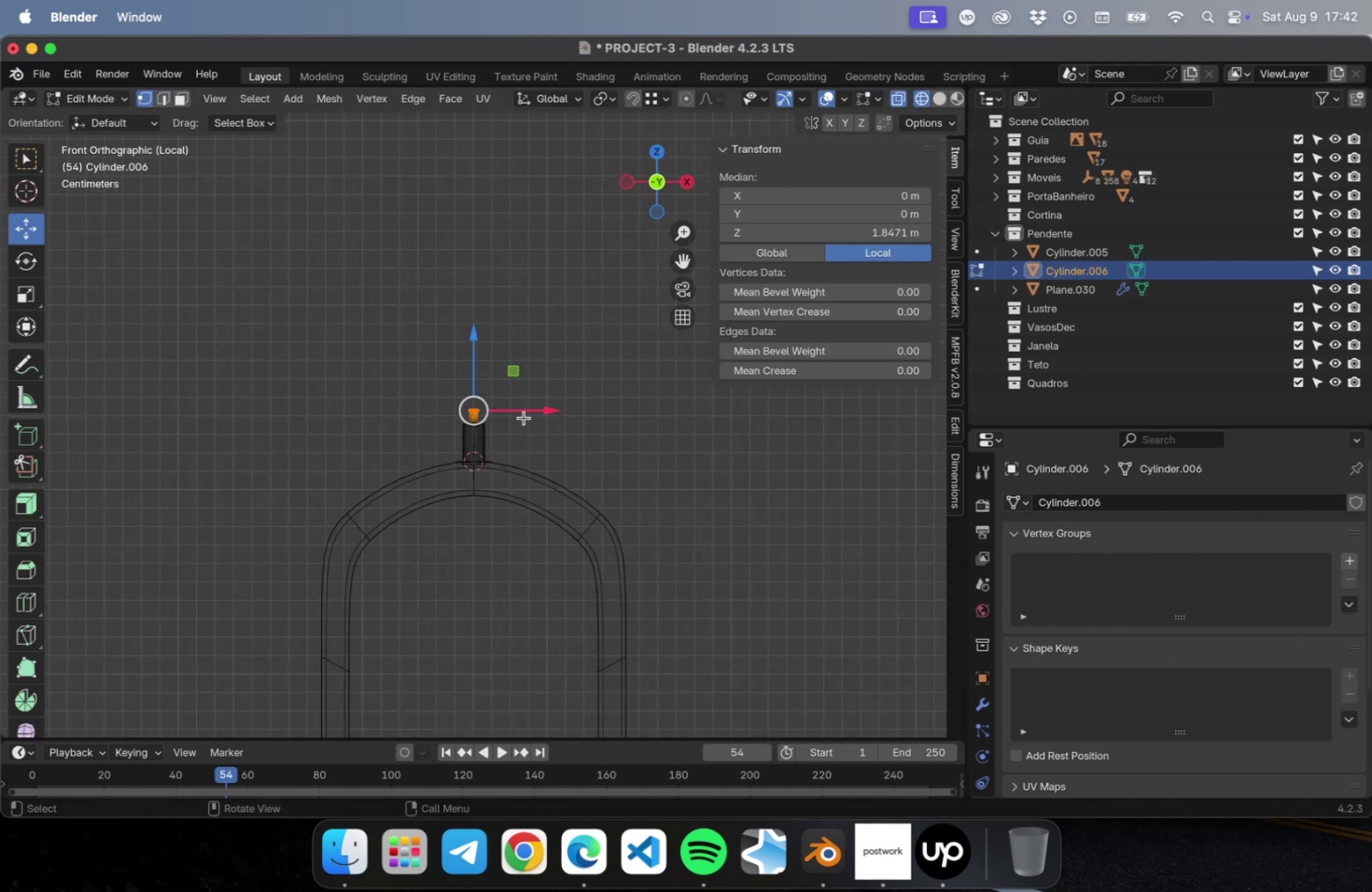 
scroll: coordinate [485, 425], scroll_direction: down, amount: 77.0
 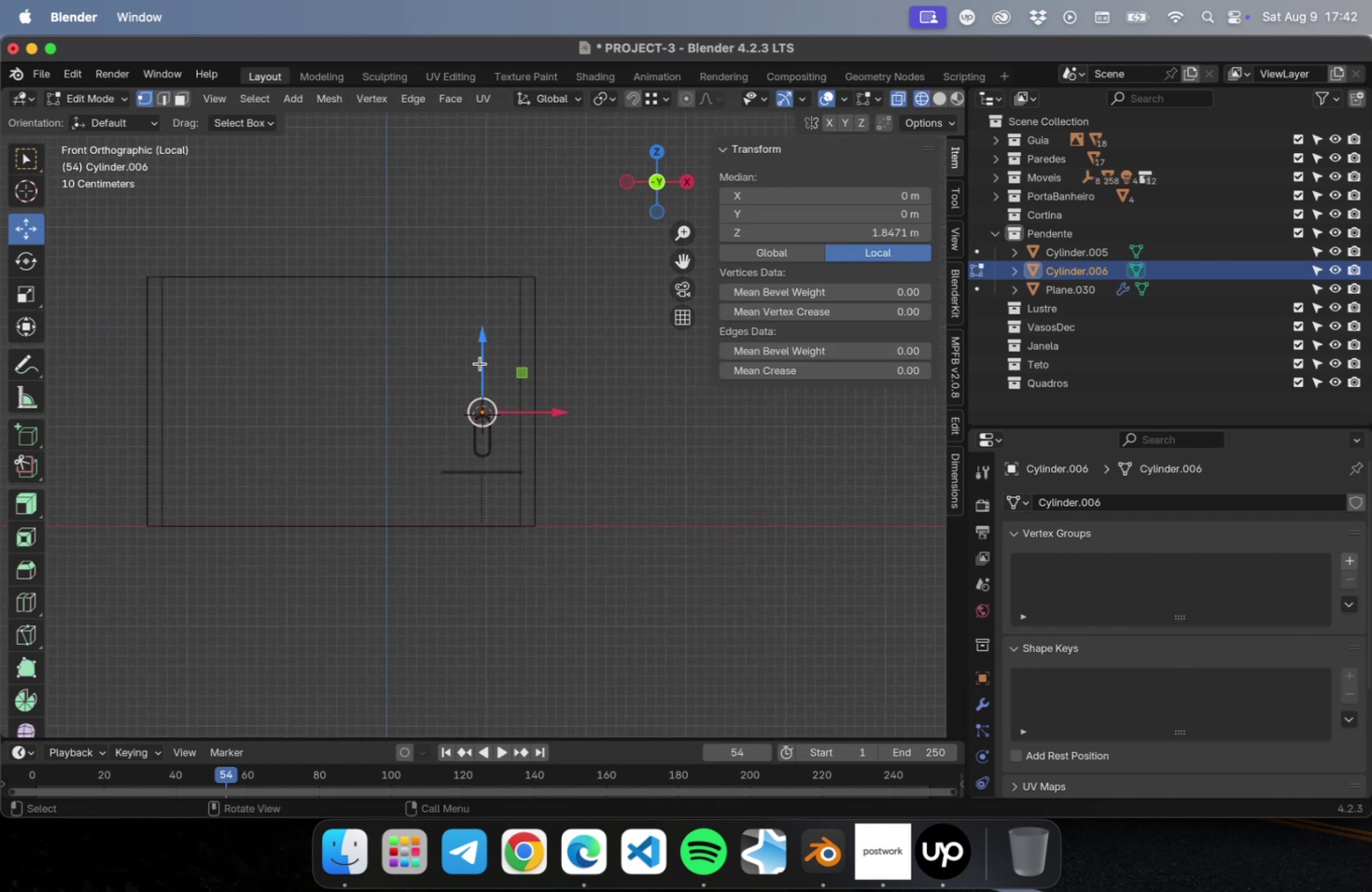 
left_click_drag(start_coordinate=[483, 354], to_coordinate=[479, 204])
 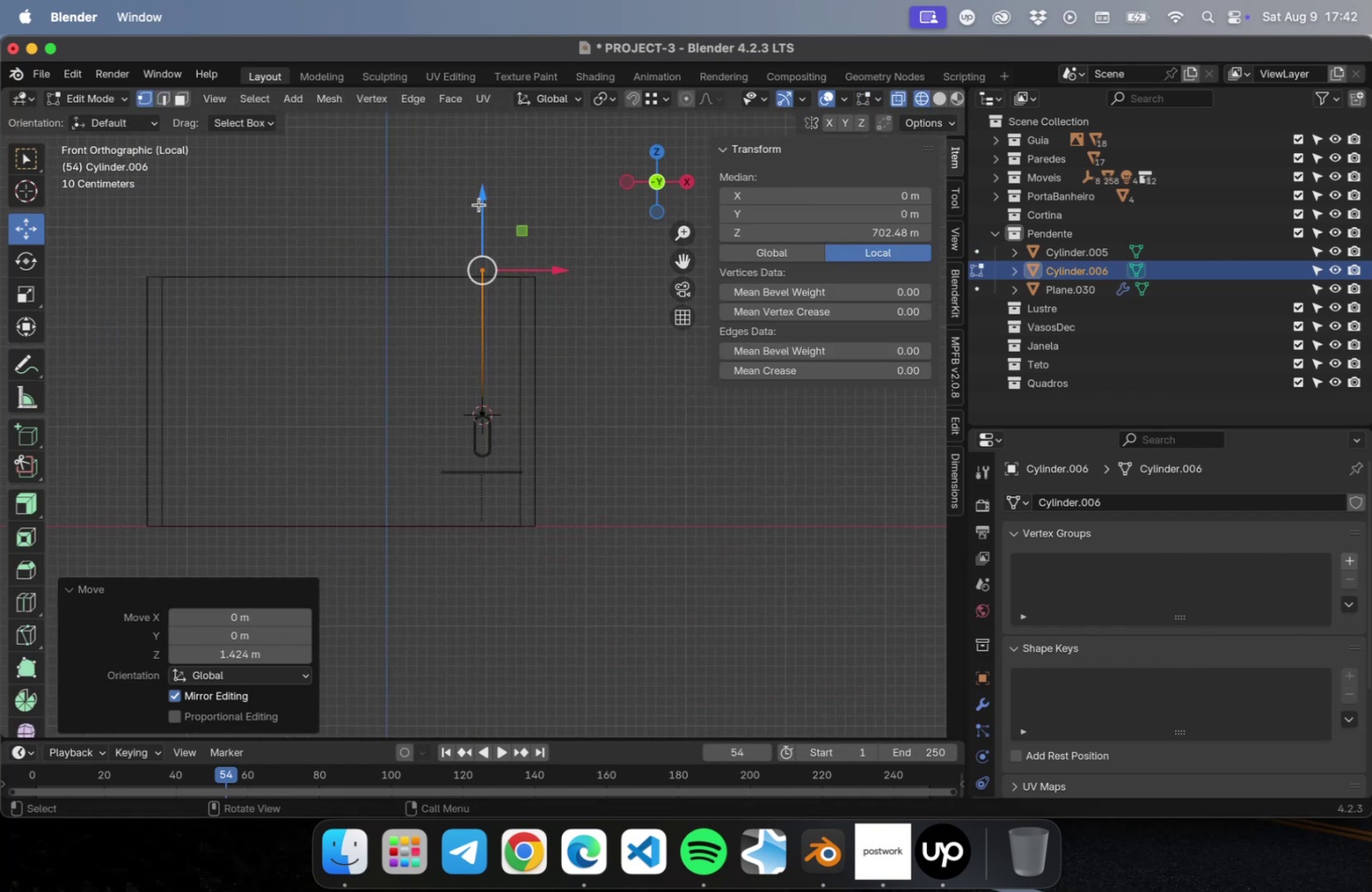 
key(Tab)
 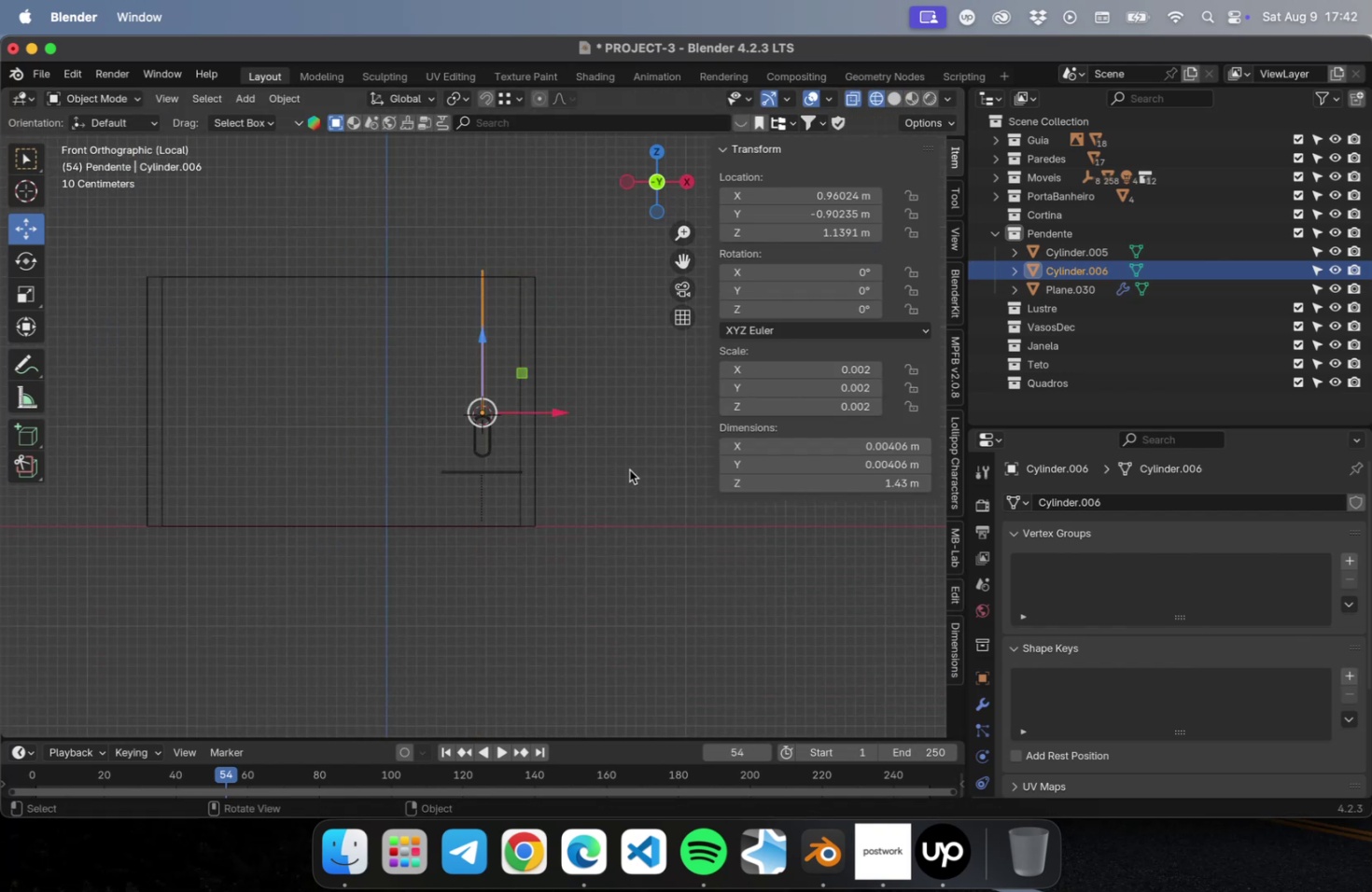 
left_click([629, 468])
 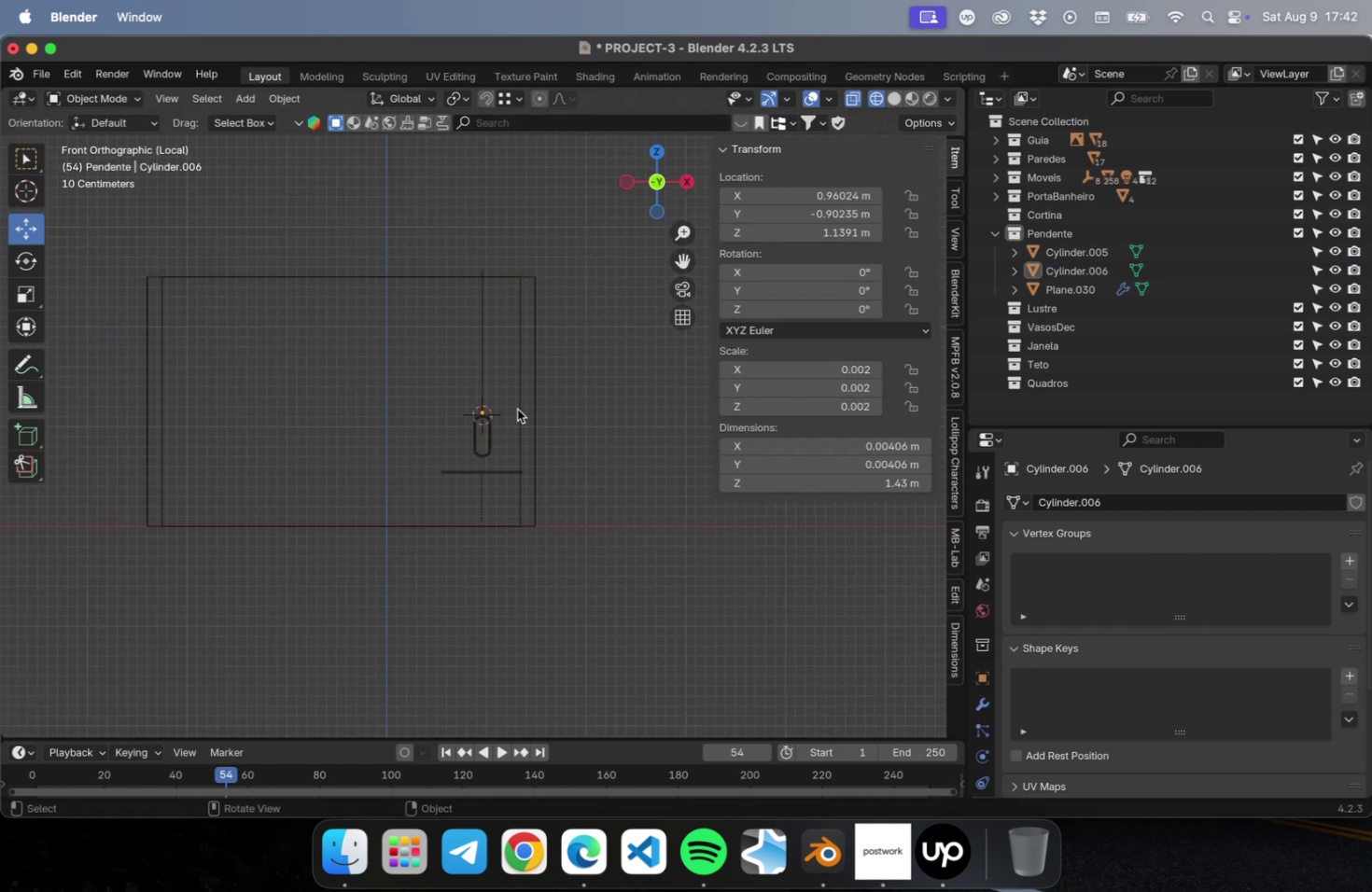 
scroll: coordinate [497, 430], scroll_direction: up, amount: 55.0
 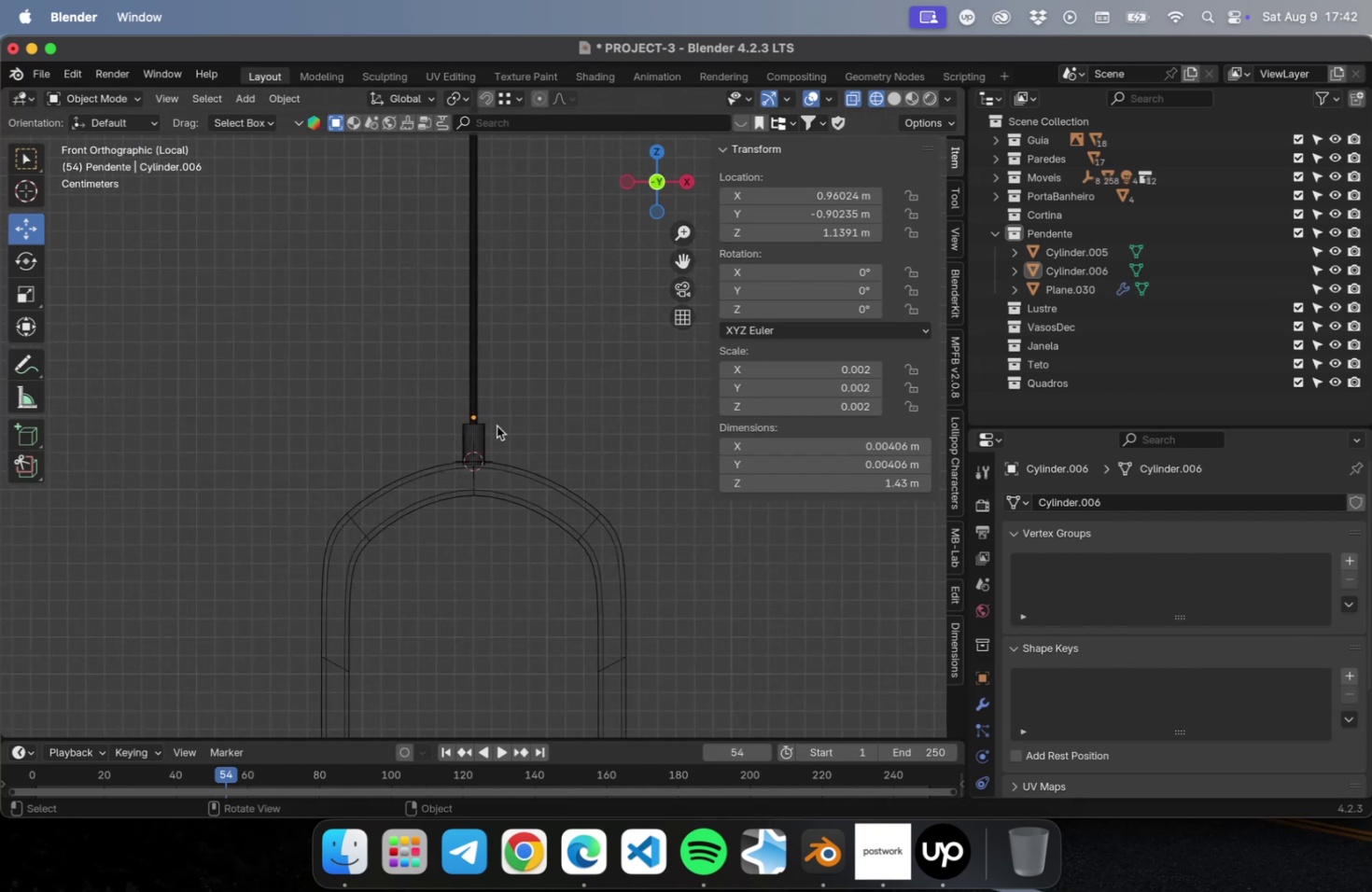 
key(Tab)
 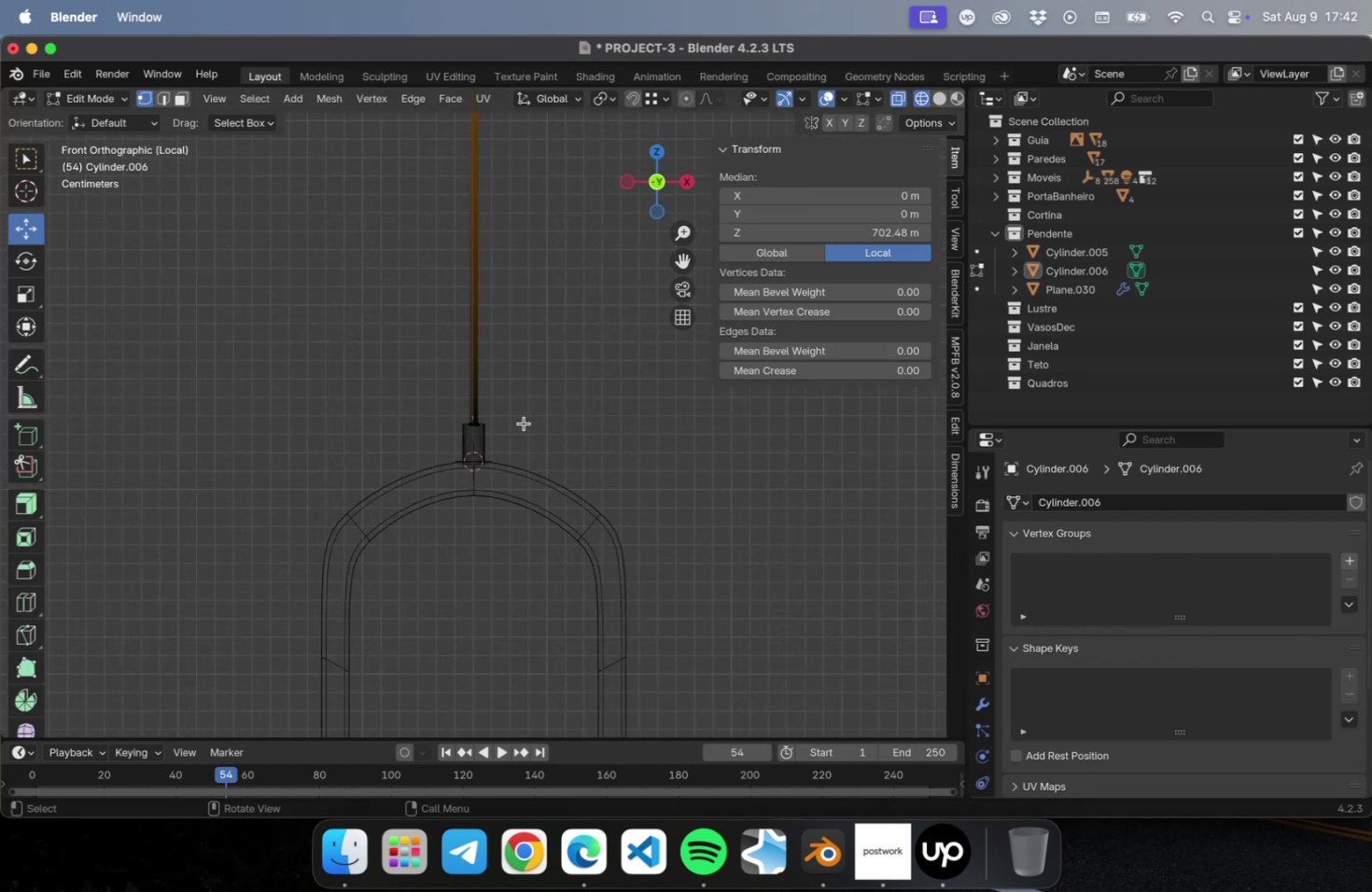 
key(Tab)
 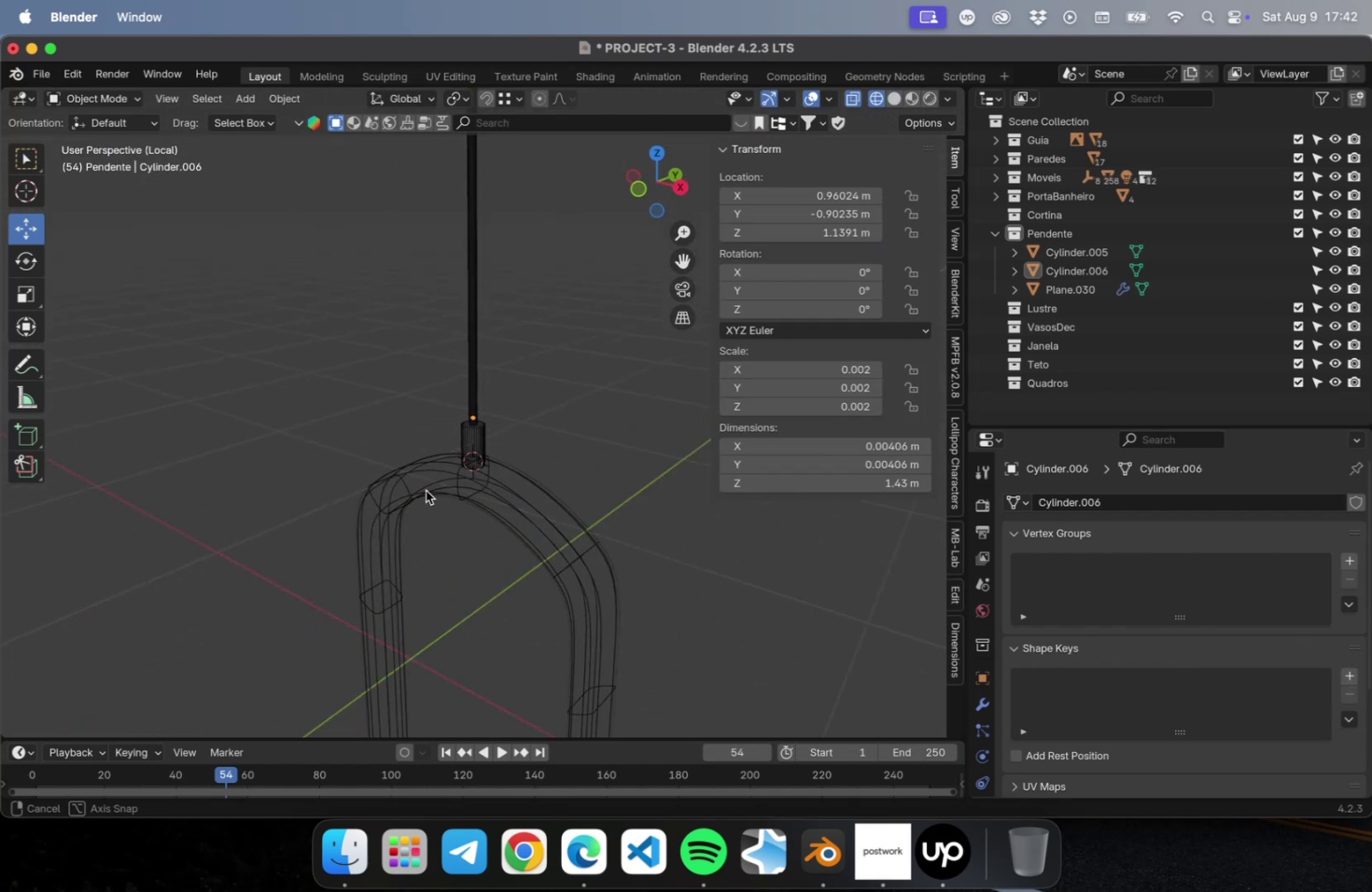 
left_click([470, 387])
 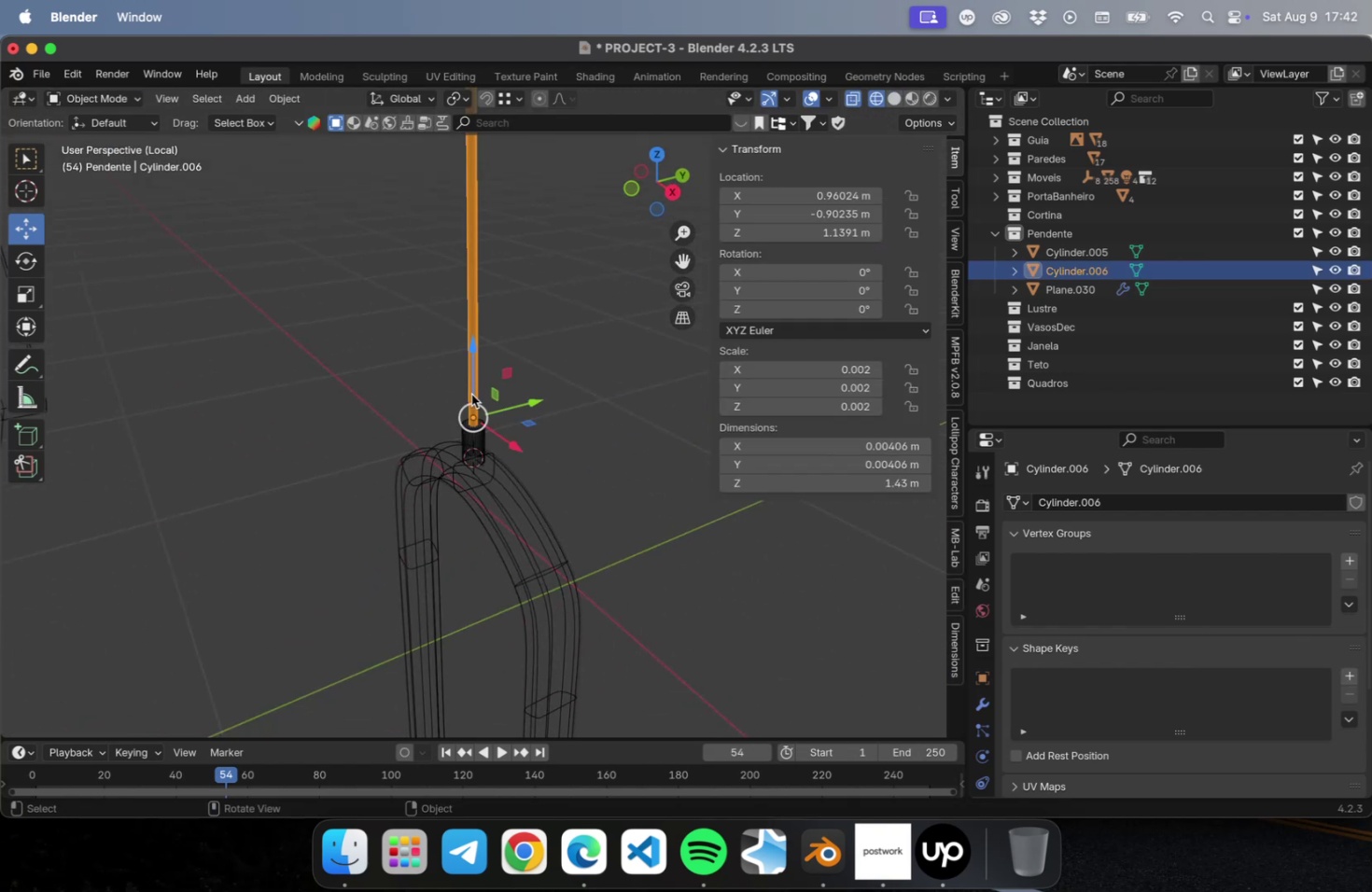 
hold_key(key=ShiftLeft, duration=1.64)
left_click([486, 481])
 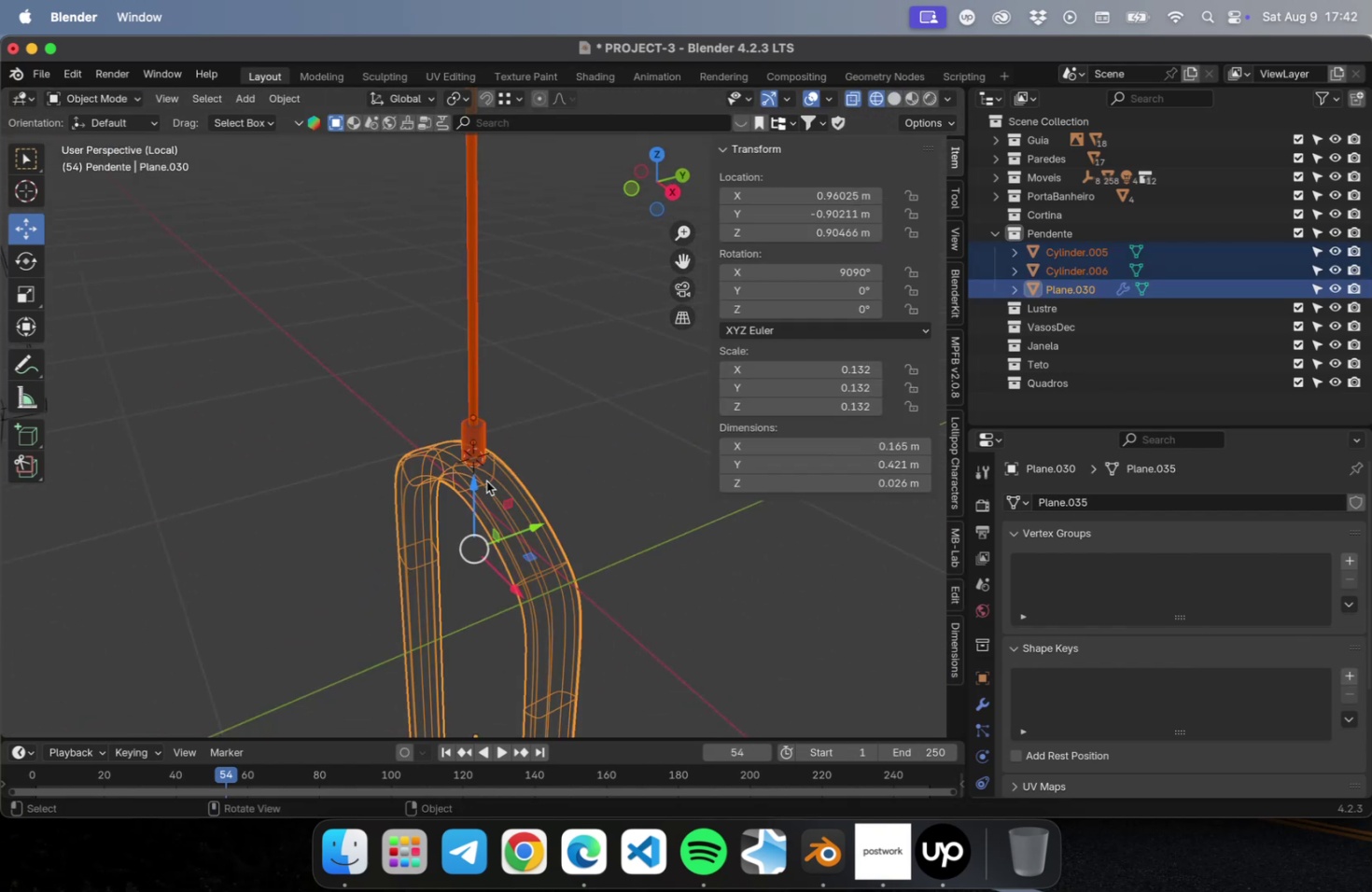 
right_click([486, 481])
 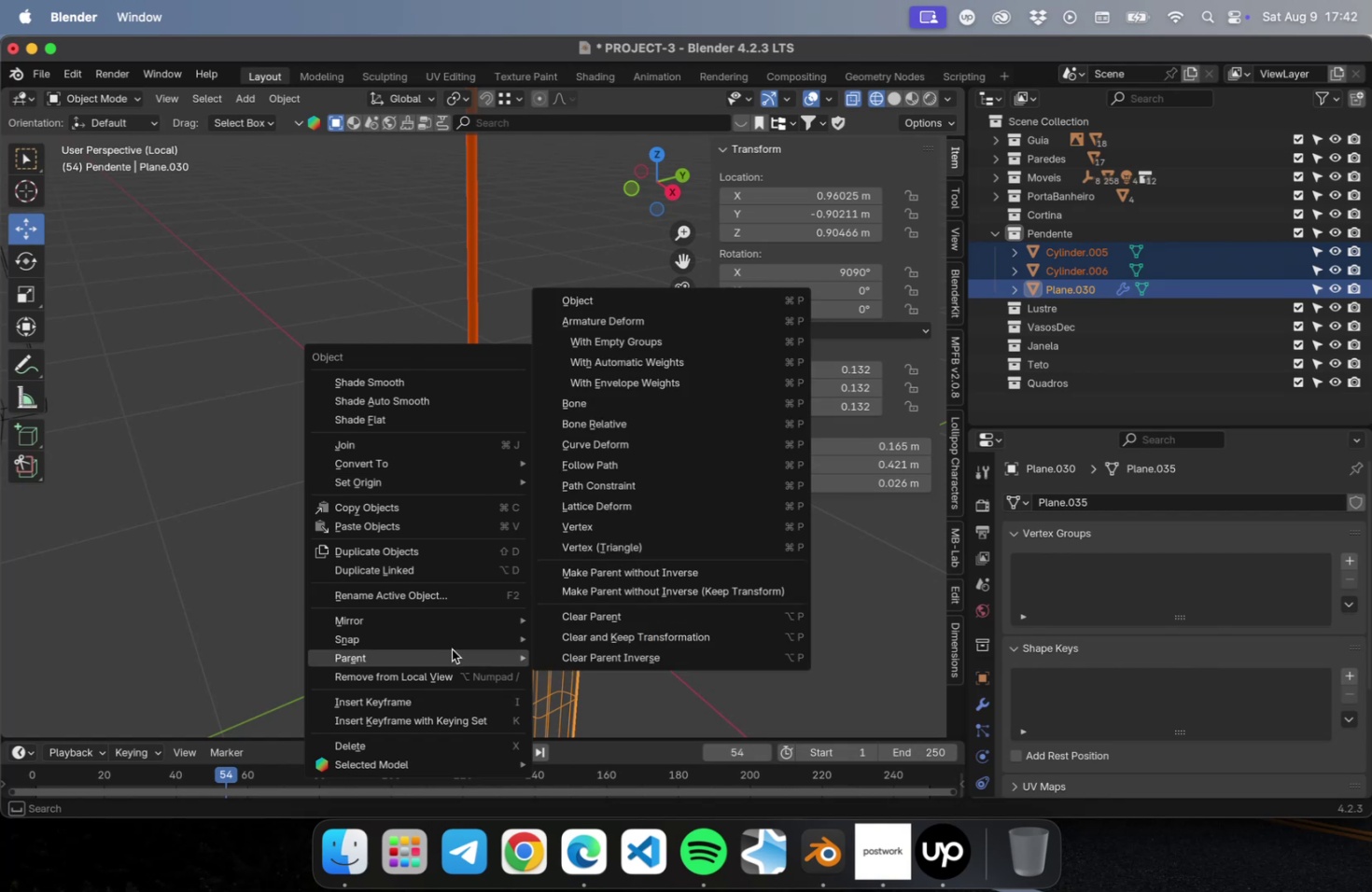 
left_click([615, 299])
 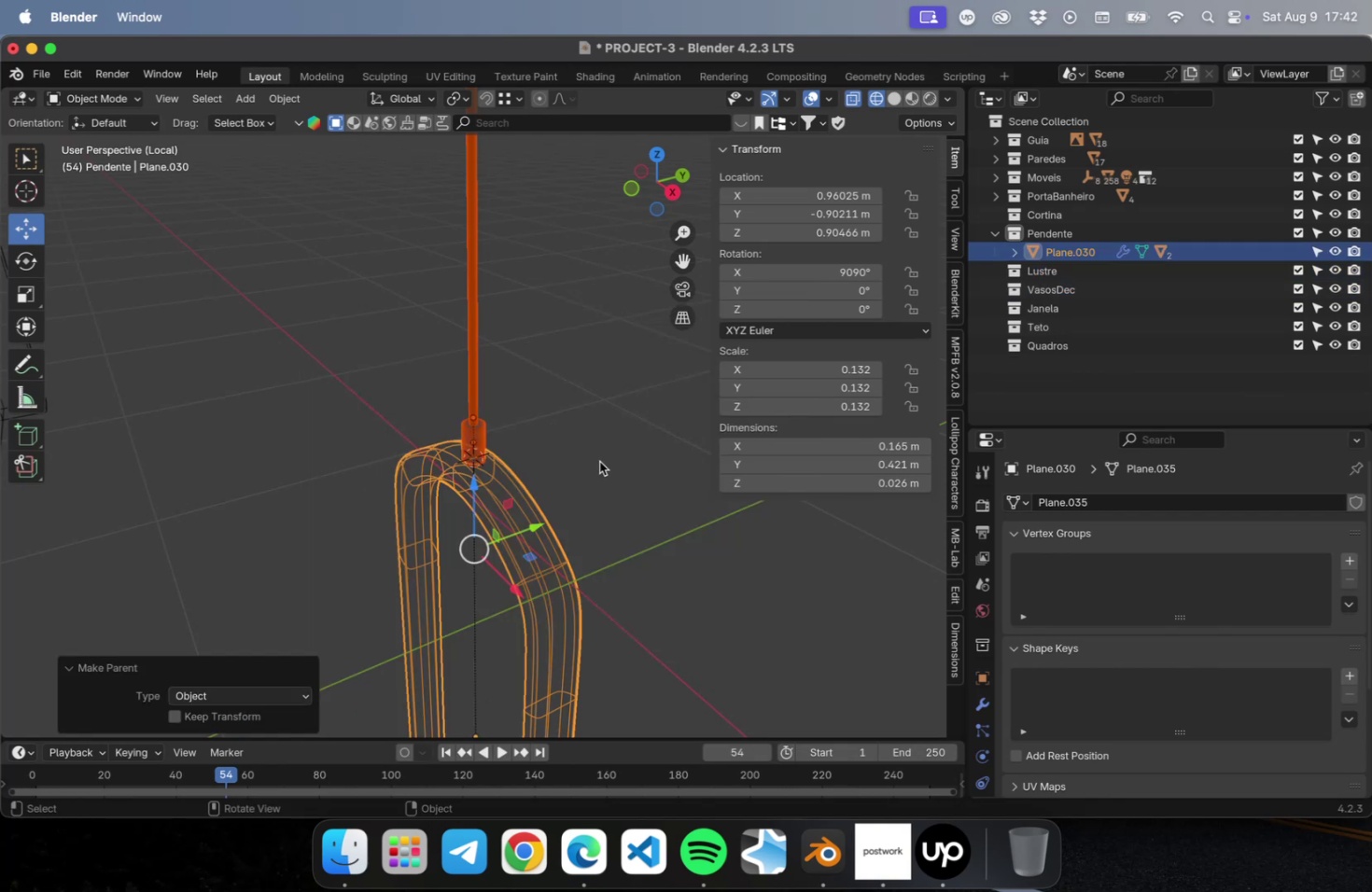 
key(Tab)
 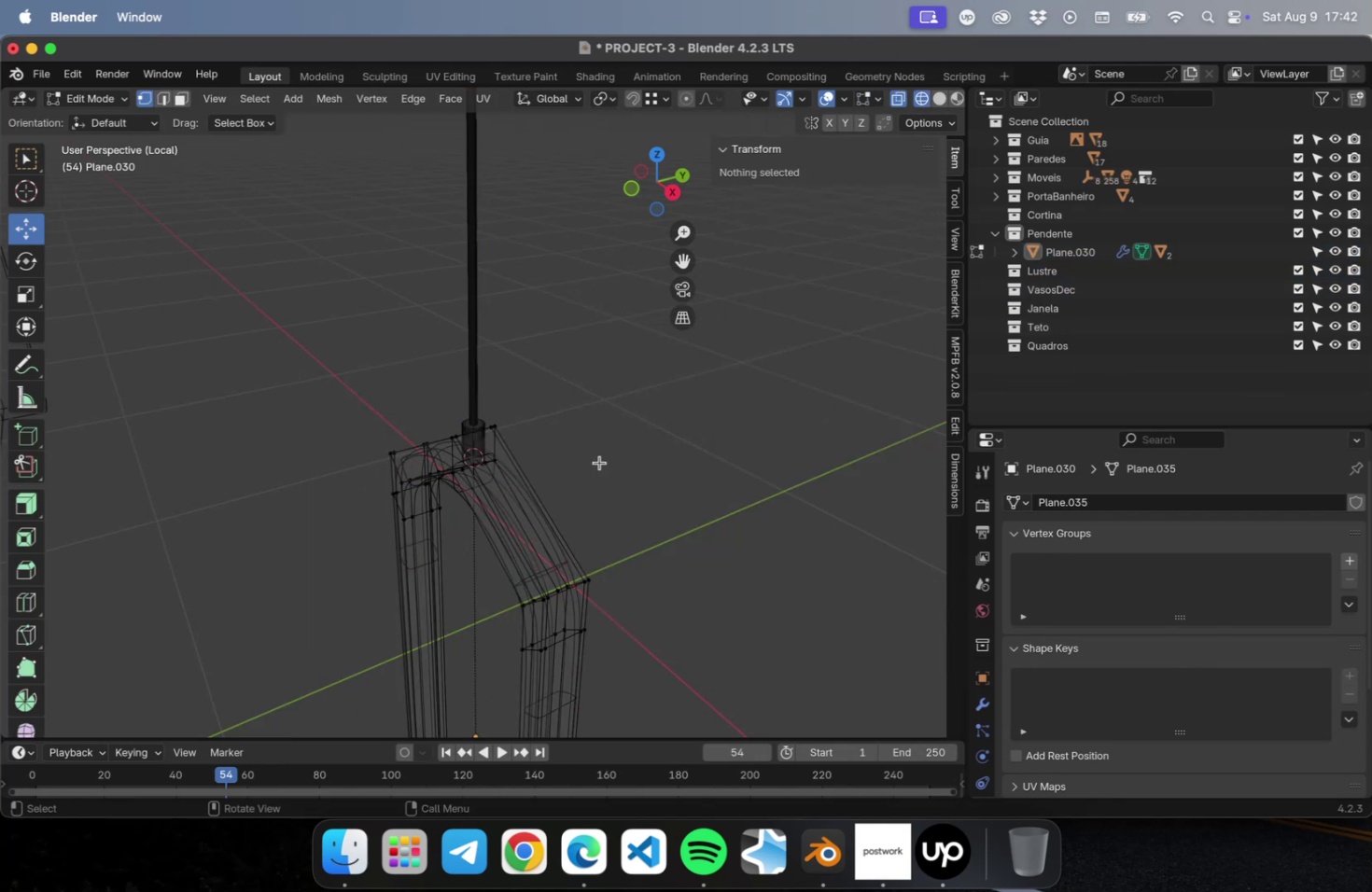 
scroll: coordinate [592, 449], scroll_direction: down, amount: 14.0
 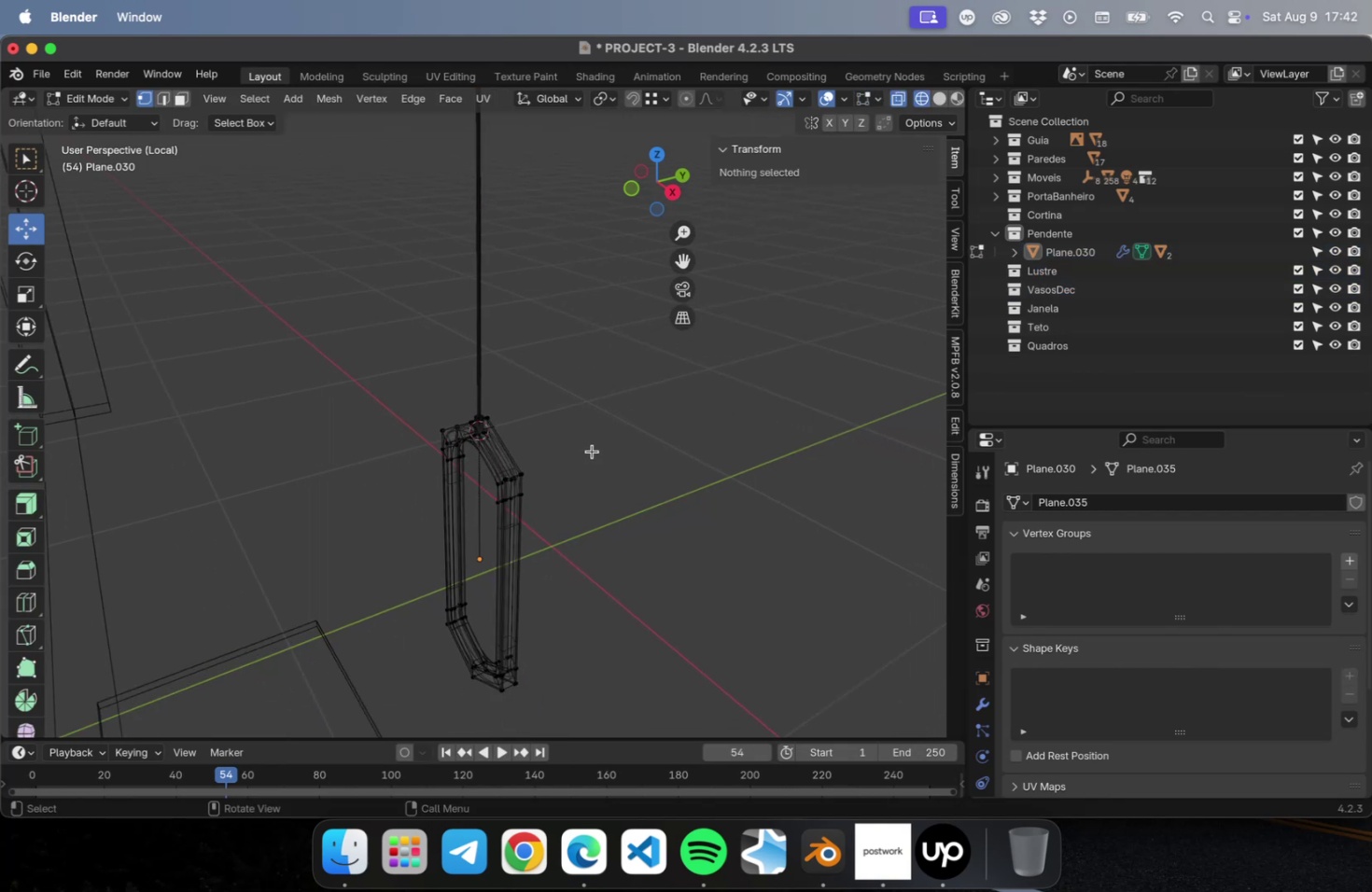 
key(Tab)
 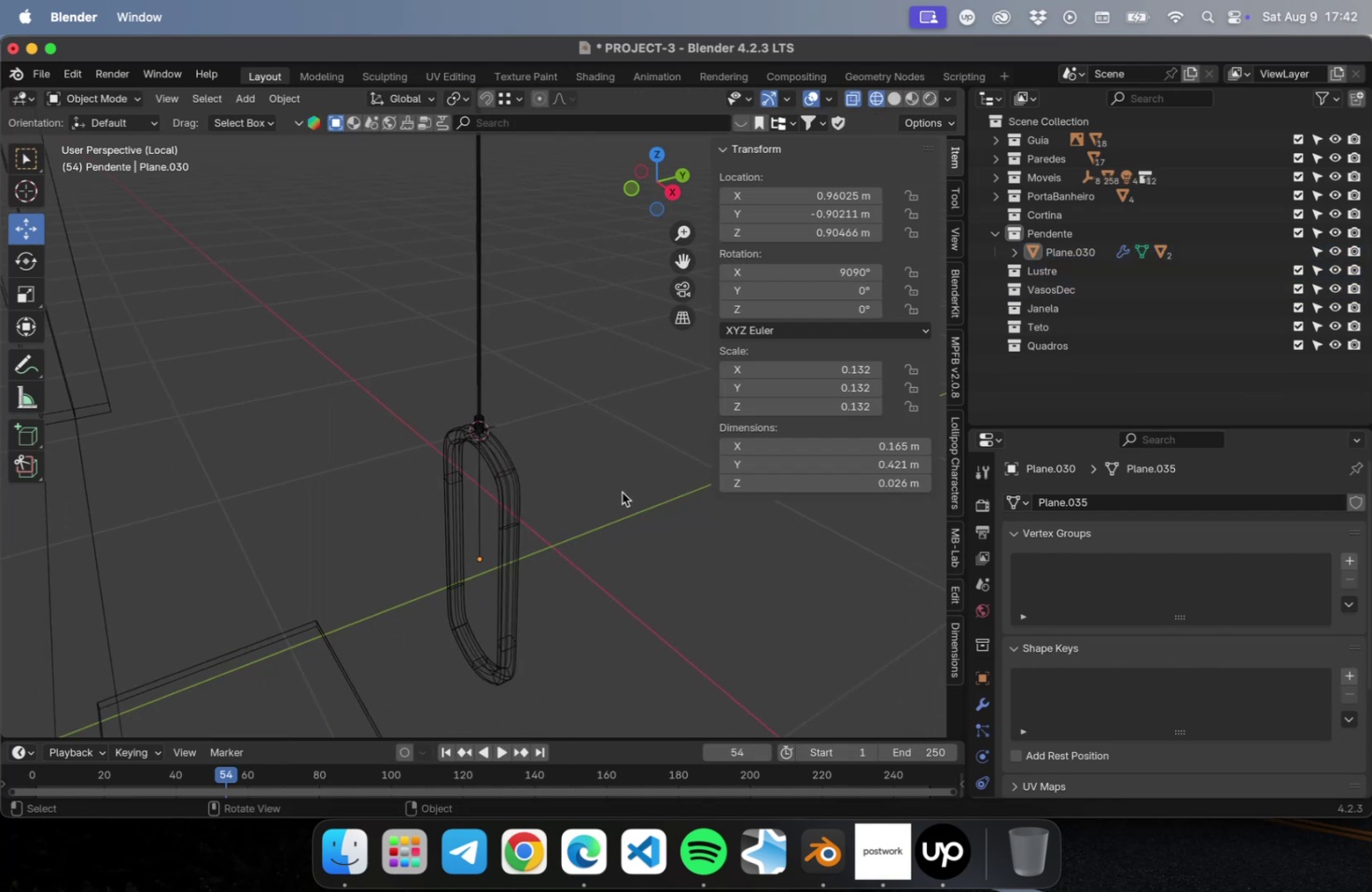 
scroll: coordinate [606, 506], scroll_direction: down, amount: 9.0
 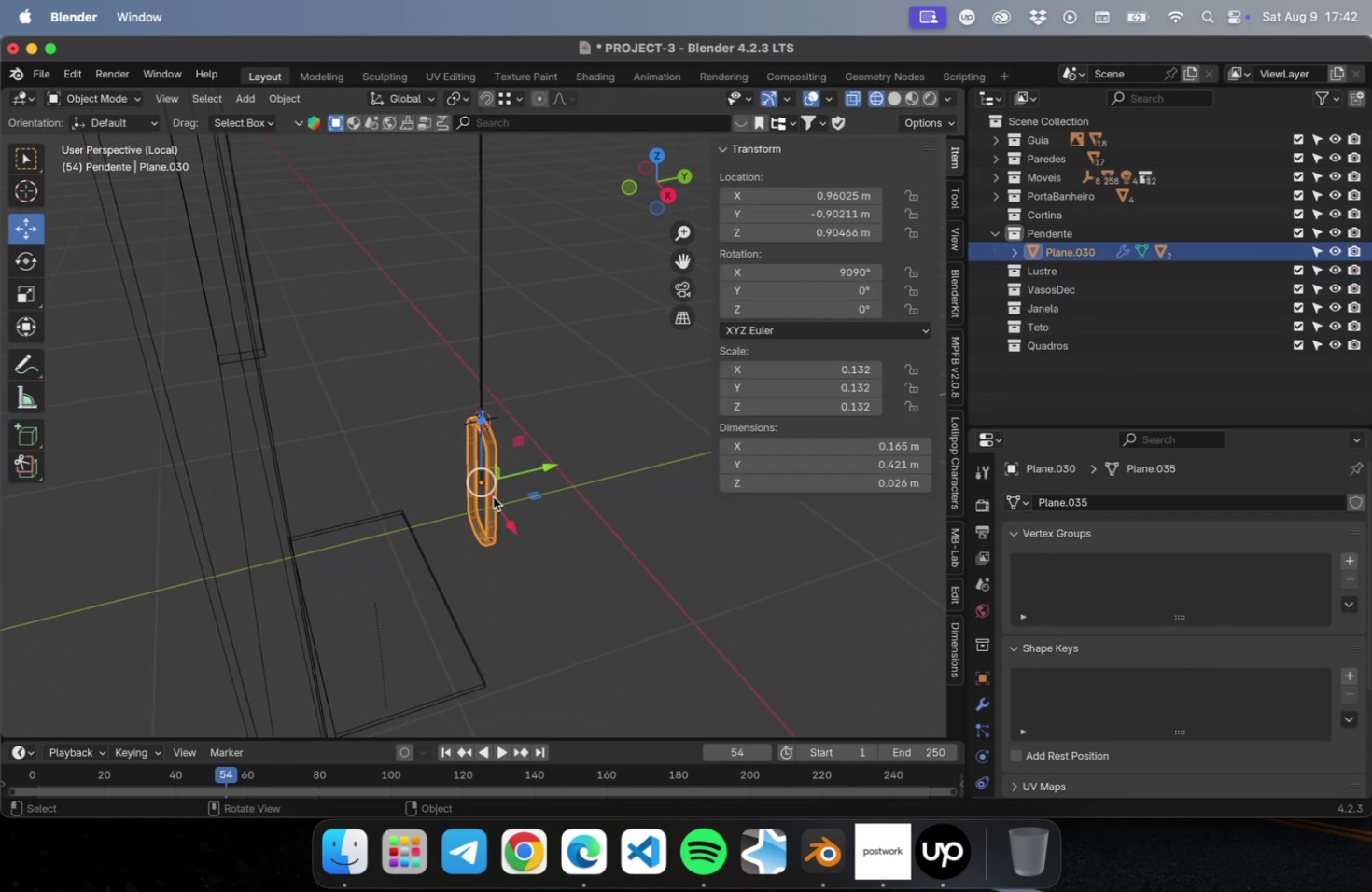 
key(NumLock)
 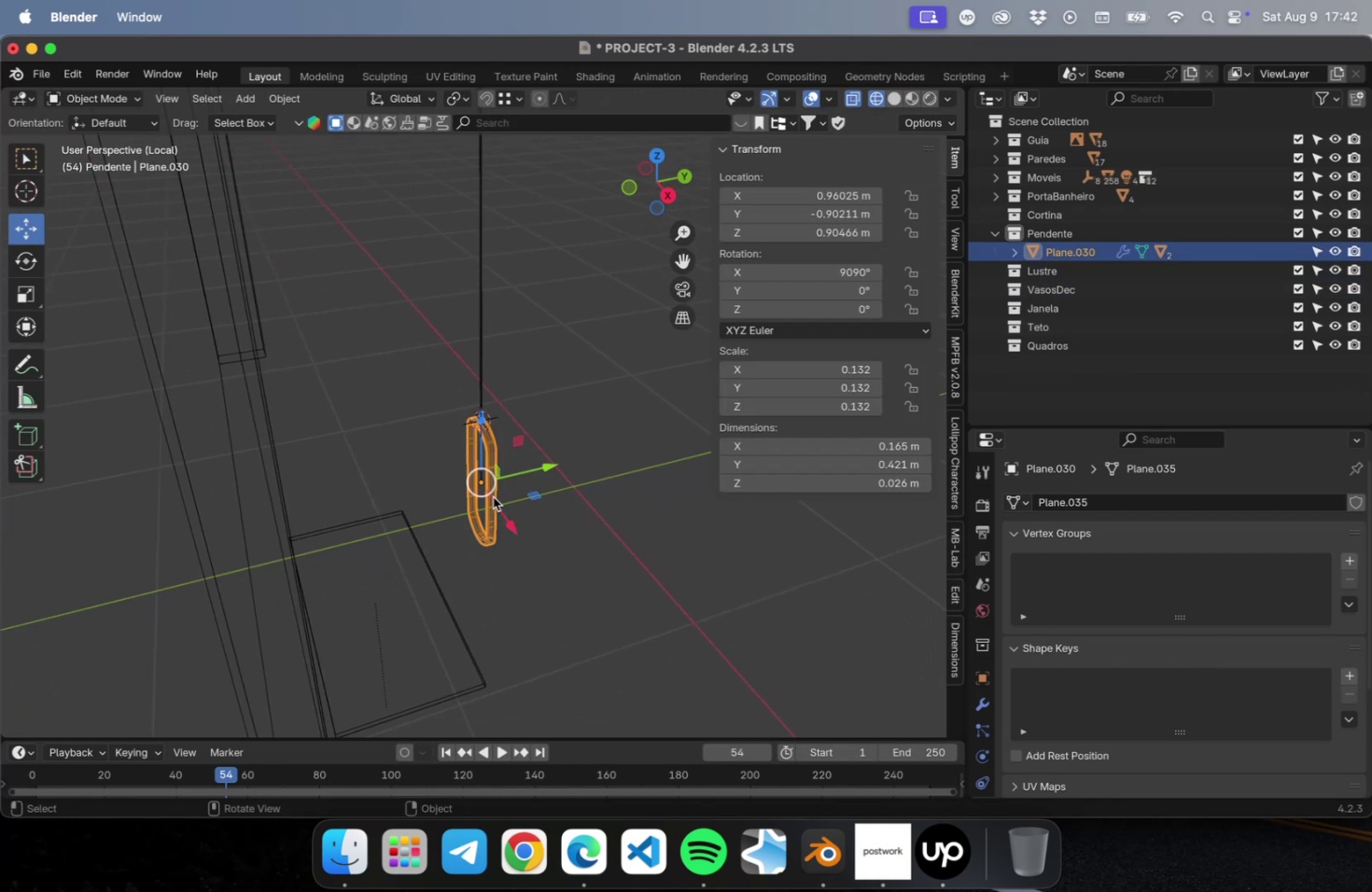 
key(Numpad7)
 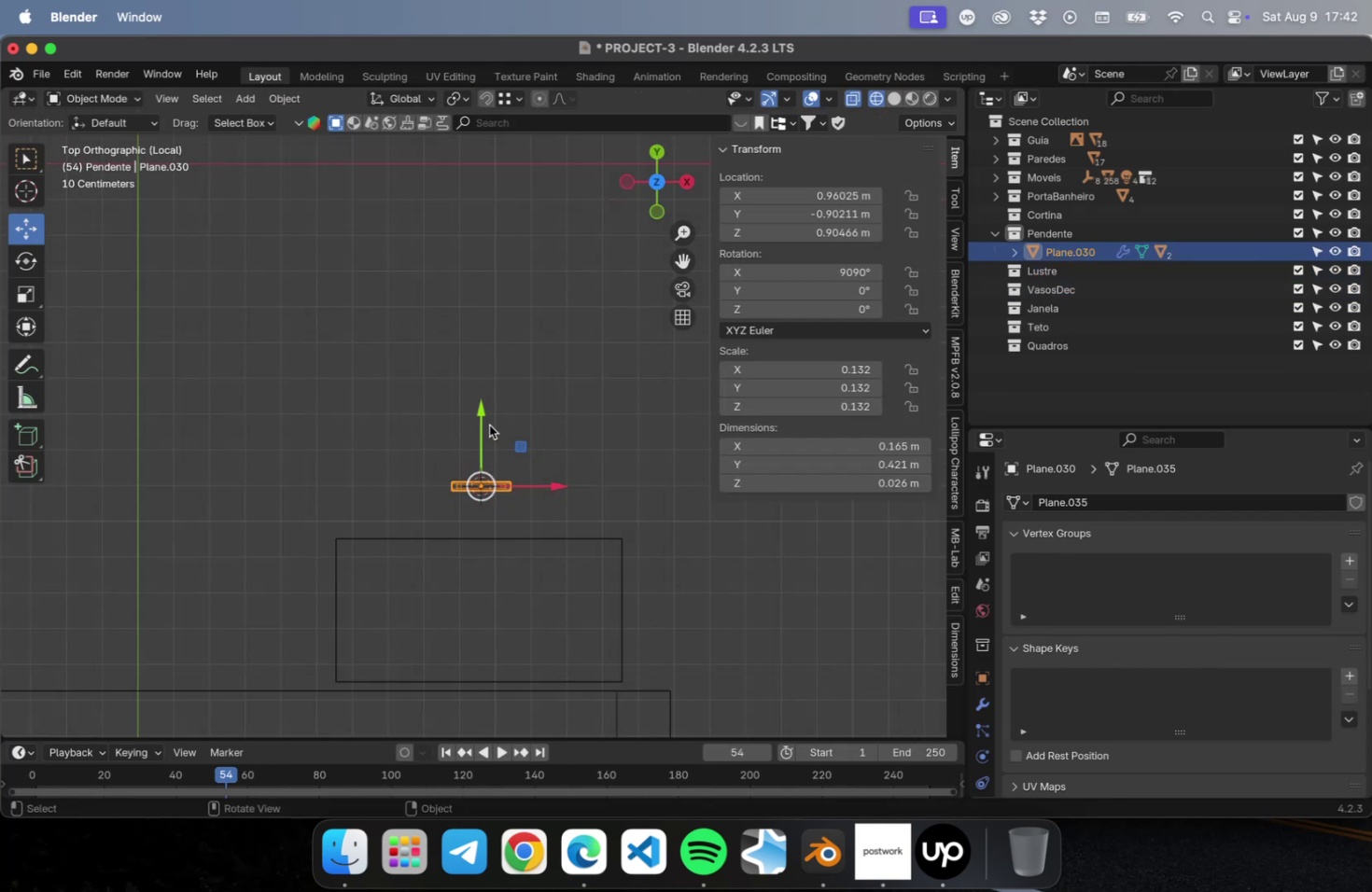 
left_click_drag(start_coordinate=[482, 416], to_coordinate=[462, 572])
 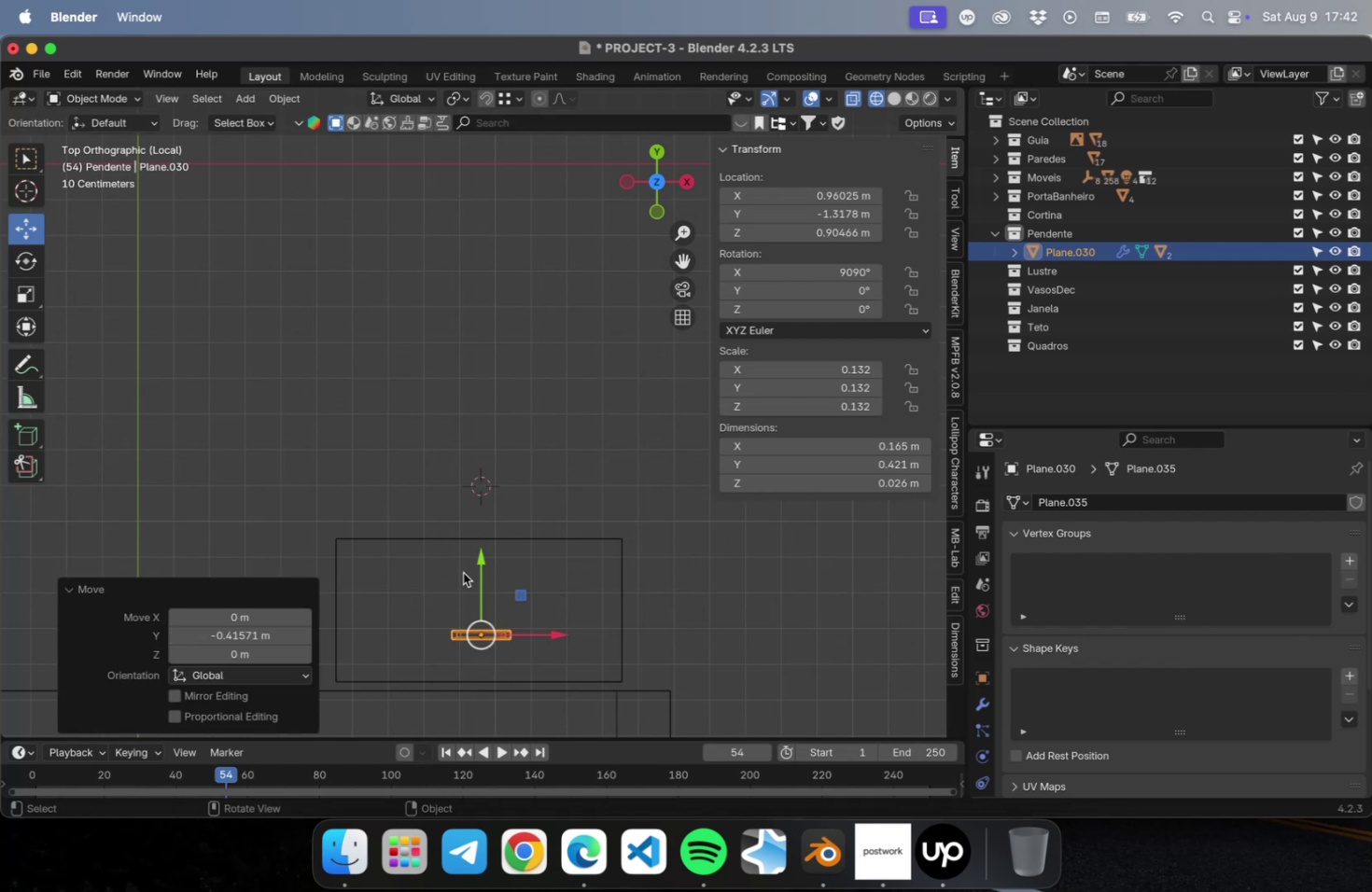 
scroll: coordinate [488, 576], scroll_direction: down, amount: 31.0
 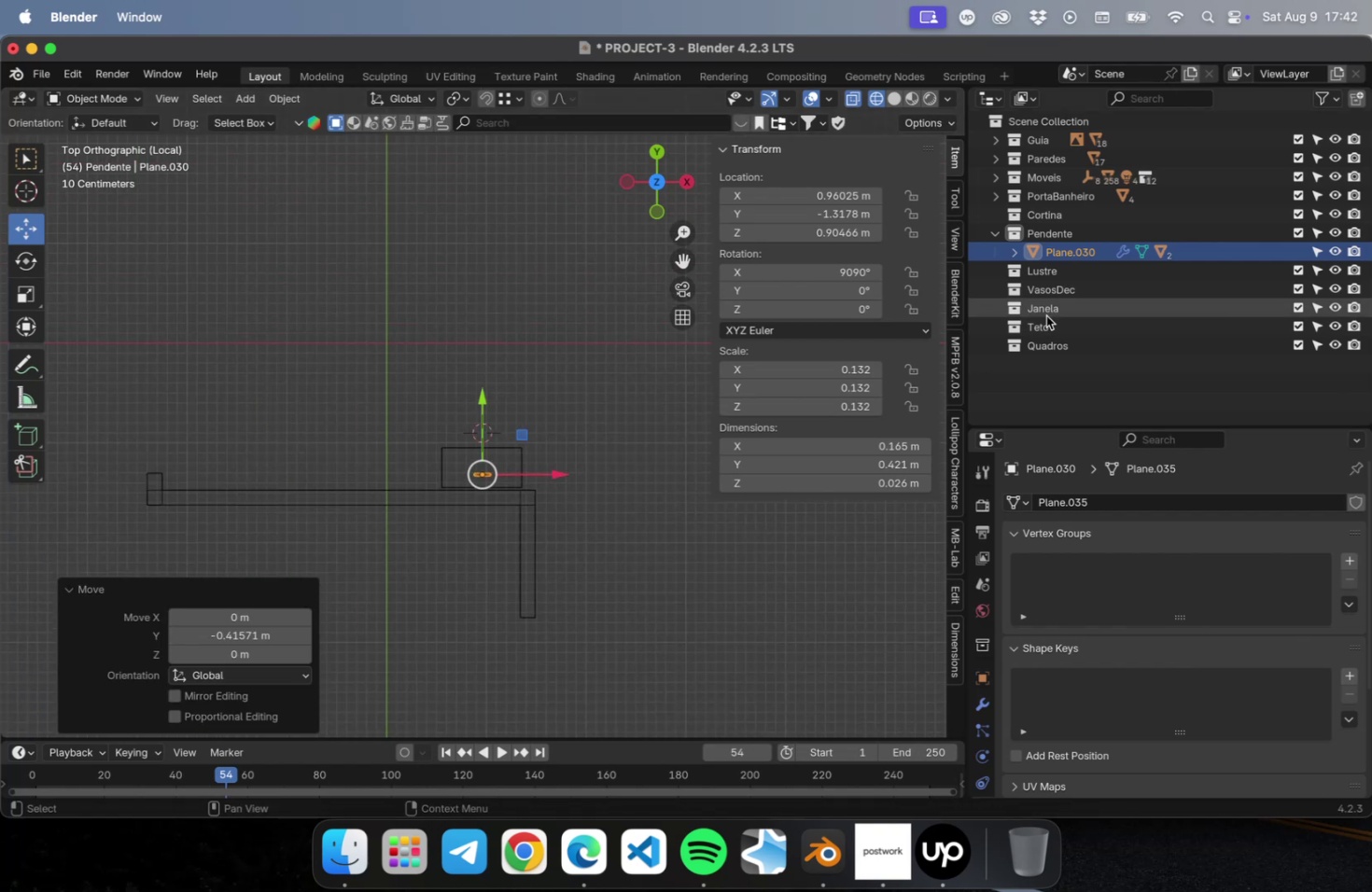 
key(Meta+S)
 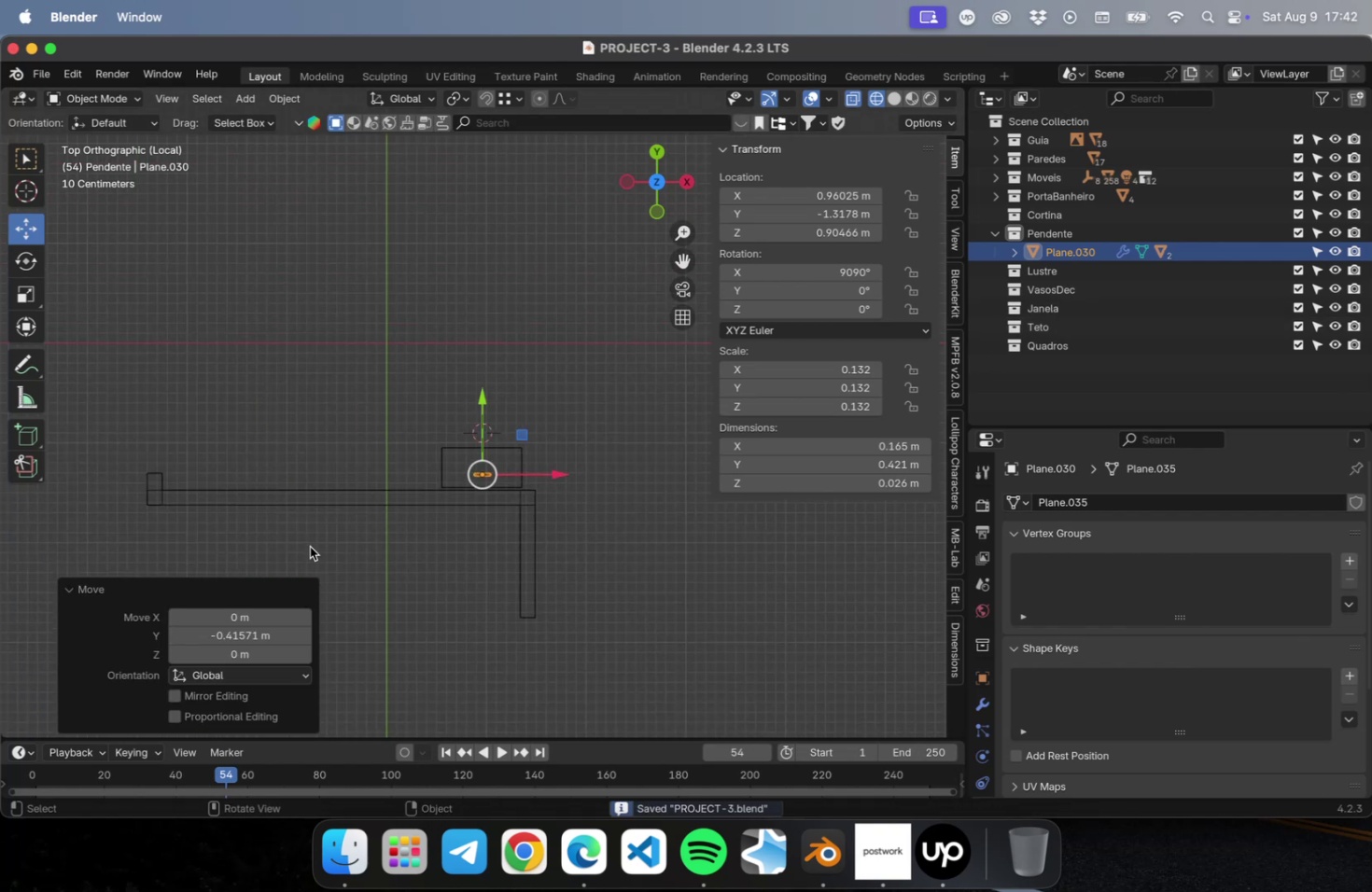 
hold_key(key=ShiftLeft, duration=0.72)
 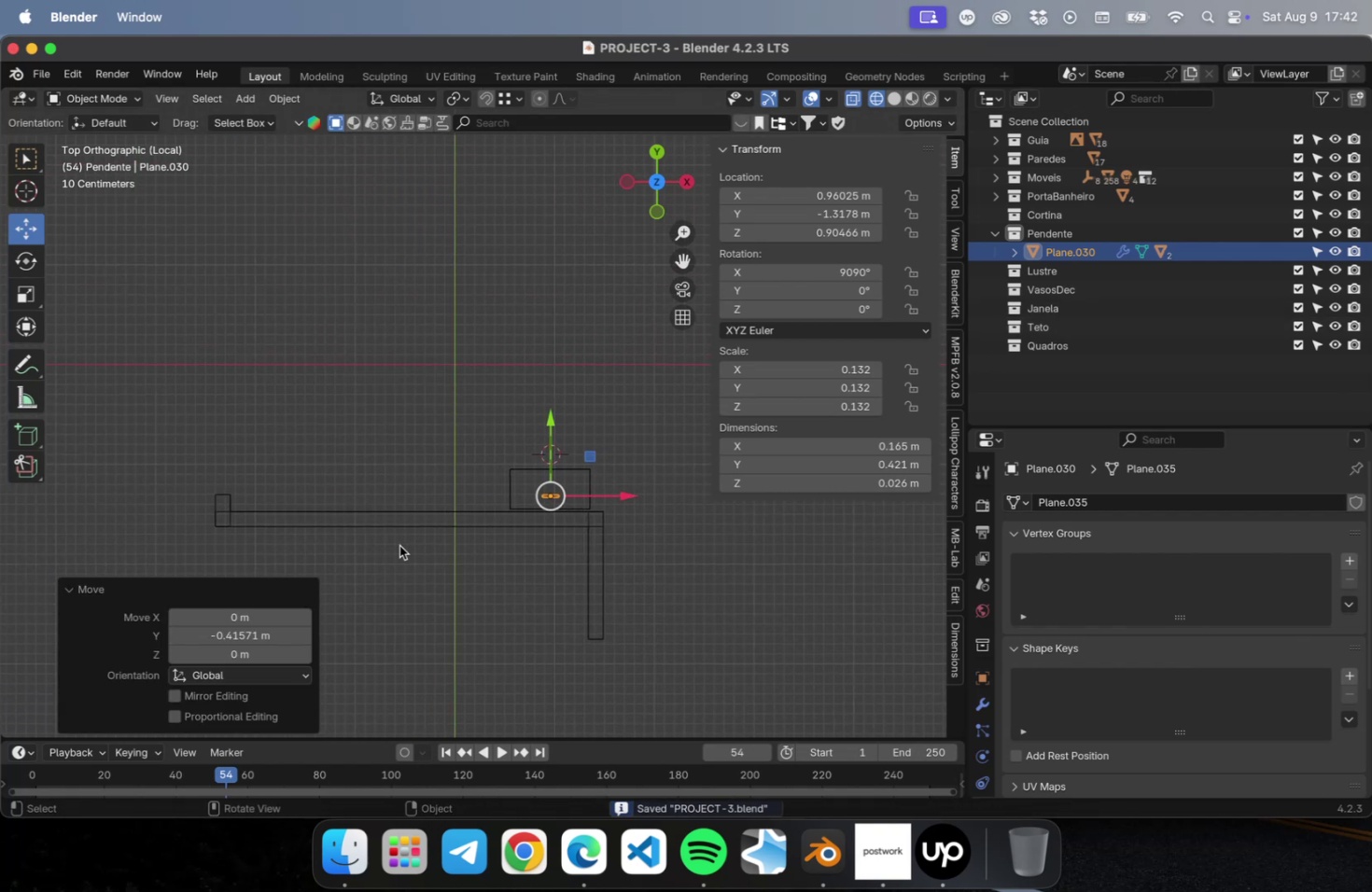 
key(NumLock)
 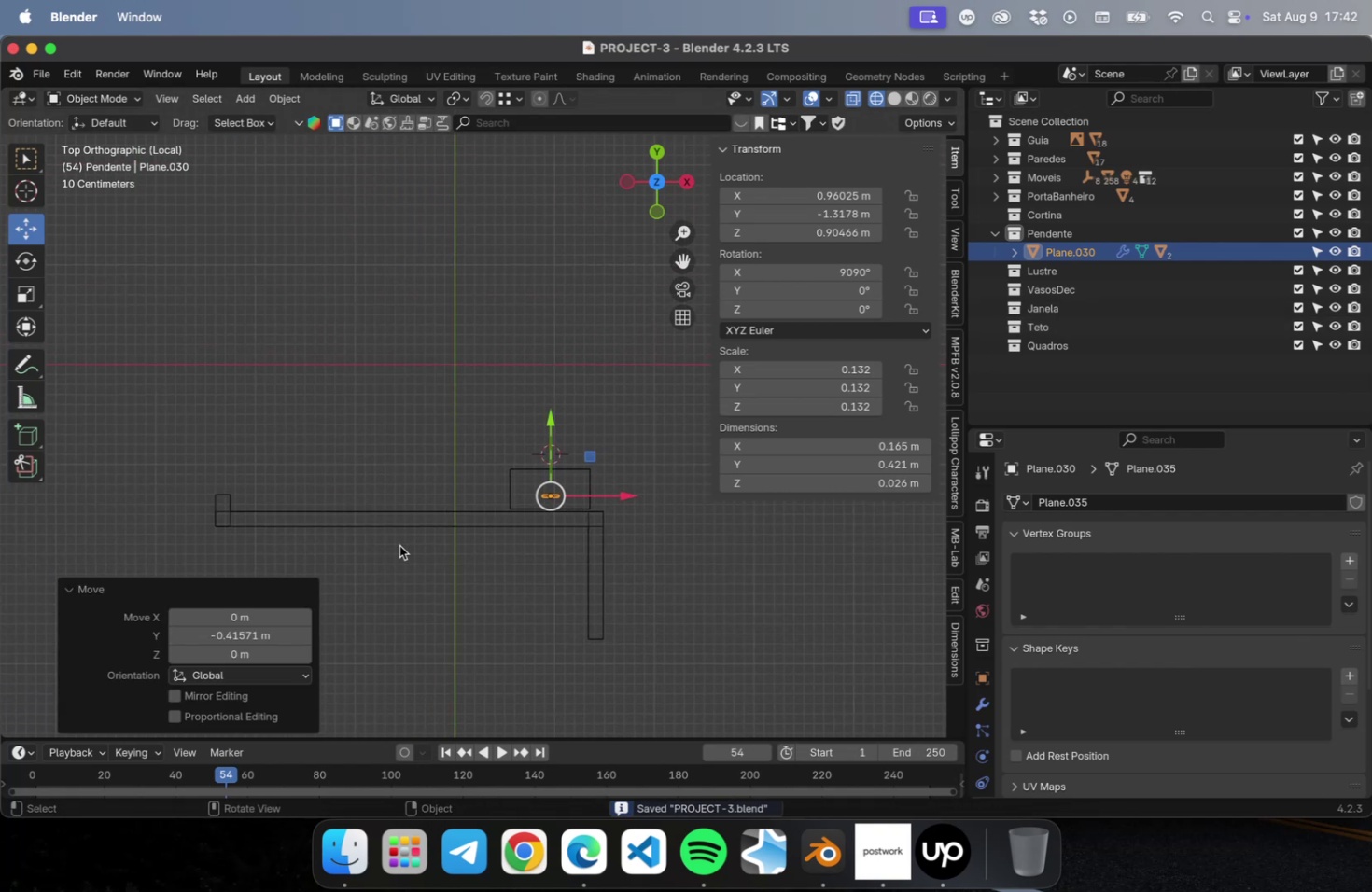 
key(Numpad7)
 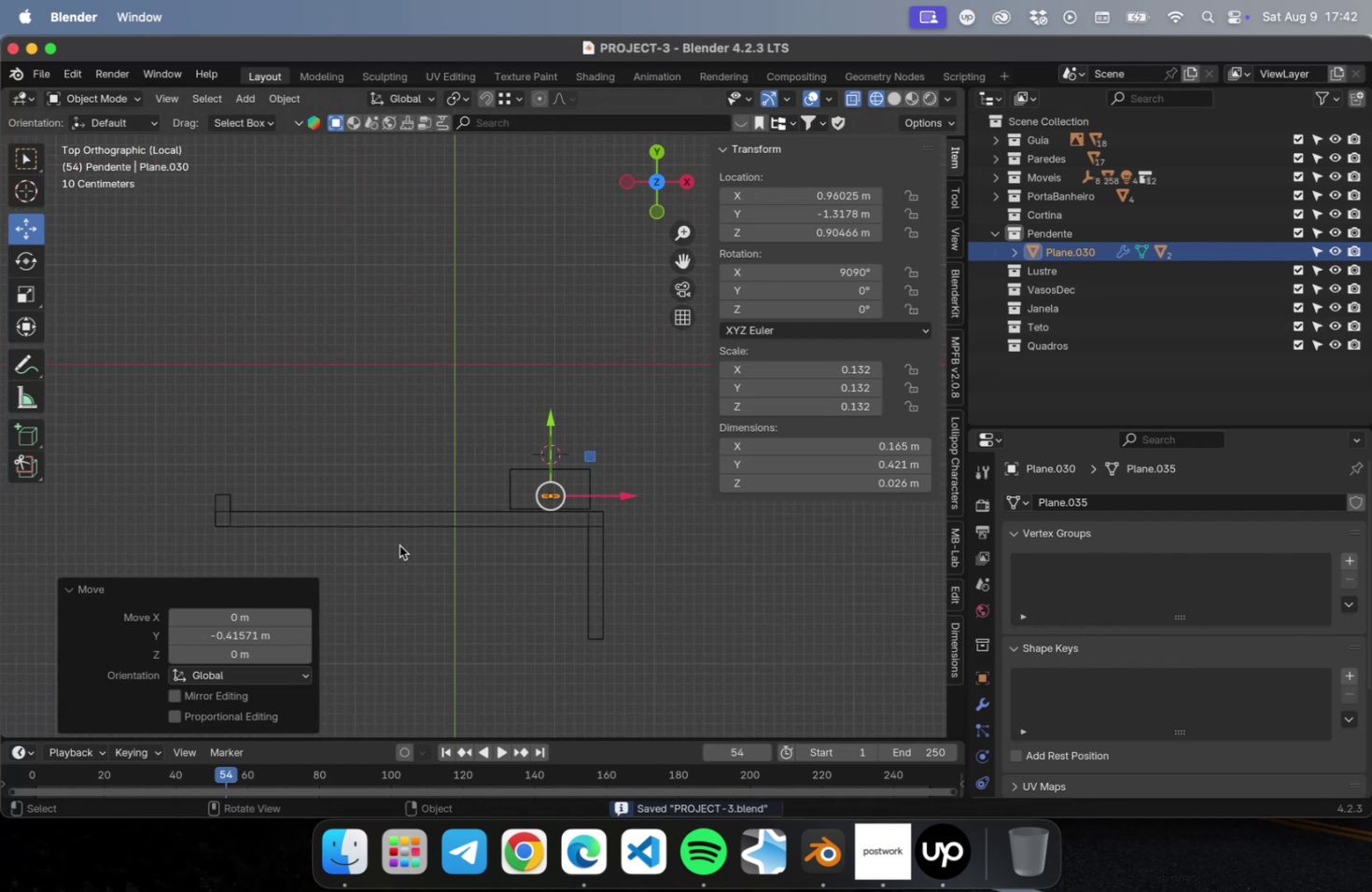 
key(NumLock)
 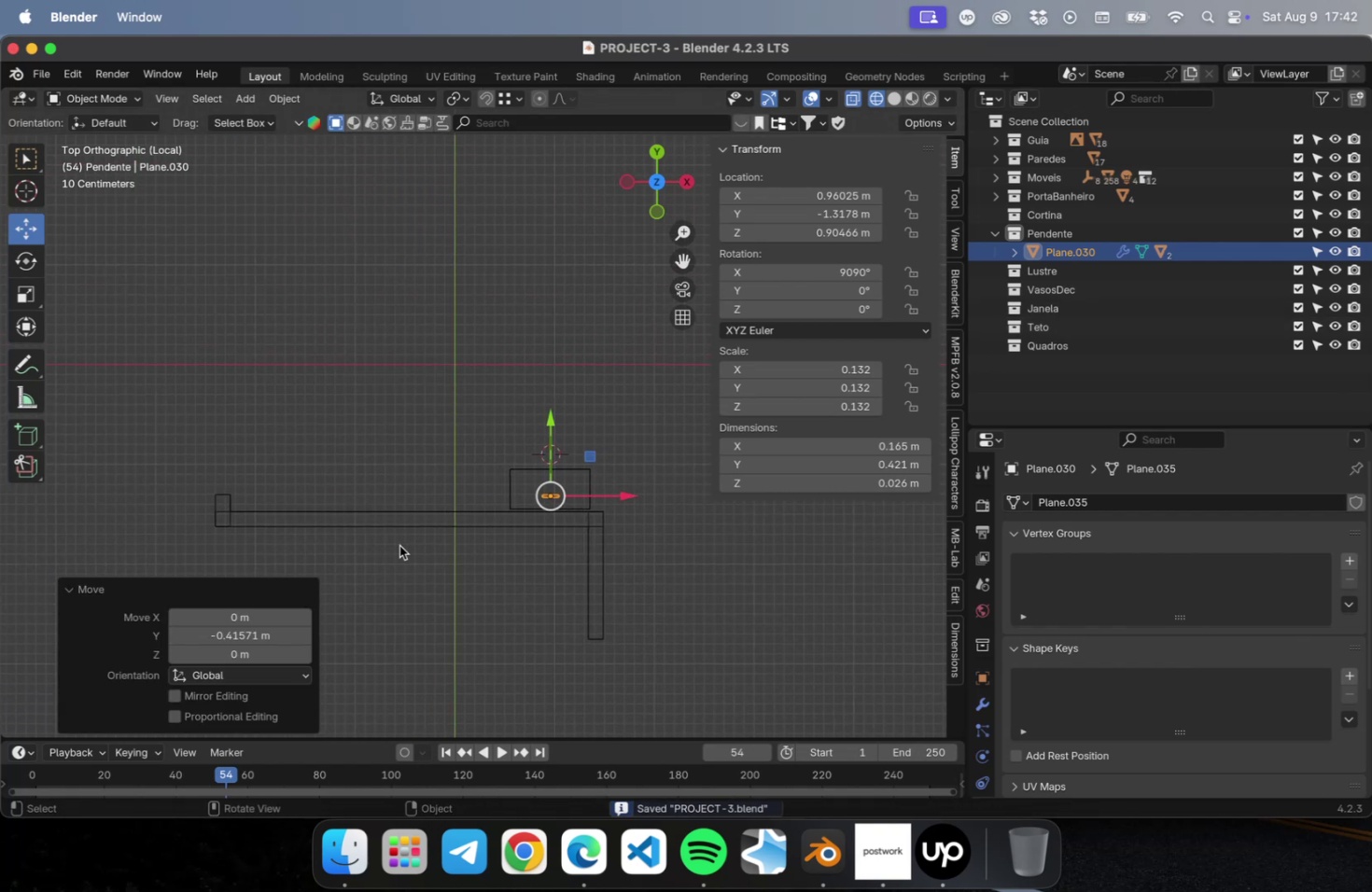 
key(NumpadDivide)
 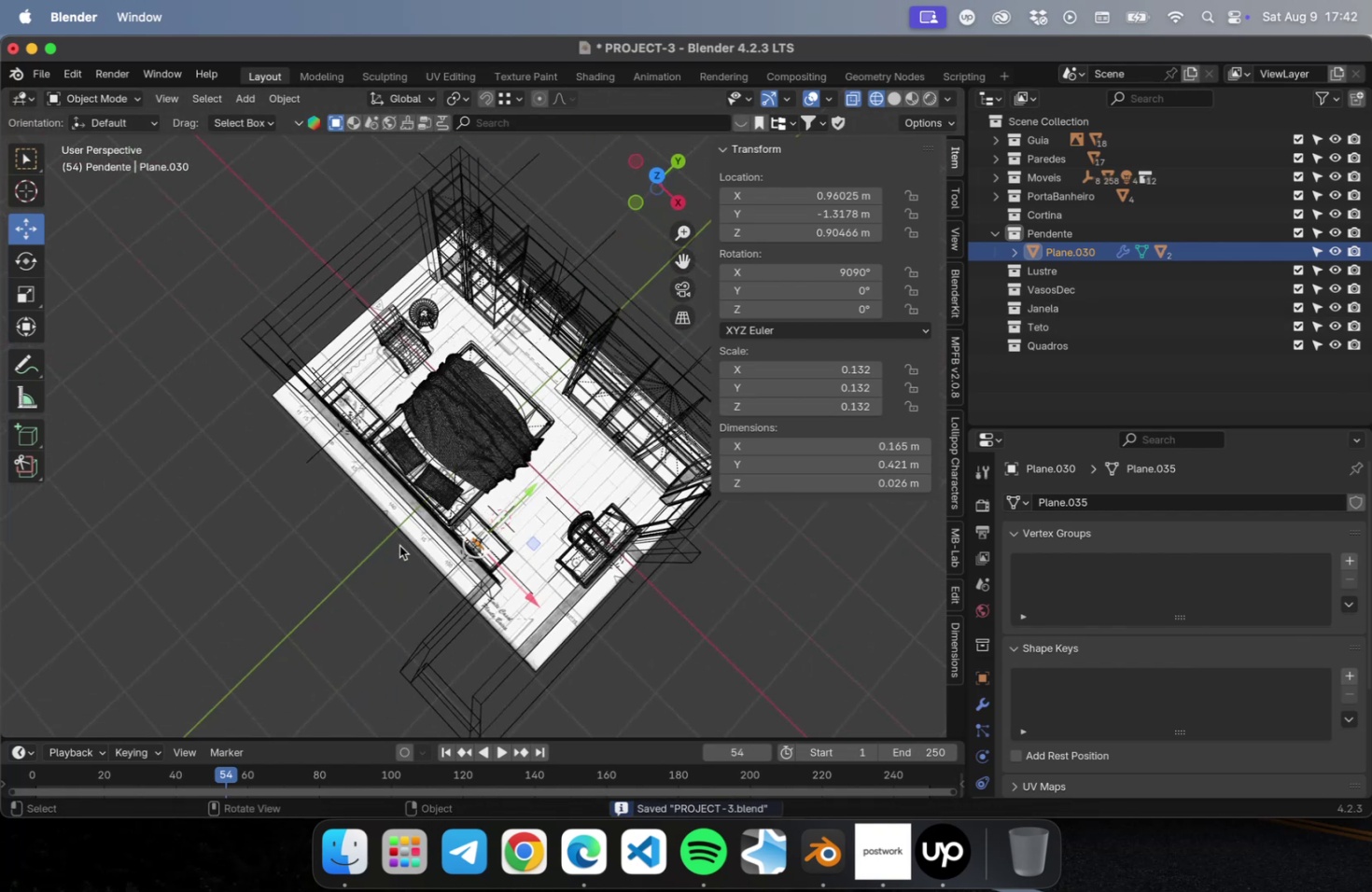 
key(NumLock)
 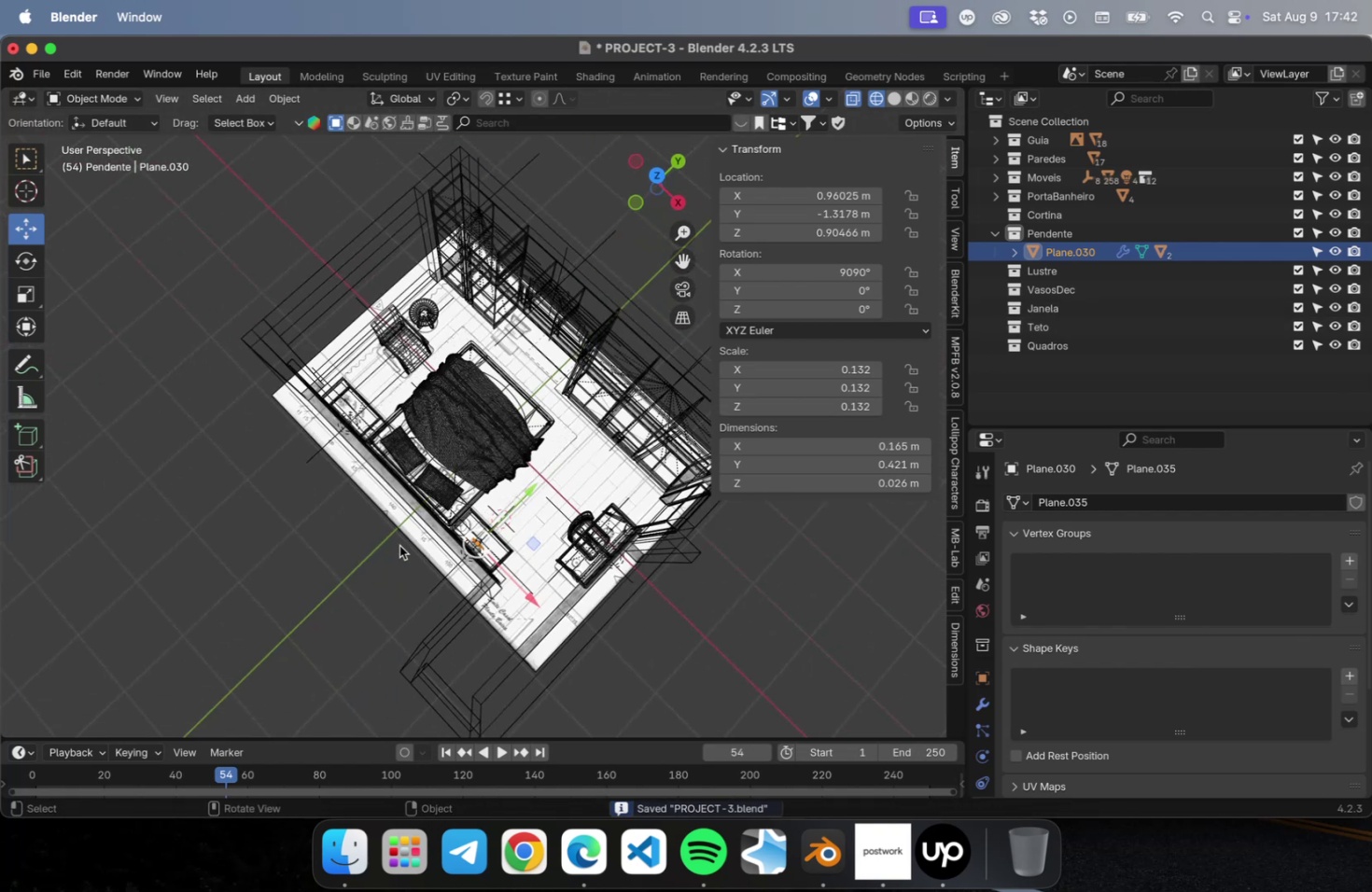 
key(Numpad7)
 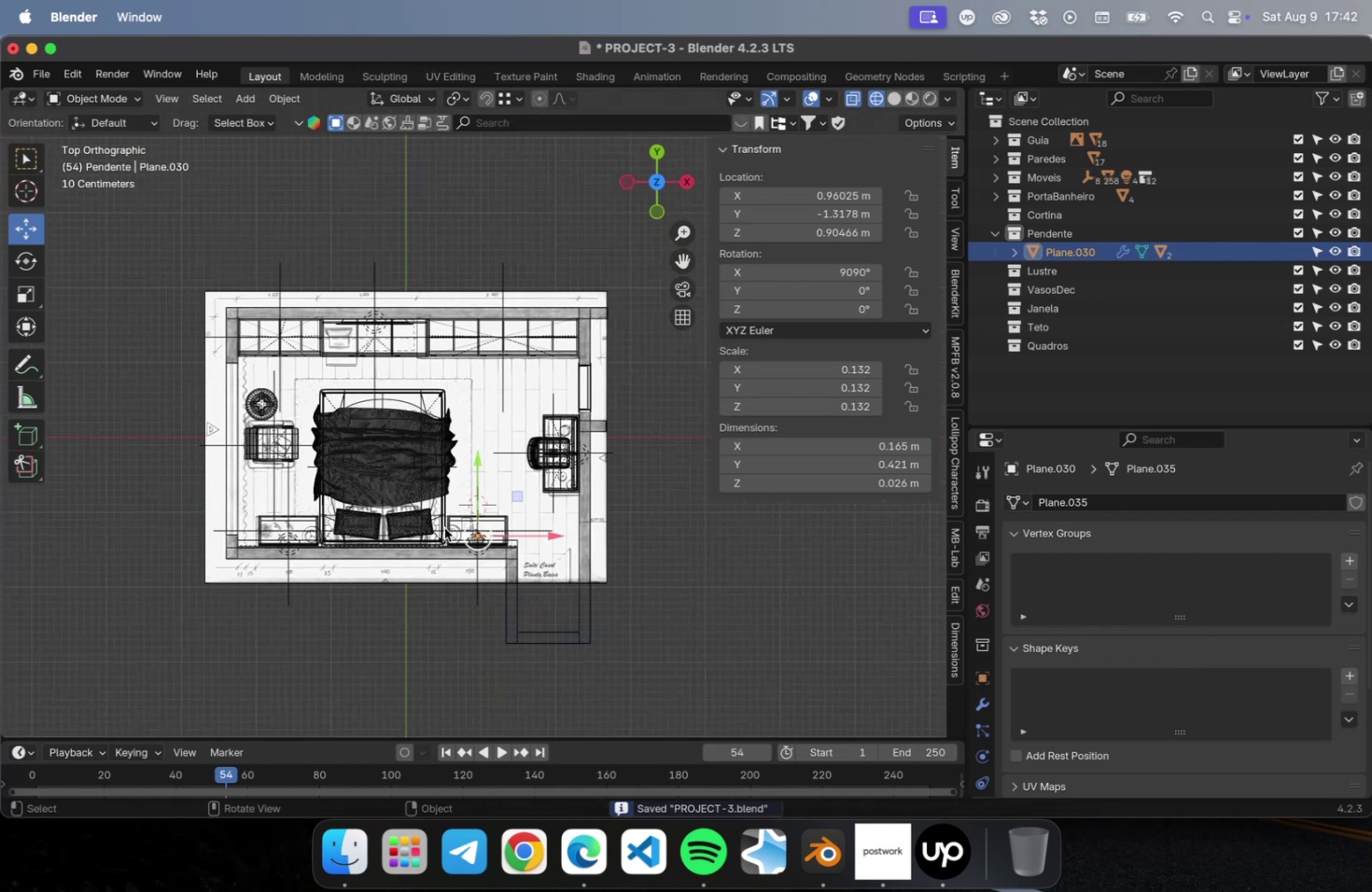 
scroll: coordinate [449, 537], scroll_direction: up, amount: 16.0
 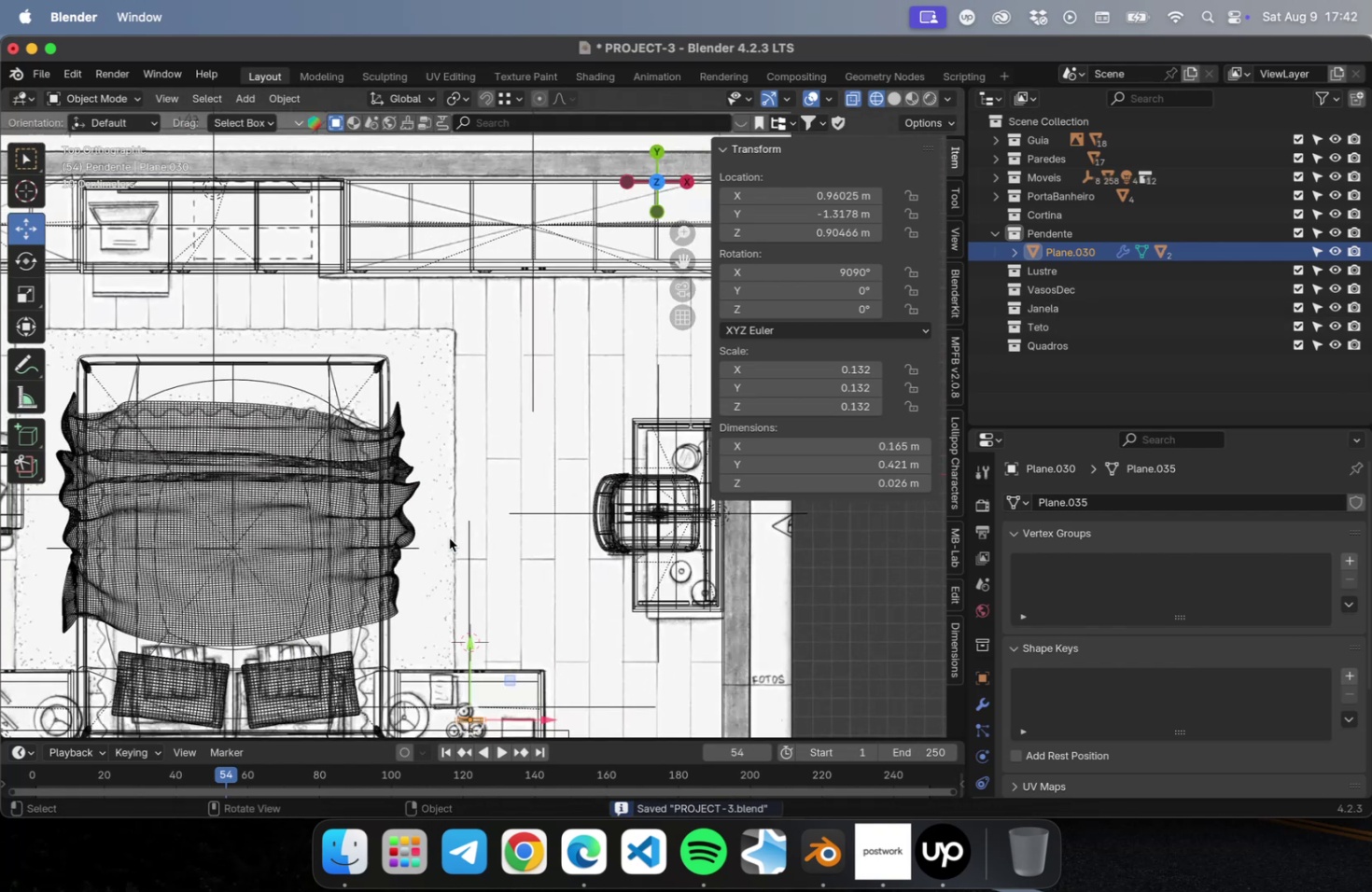 
hold_key(key=ShiftLeft, duration=0.89)
 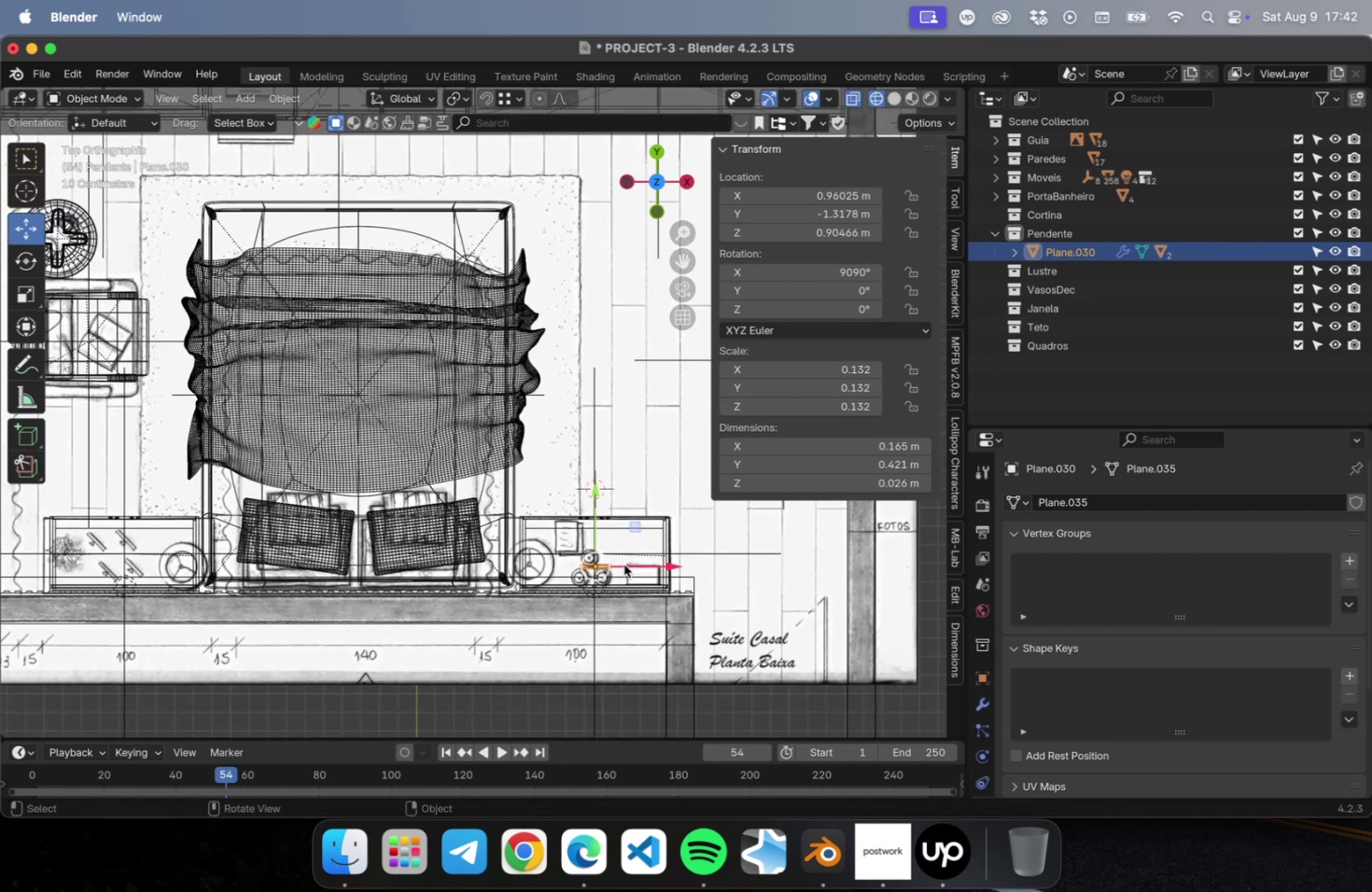 
hold_key(key=ShiftLeft, duration=0.34)
 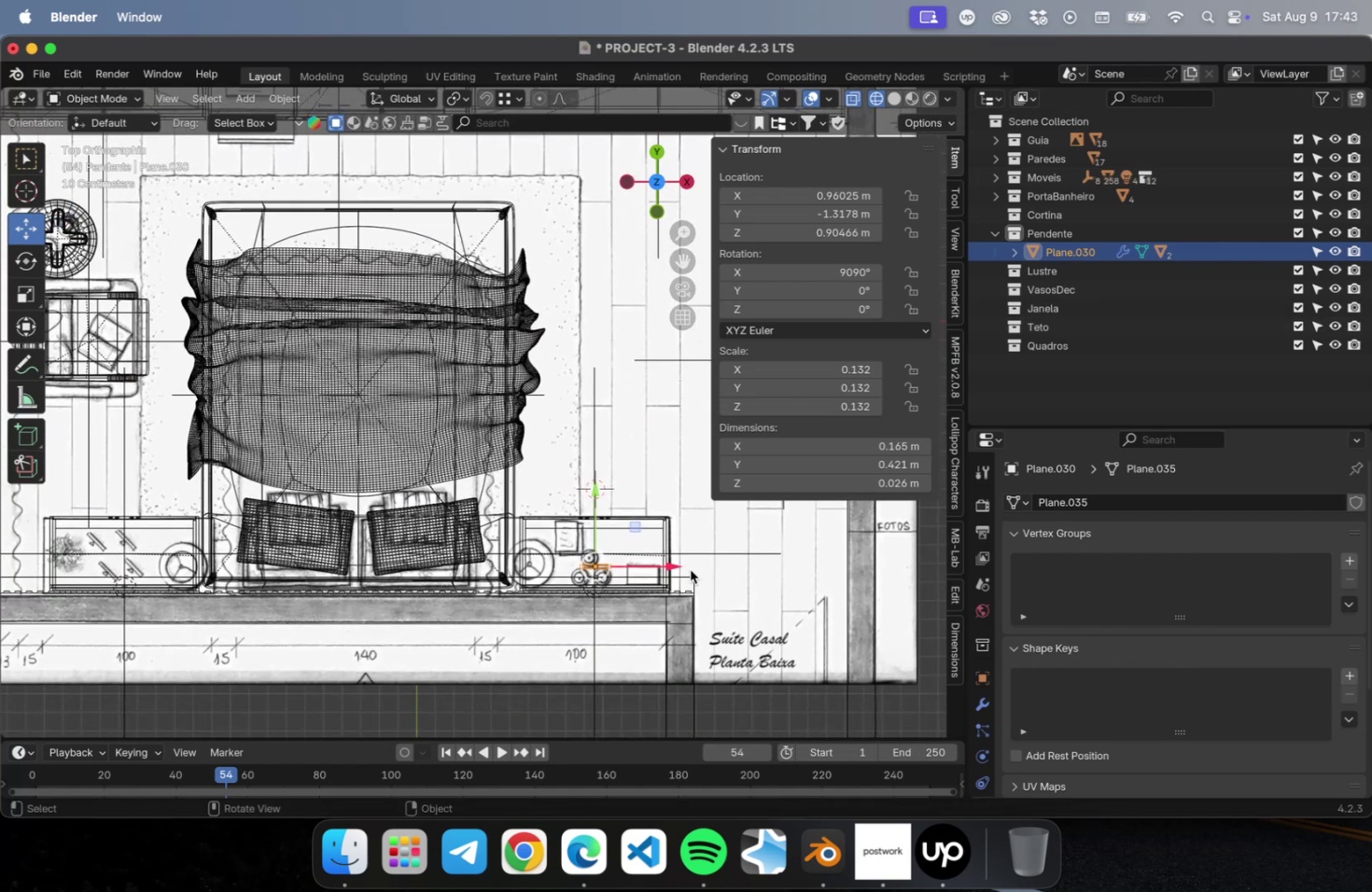 
hold_key(key=ShiftLeft, duration=1.23)
 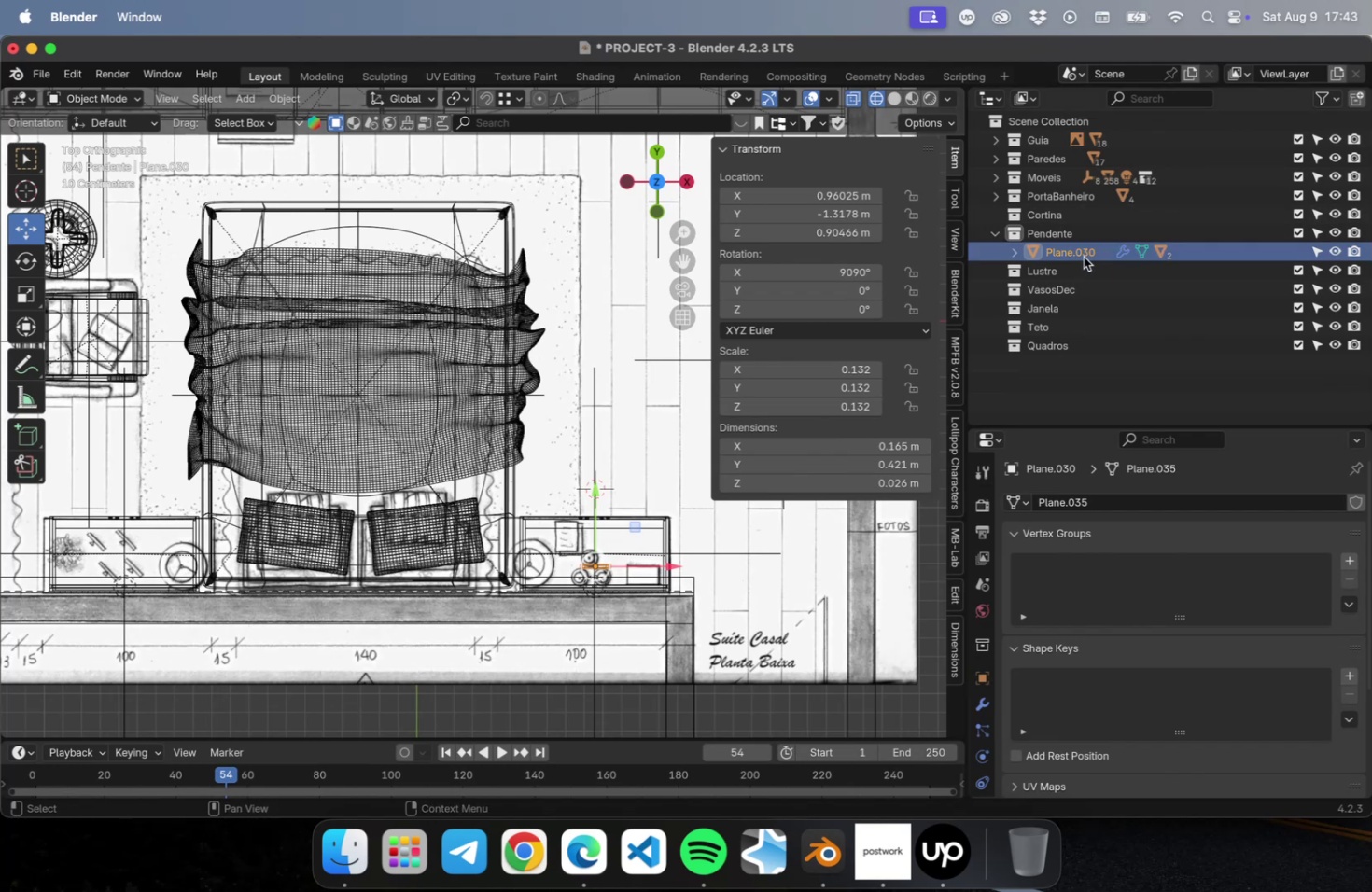 
double_click([1083, 257])
 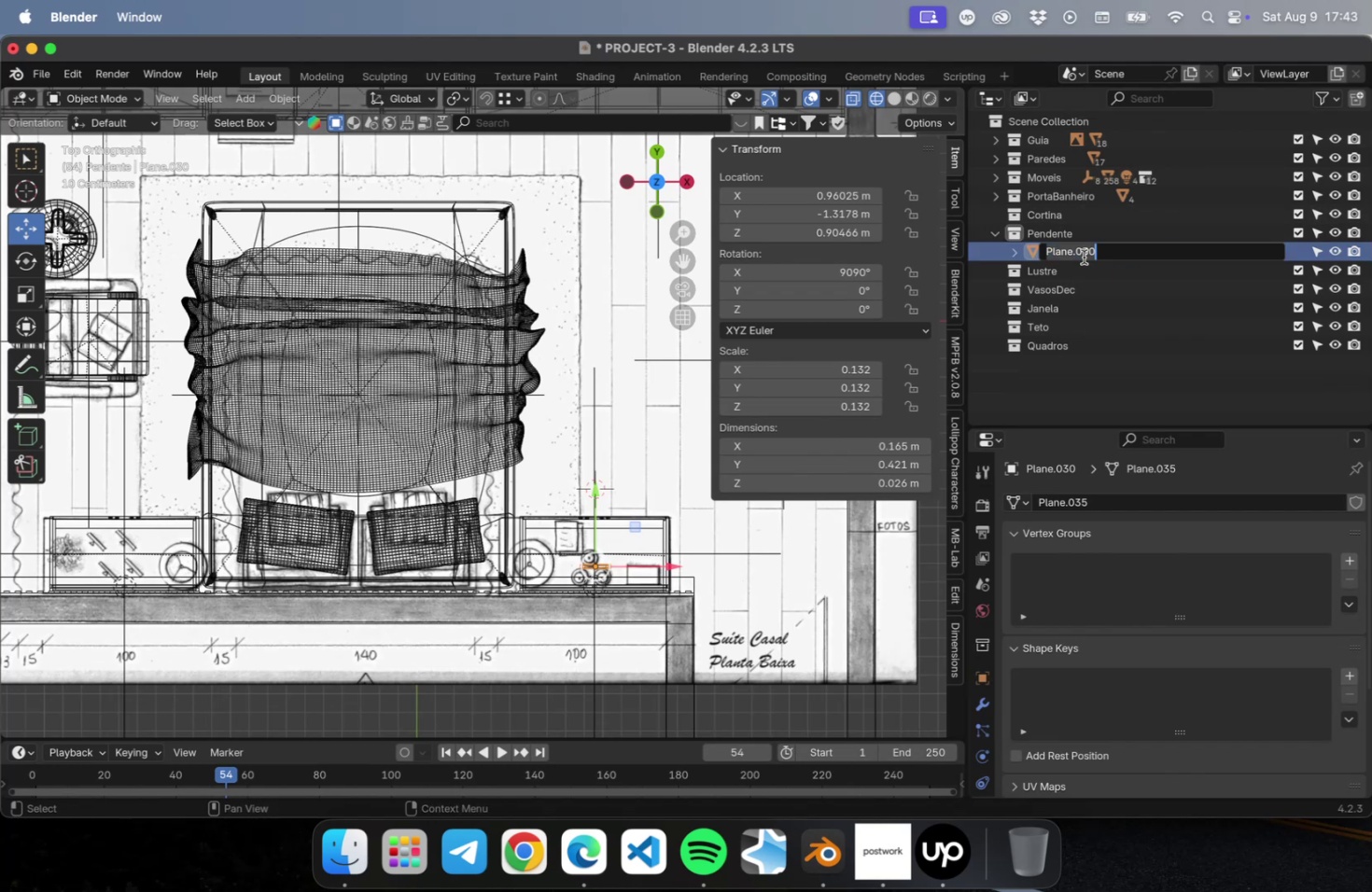 
type(Pendt)
key(Backspace)
type(01)
 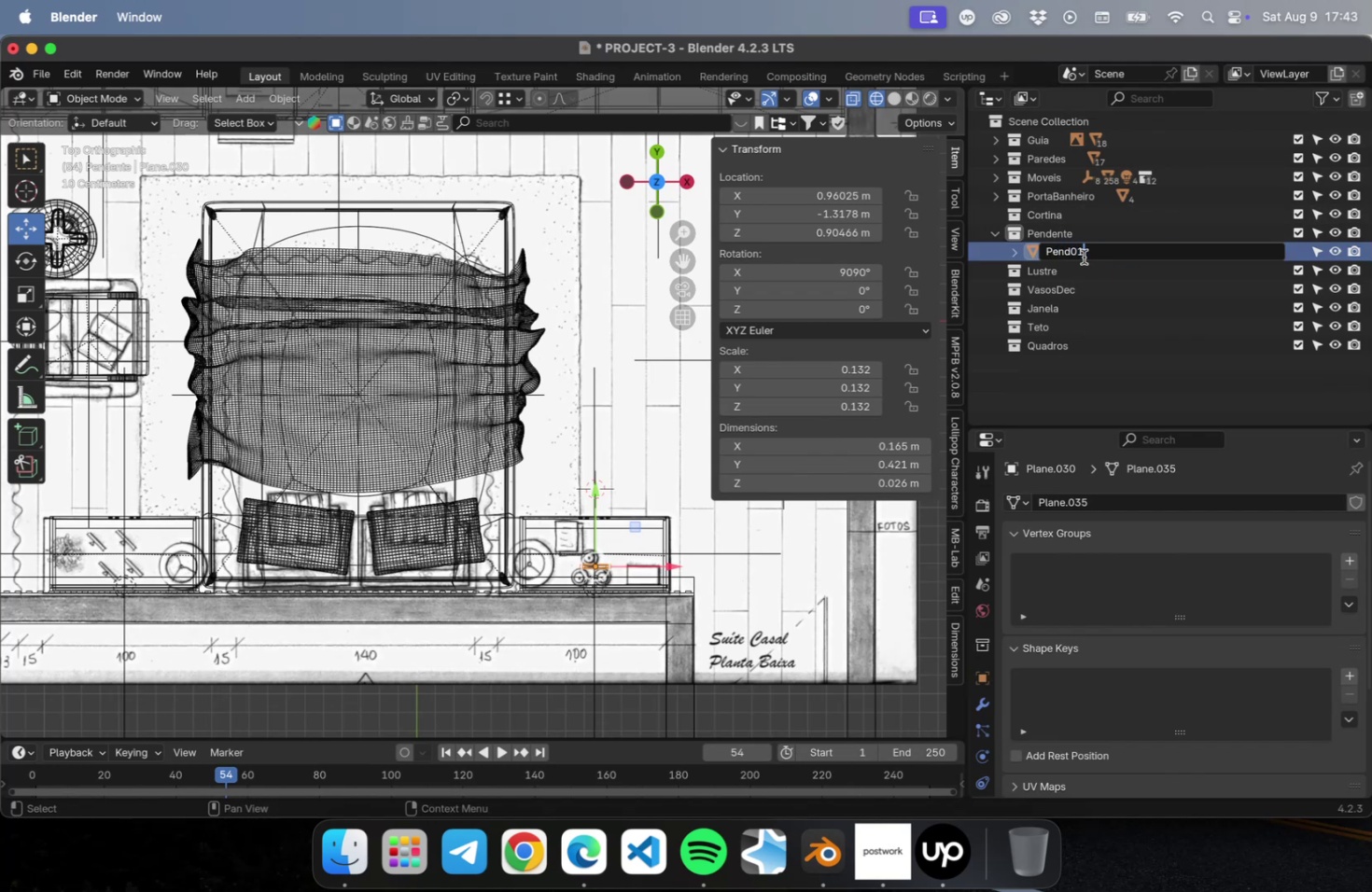 
key(Enter)
 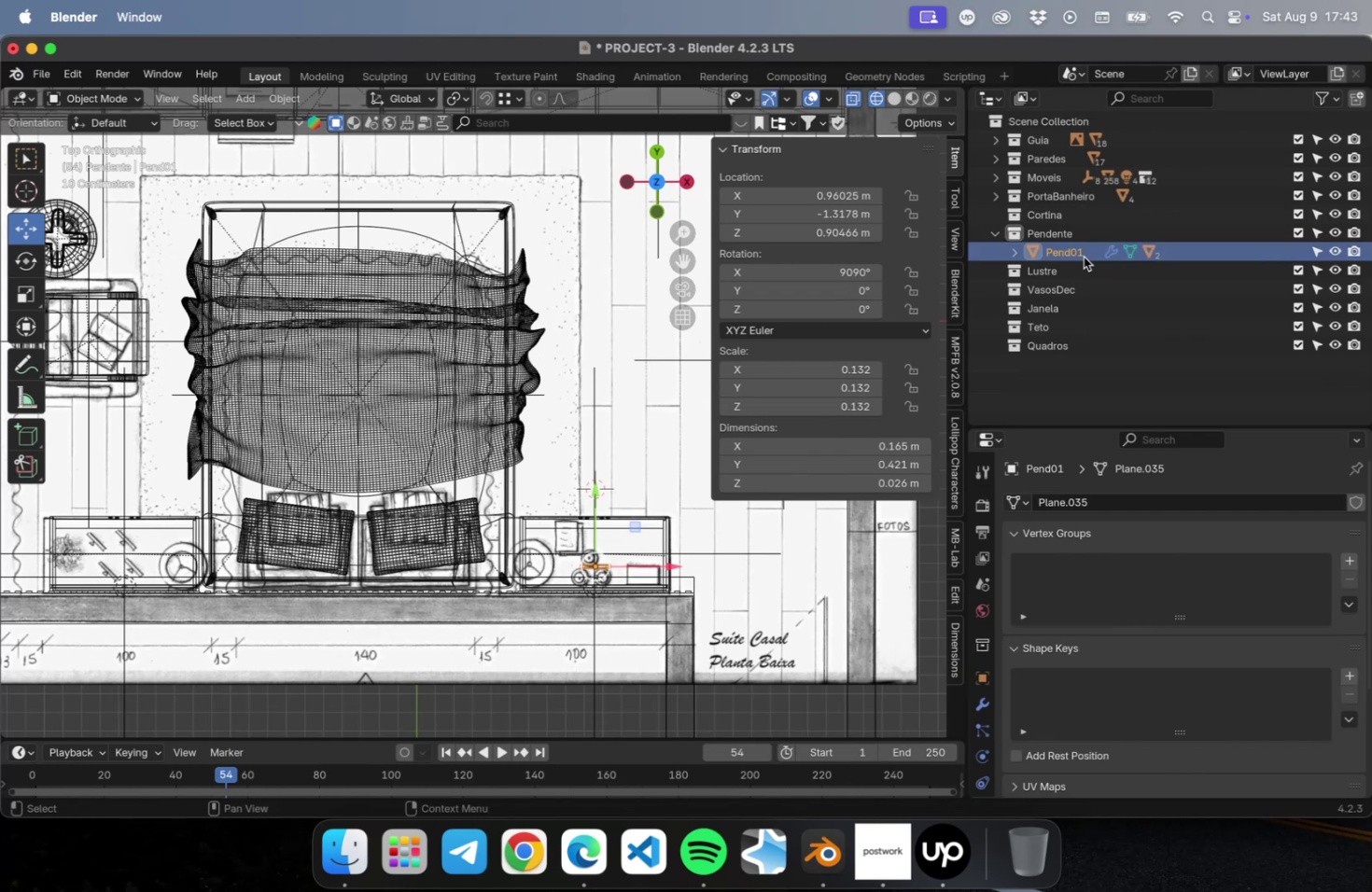 
right_click([1084, 256])
 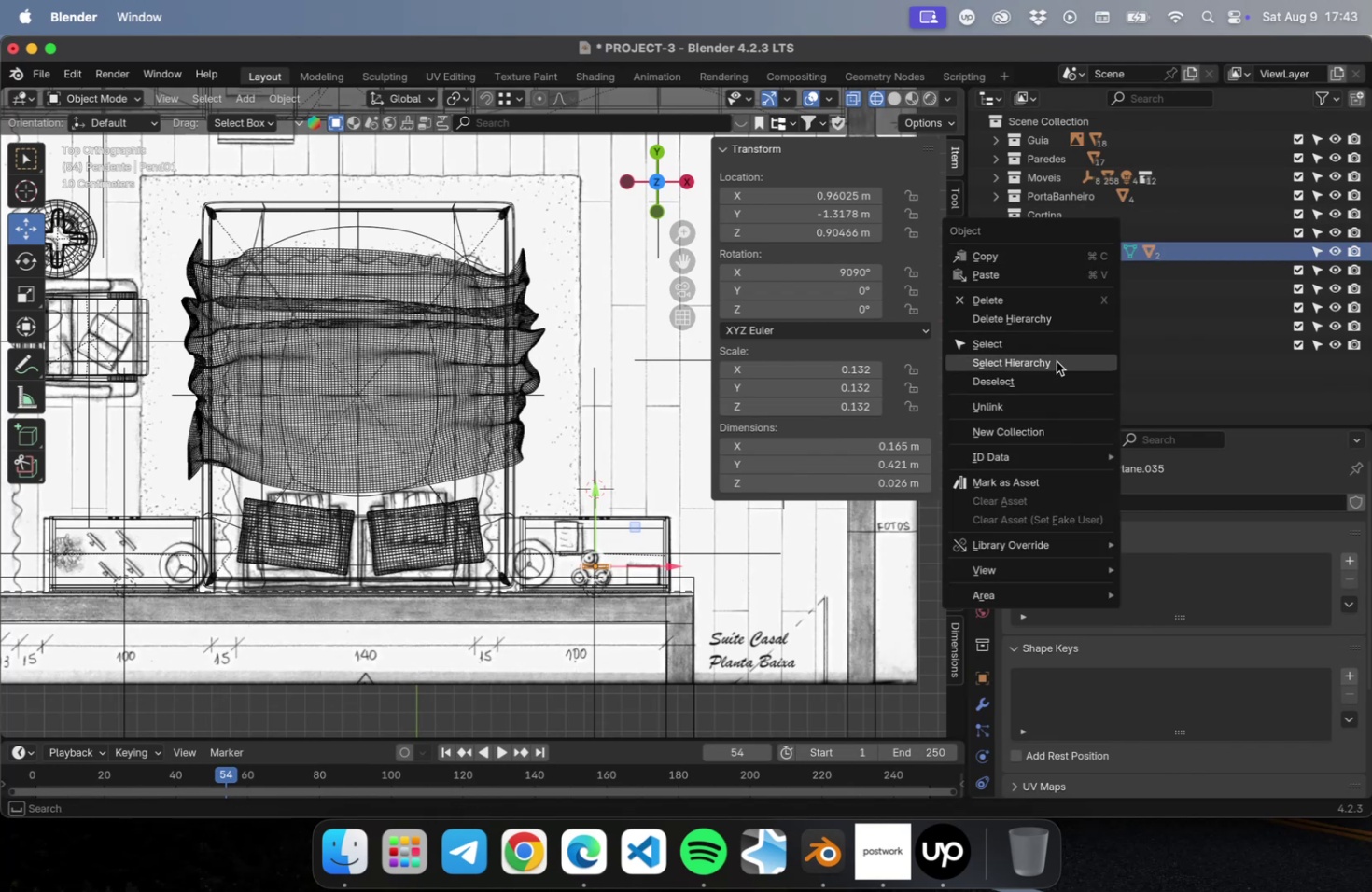 
left_click([1056, 361])
 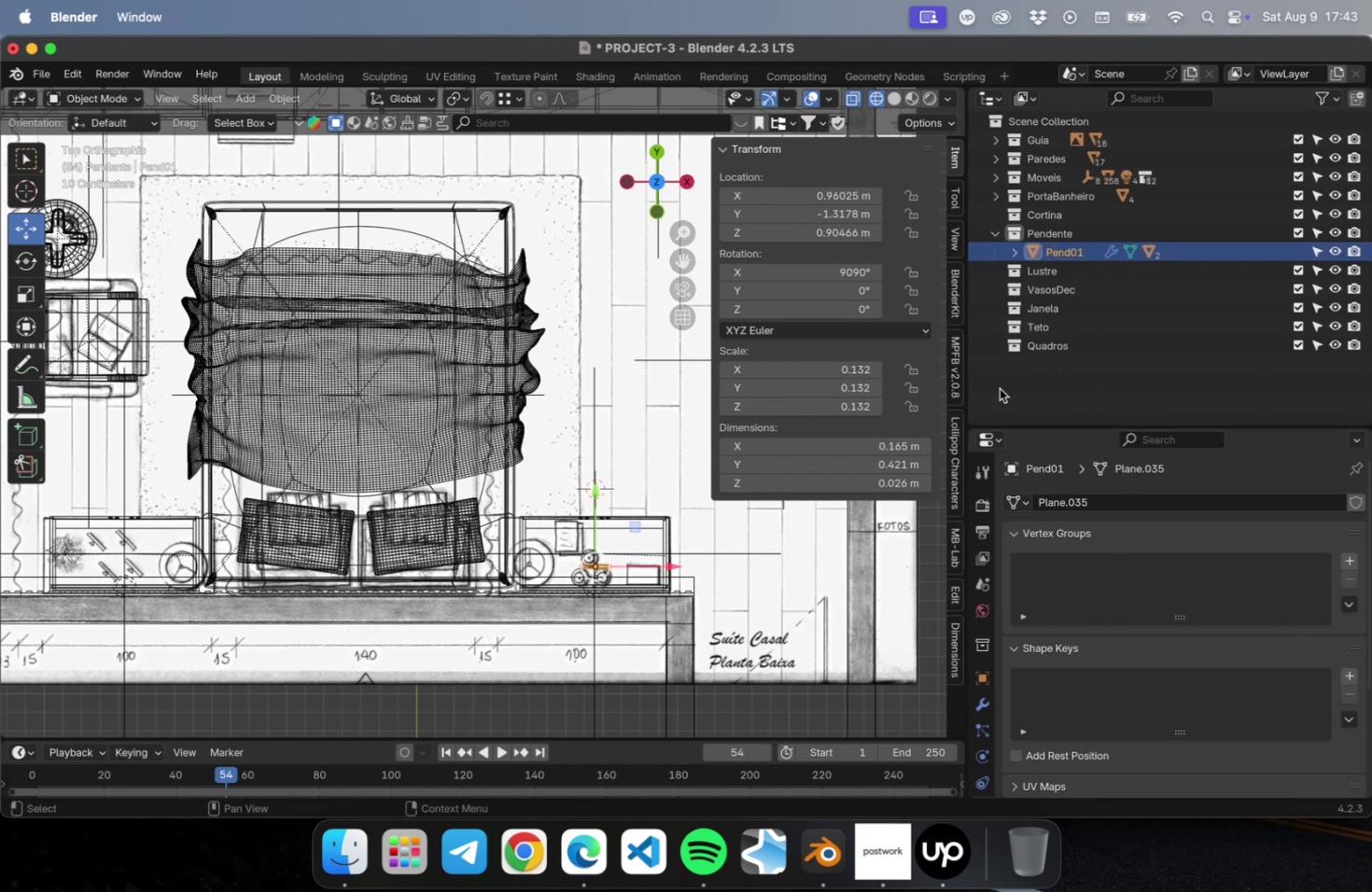 
key(Shift+ShiftLeft)
 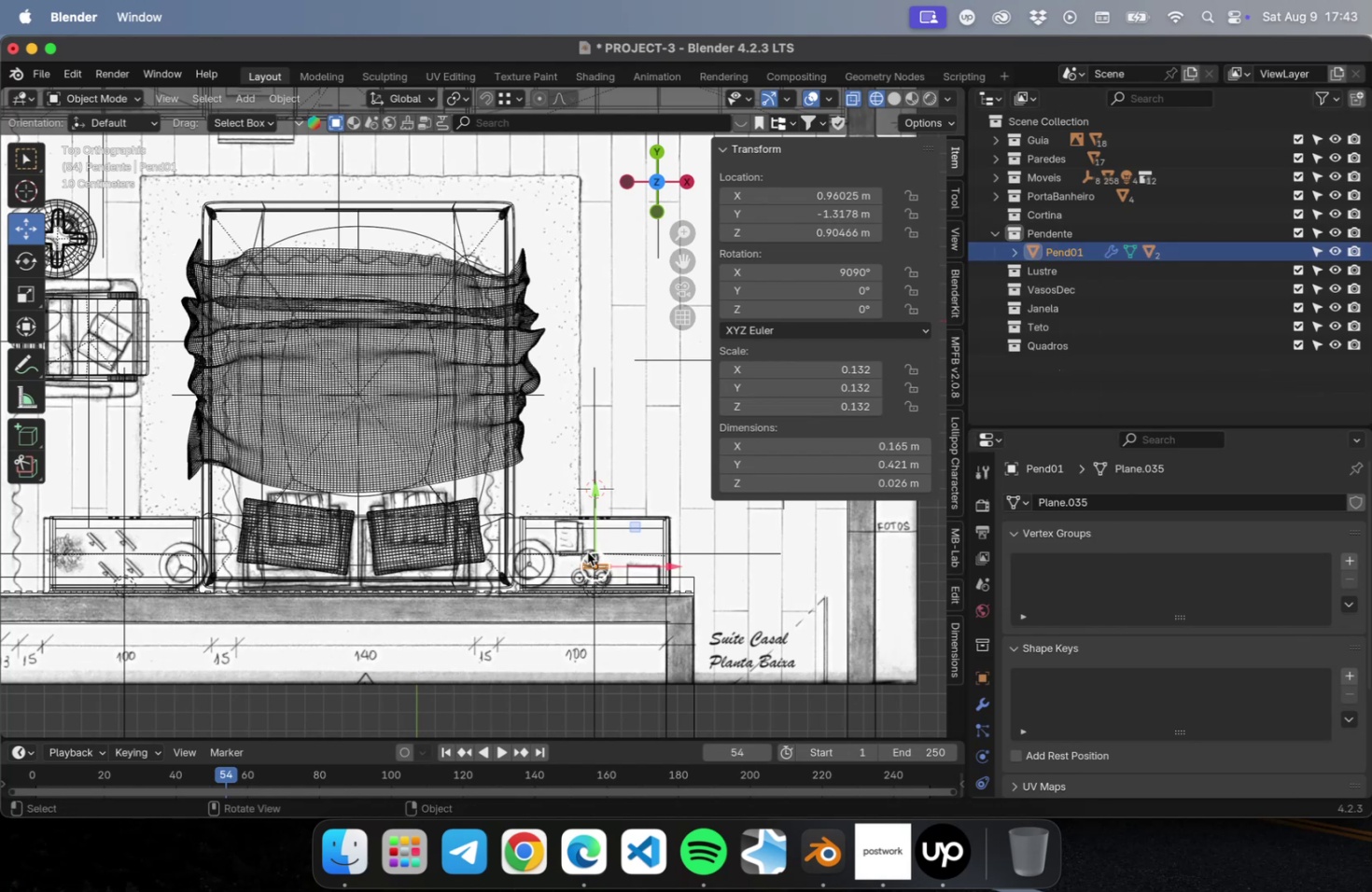 
key(Shift+D)
 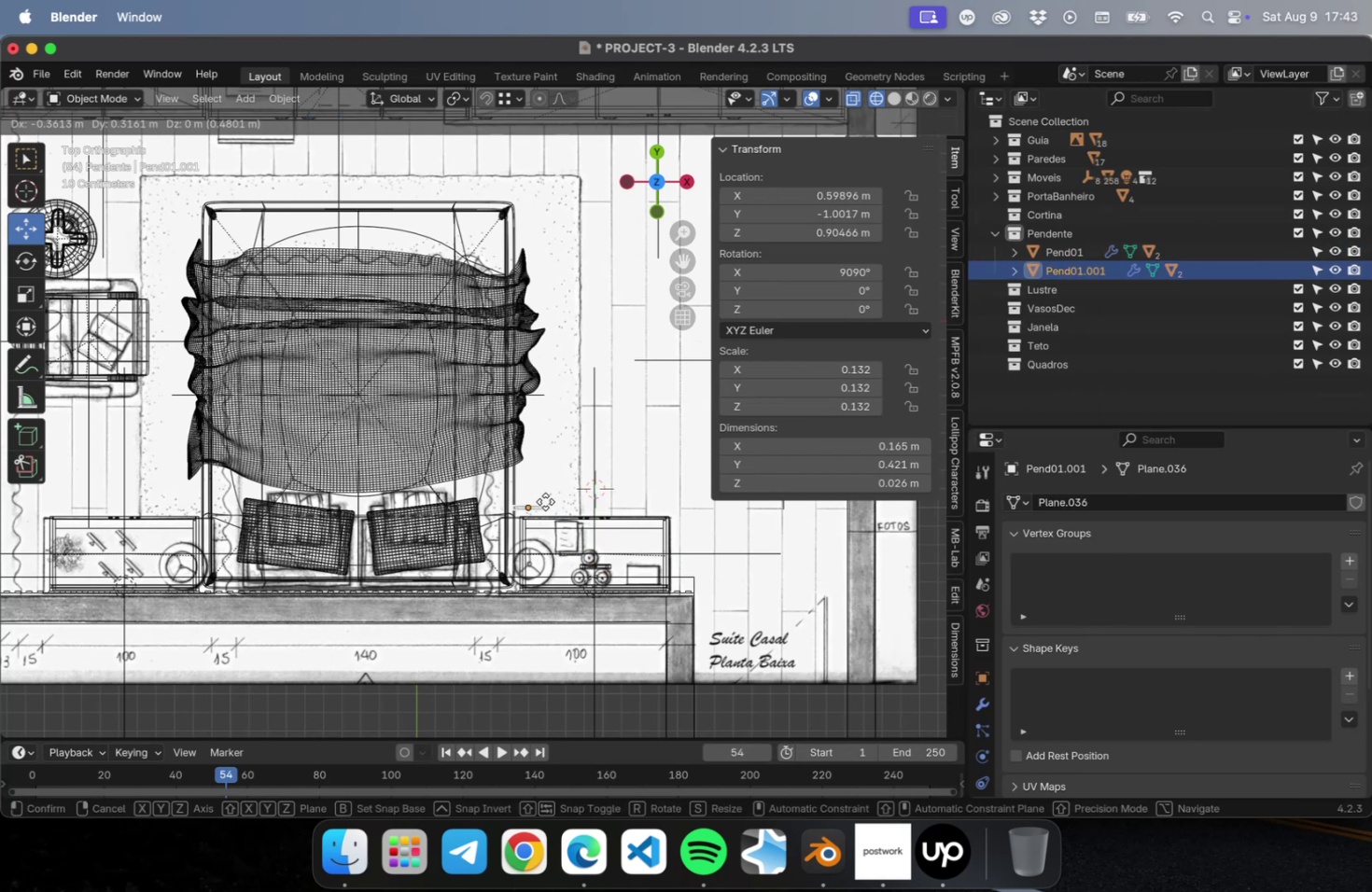 
key(X)
 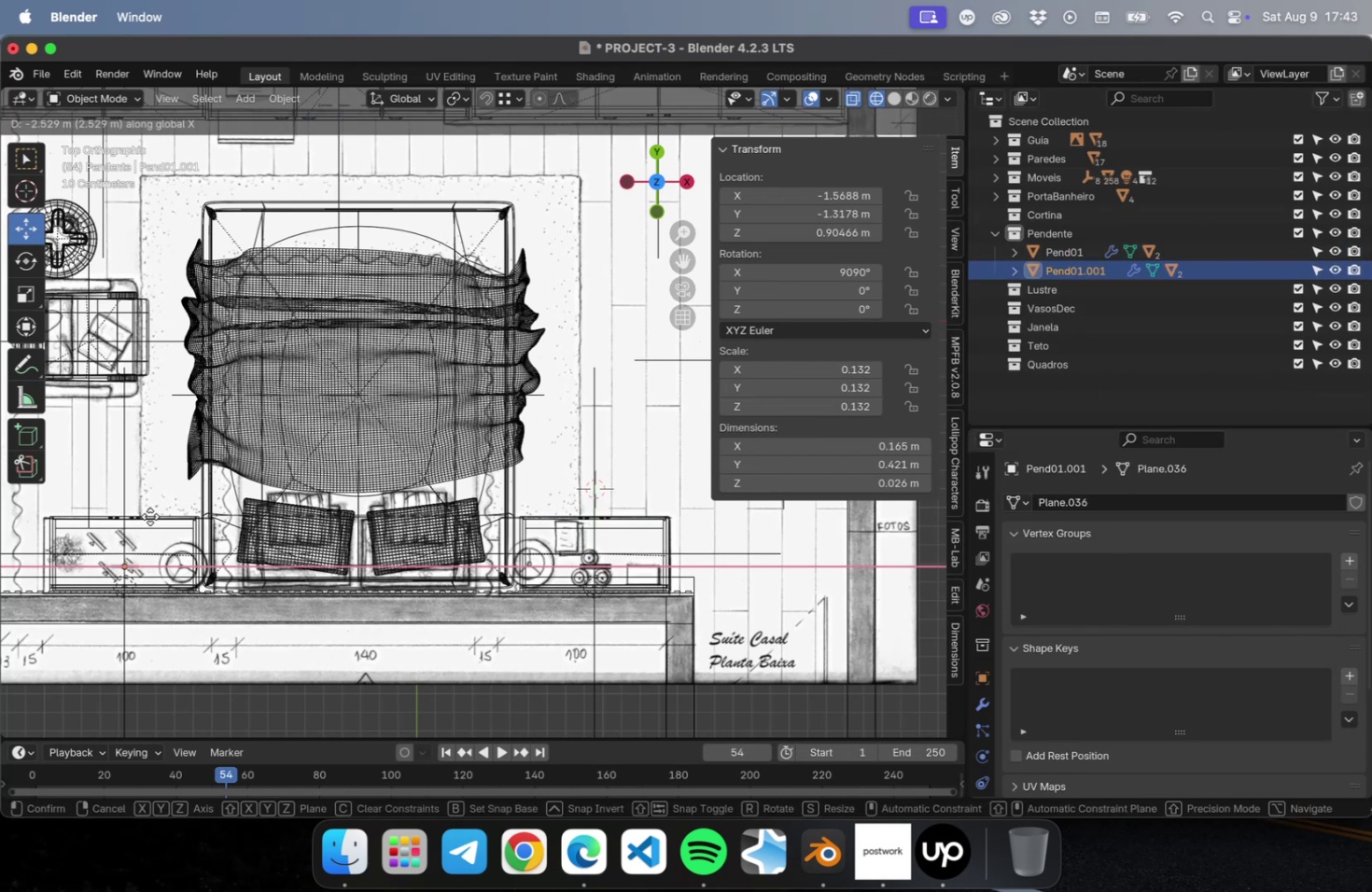 
left_click([150, 516])
 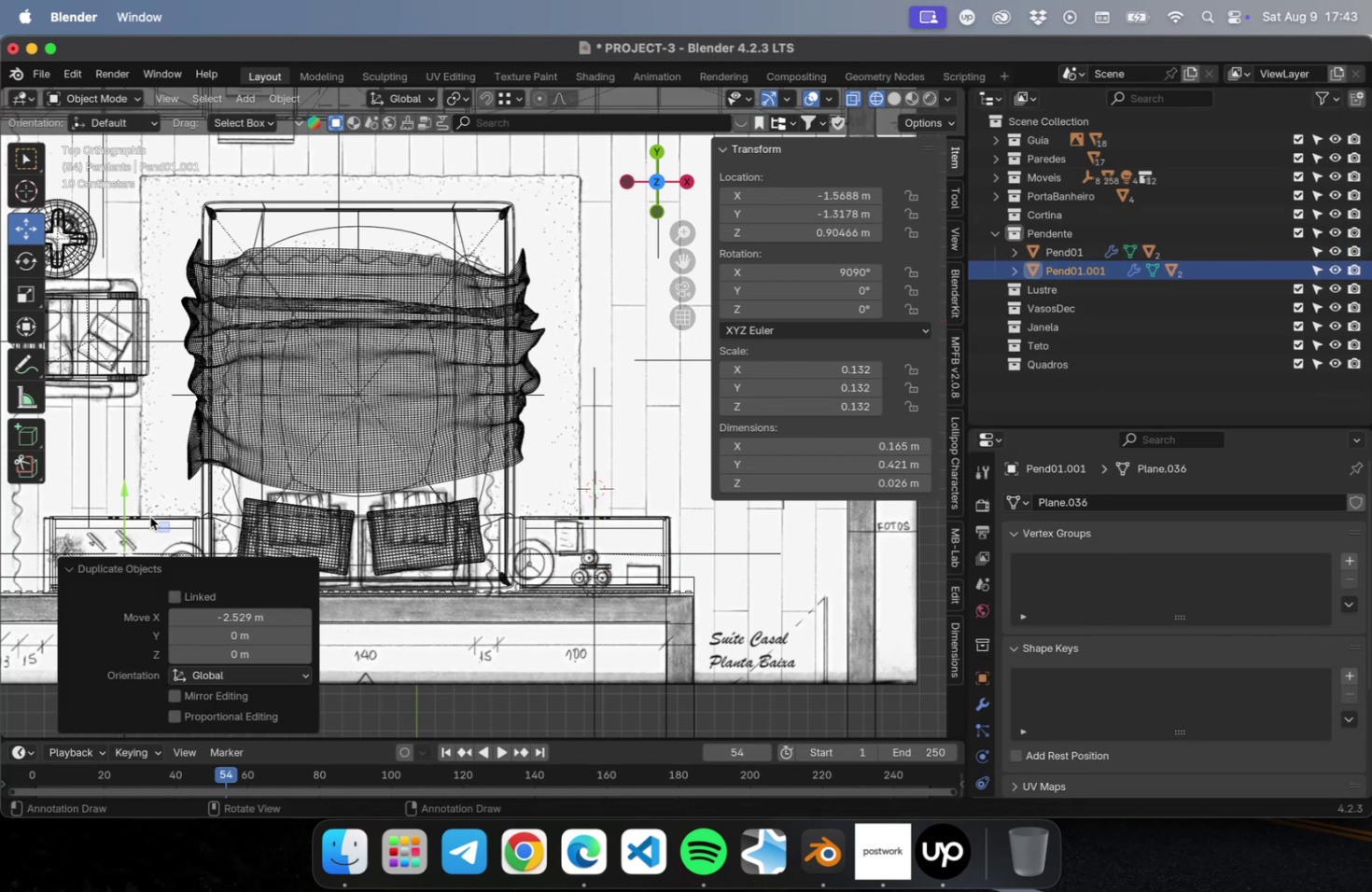 
key(Shift+ShiftLeft)
 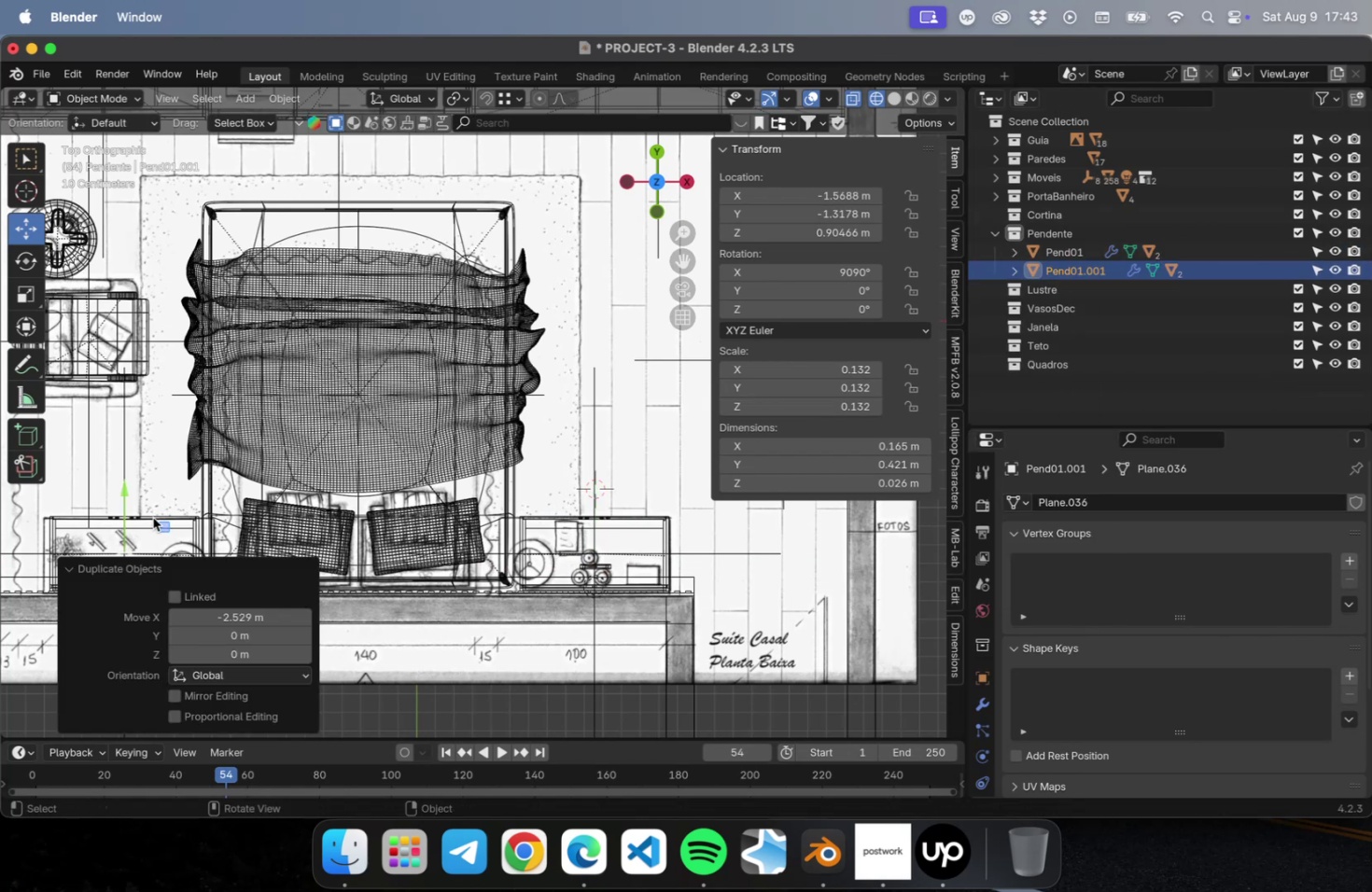 
key(Shift+ShiftLeft)
 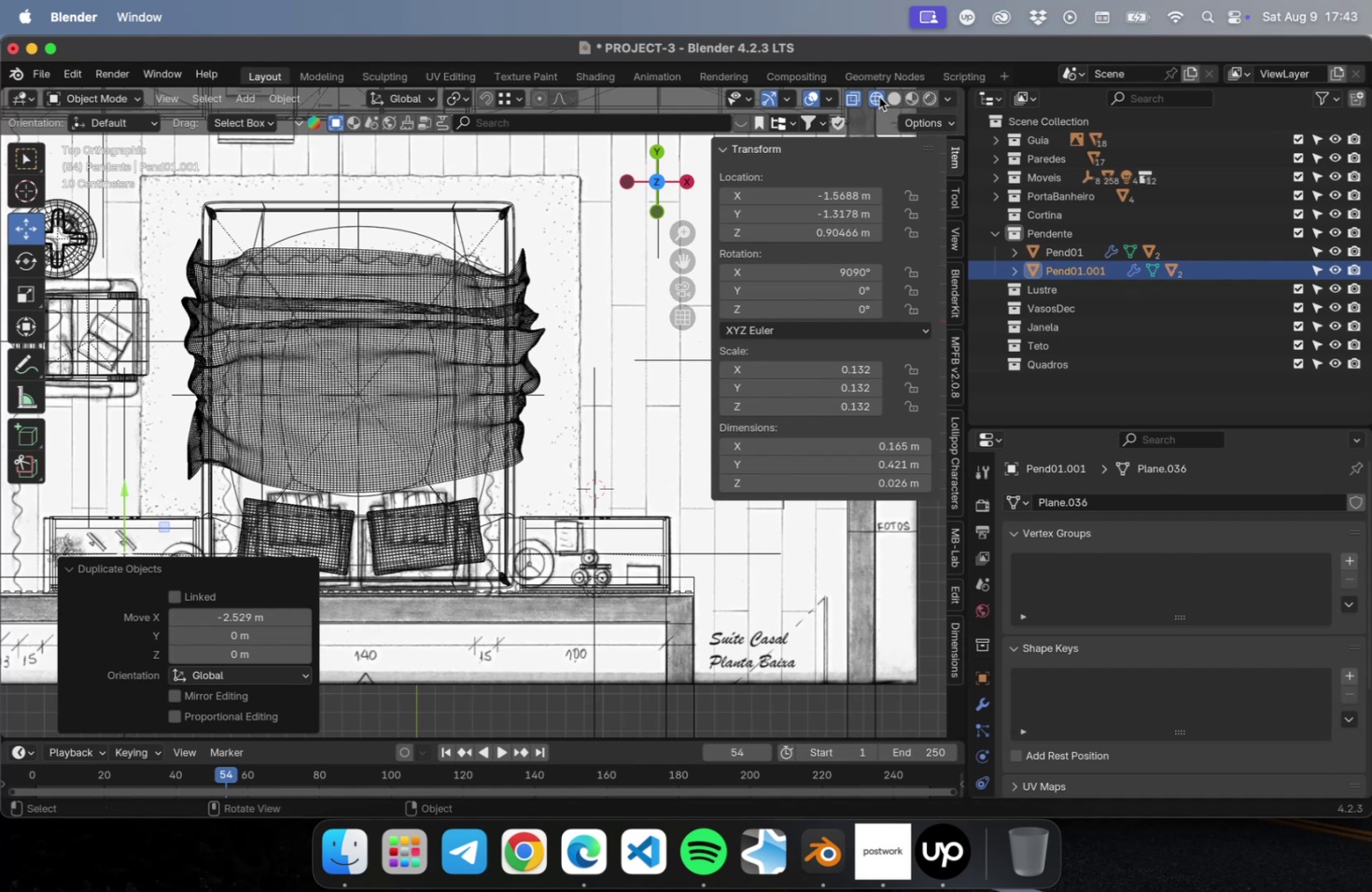 
scroll: coordinate [556, 423], scroll_direction: down, amount: 2.0
 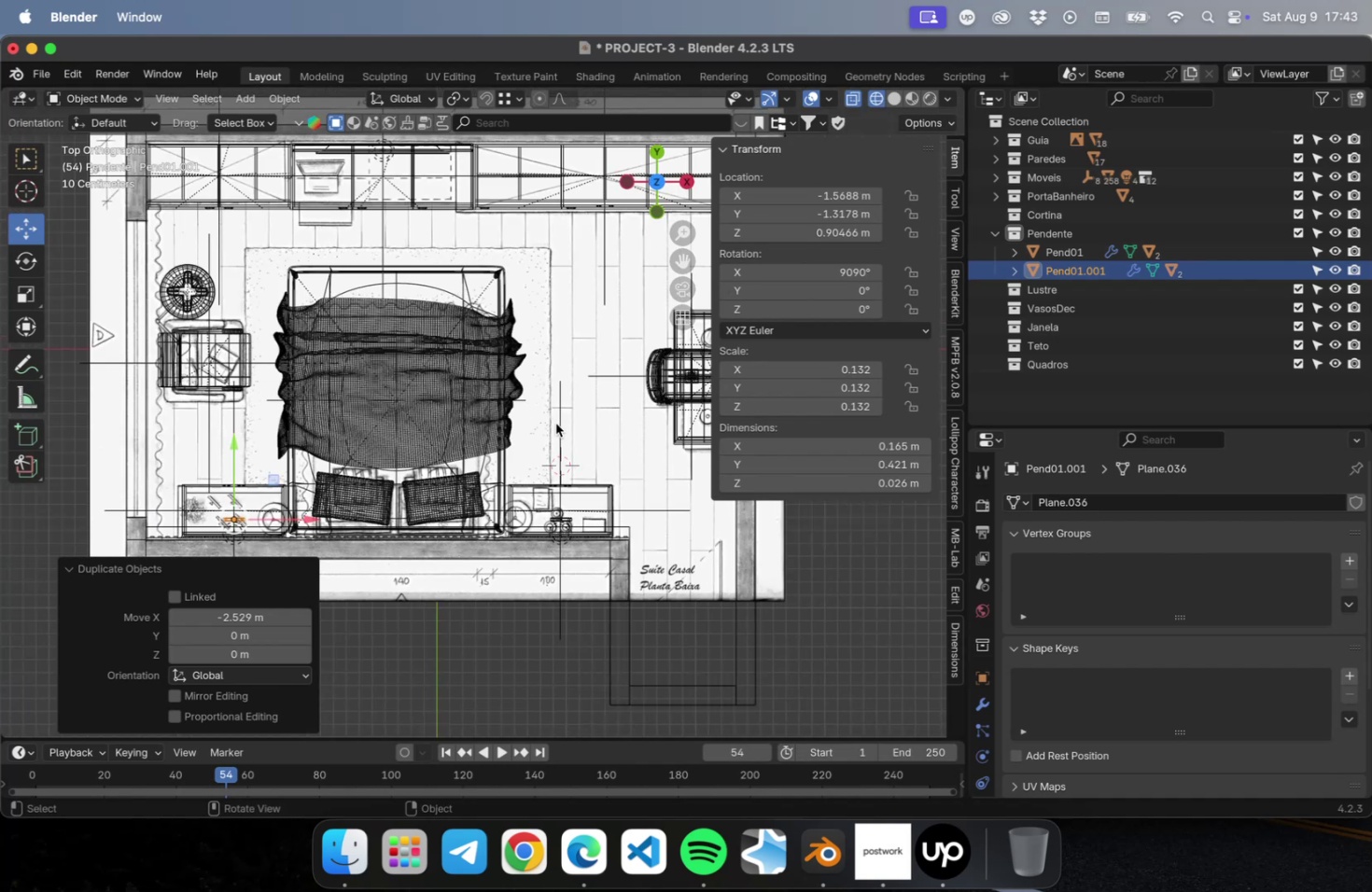 
key(Shift+ShiftLeft)
 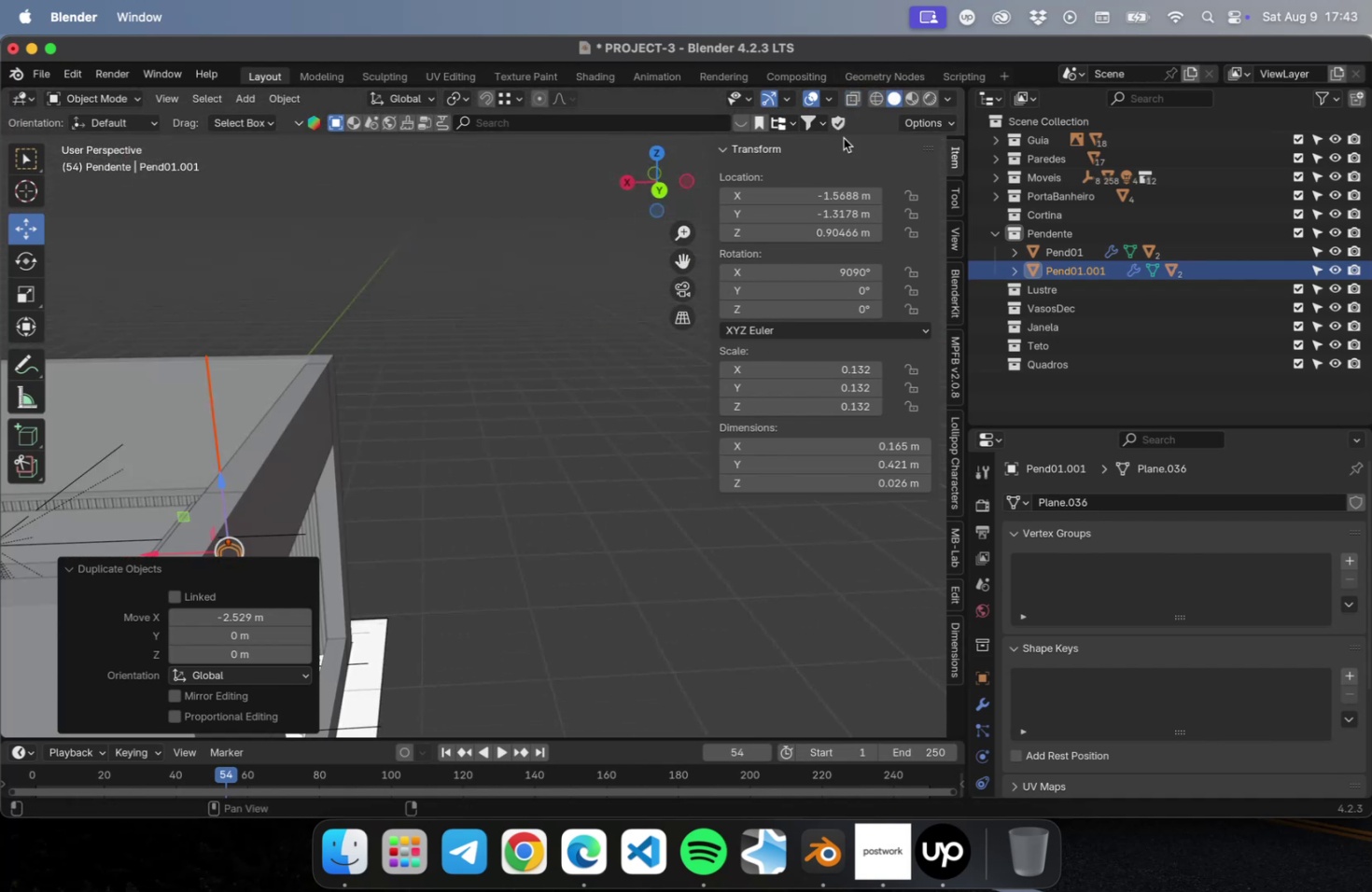 
key(NumLock)
 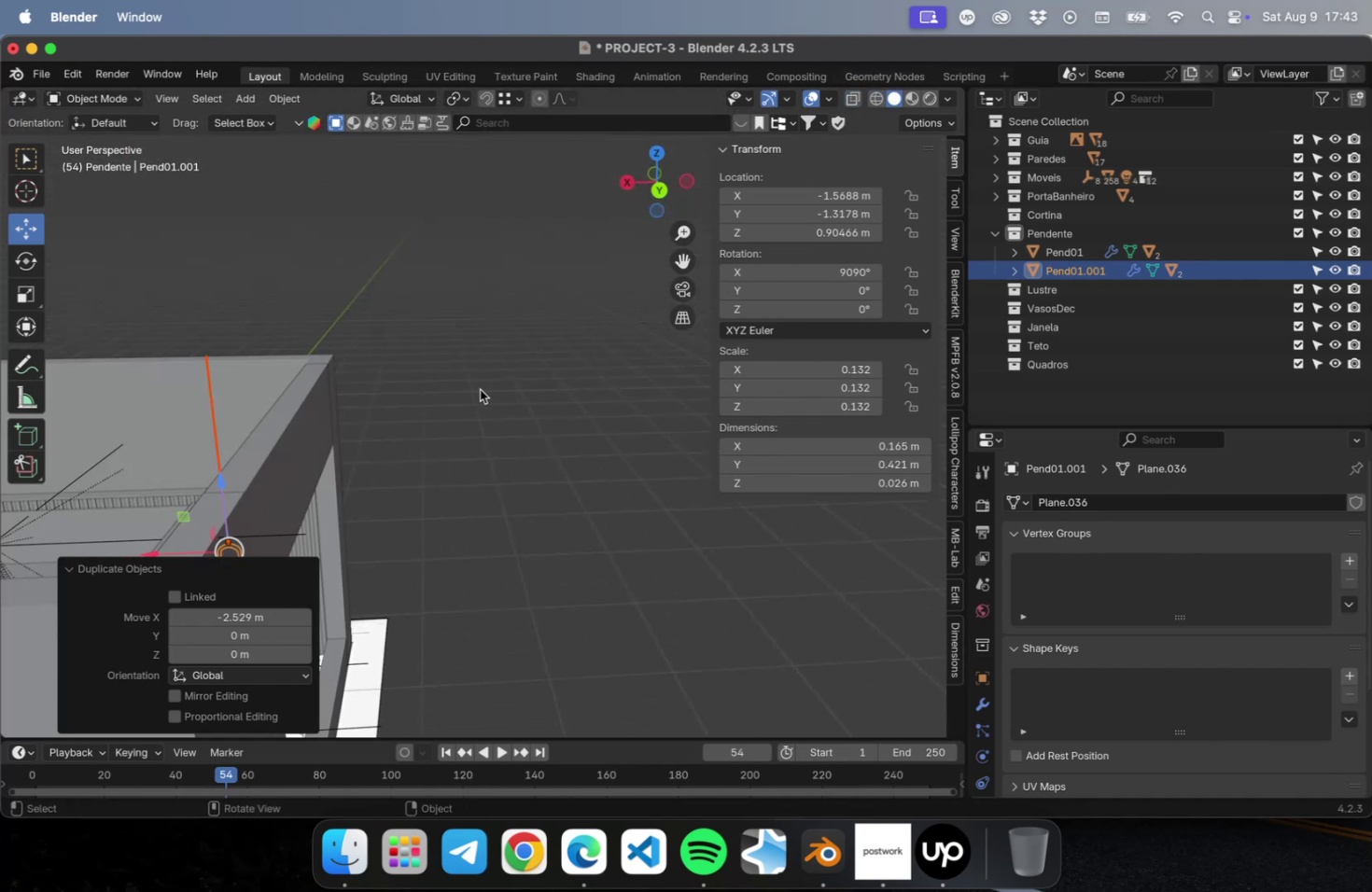 
key(Numpad7)
 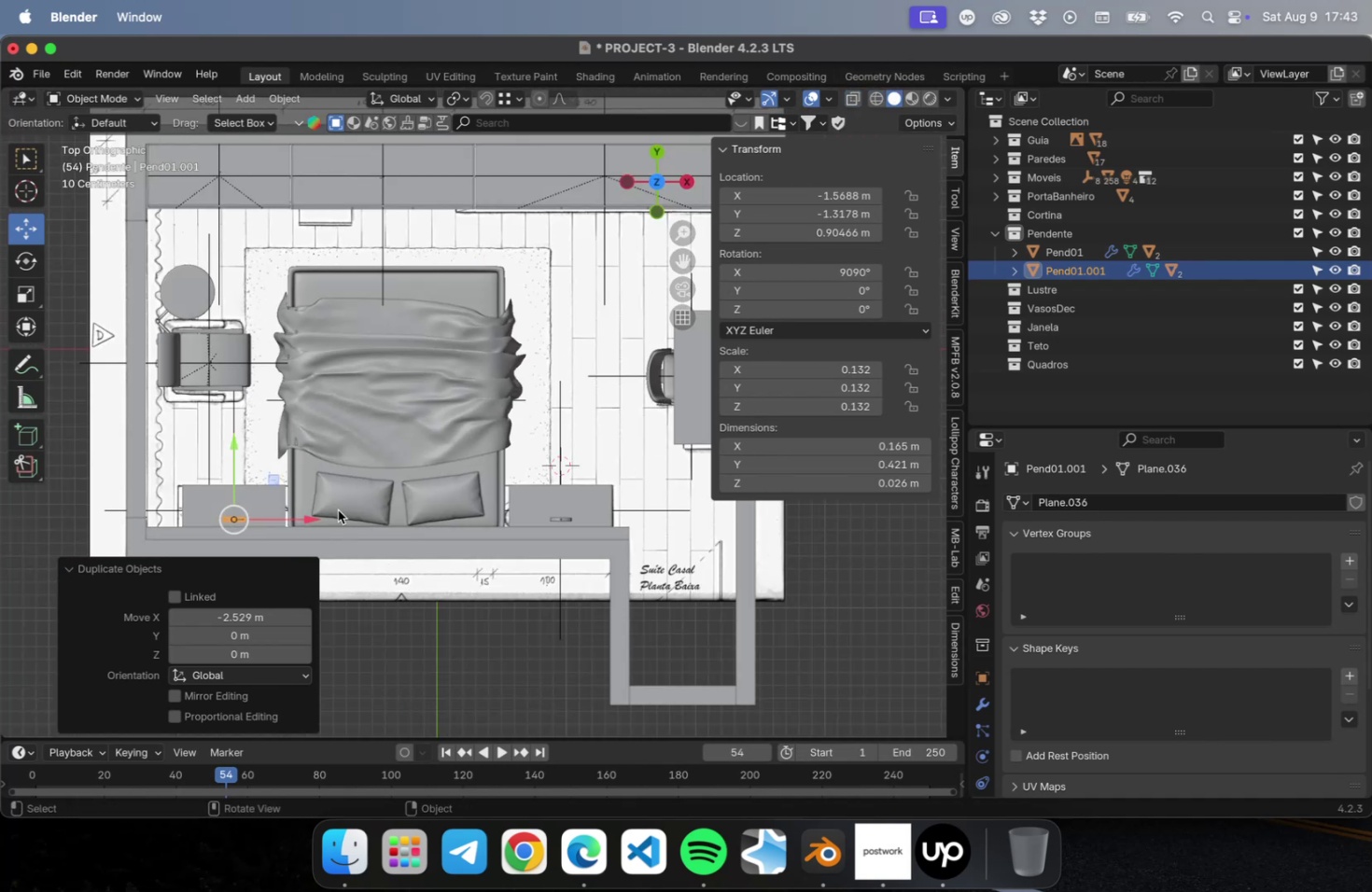 
hold_key(key=ShiftLeft, duration=0.48)
 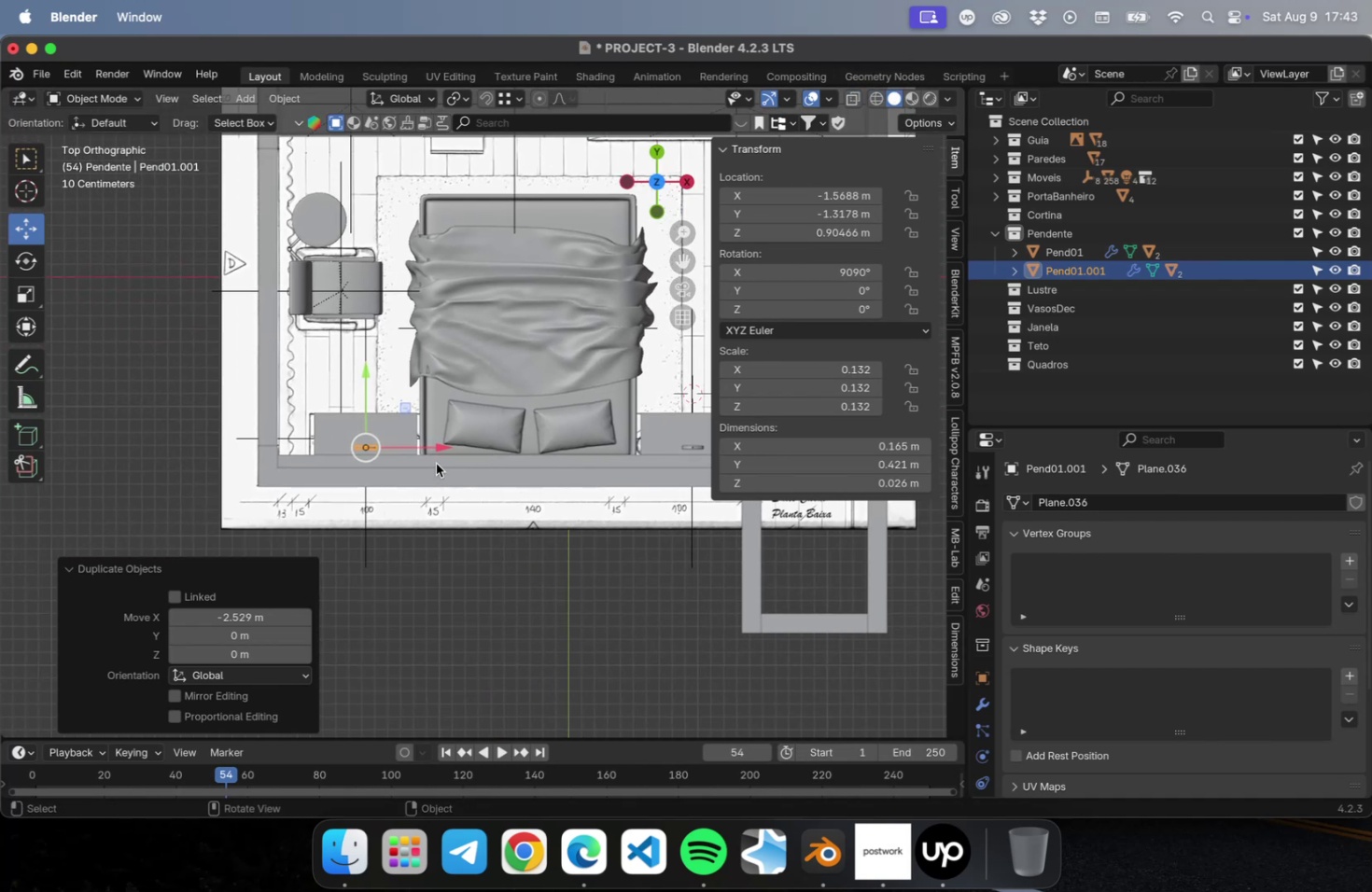 
scroll: coordinate [437, 459], scroll_direction: up, amount: 2.0
 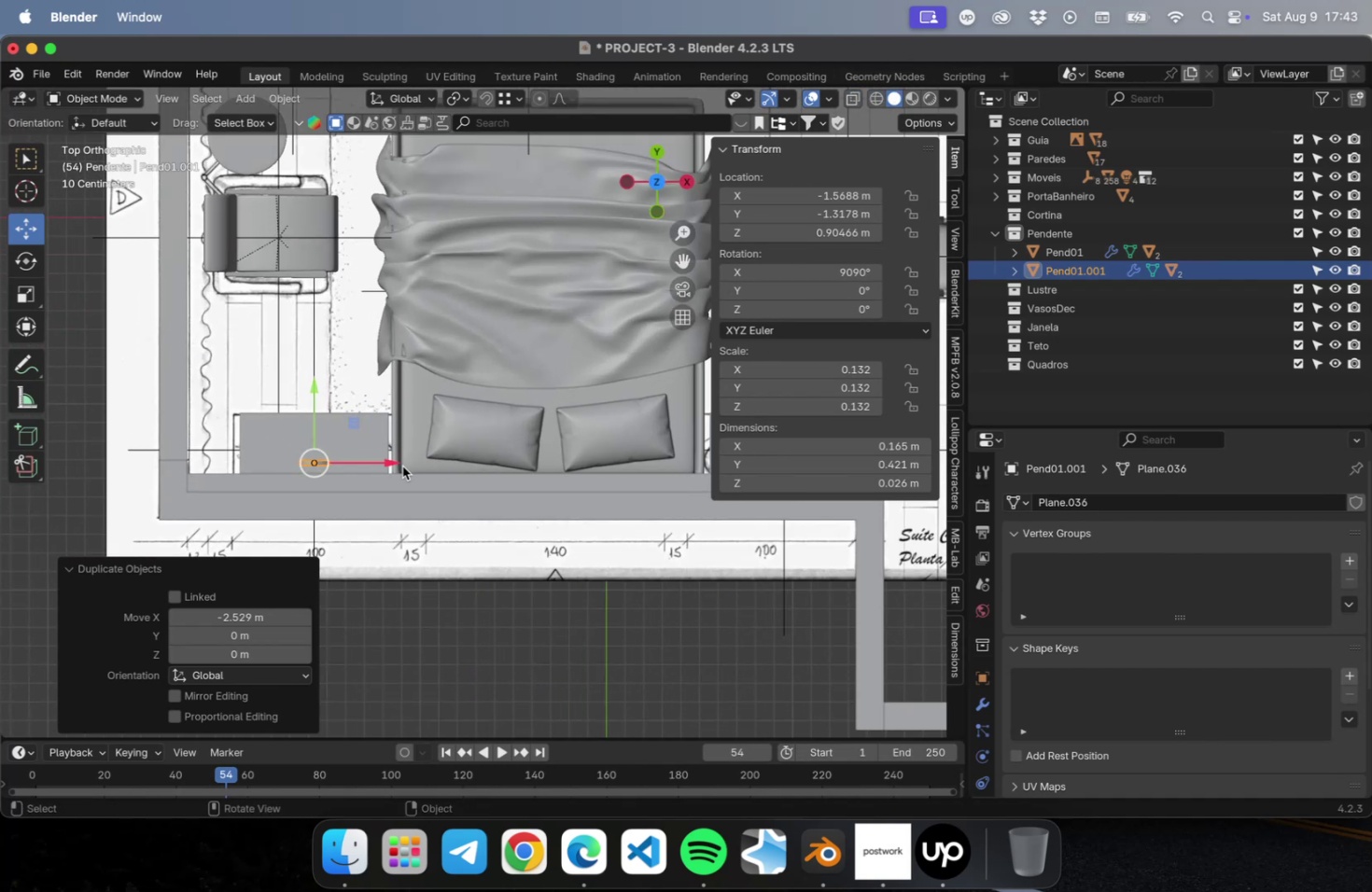 
left_click_drag(start_coordinate=[399, 463], to_coordinate=[394, 464])
 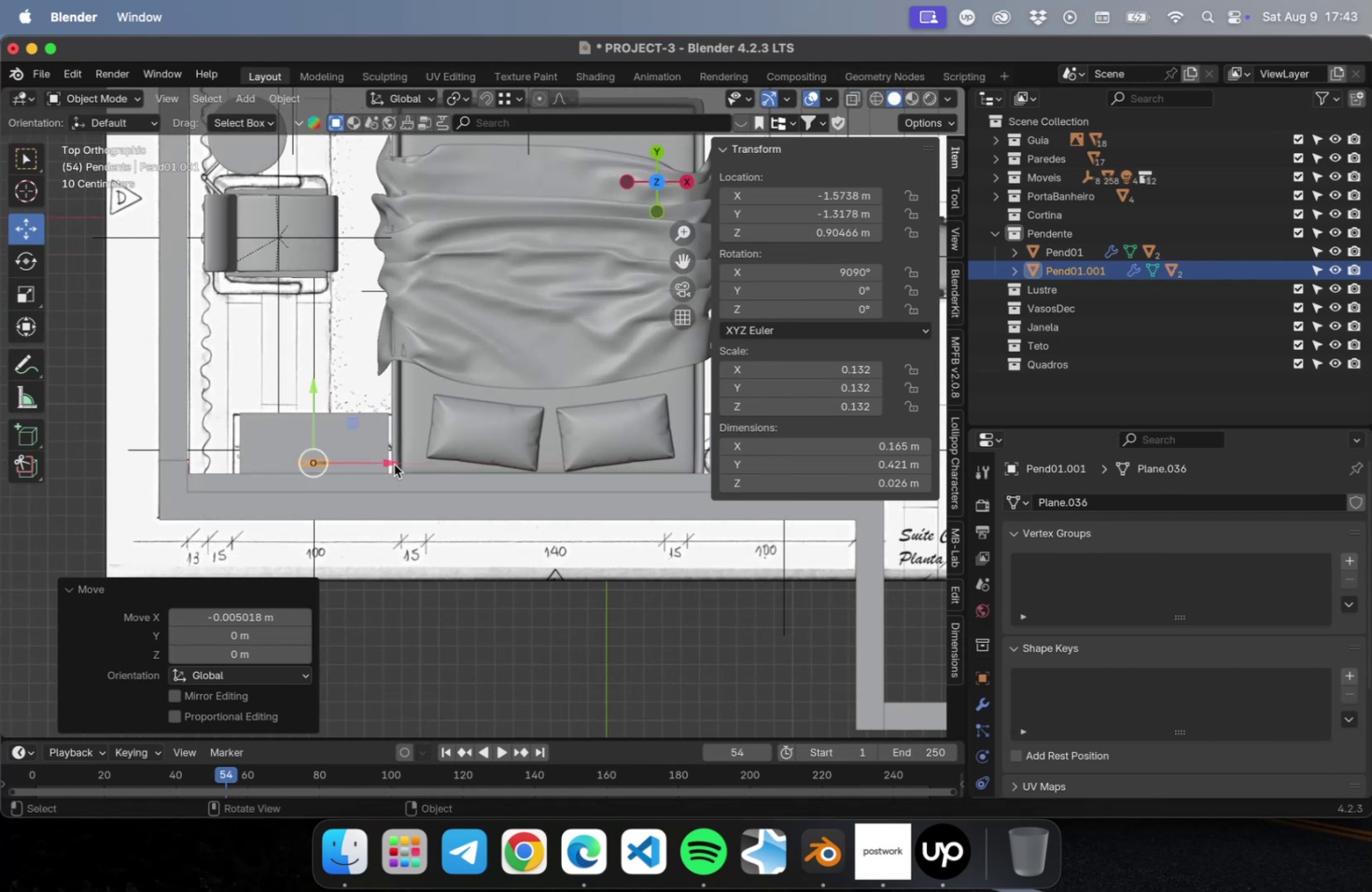 
key(Meta+CommandLeft)
 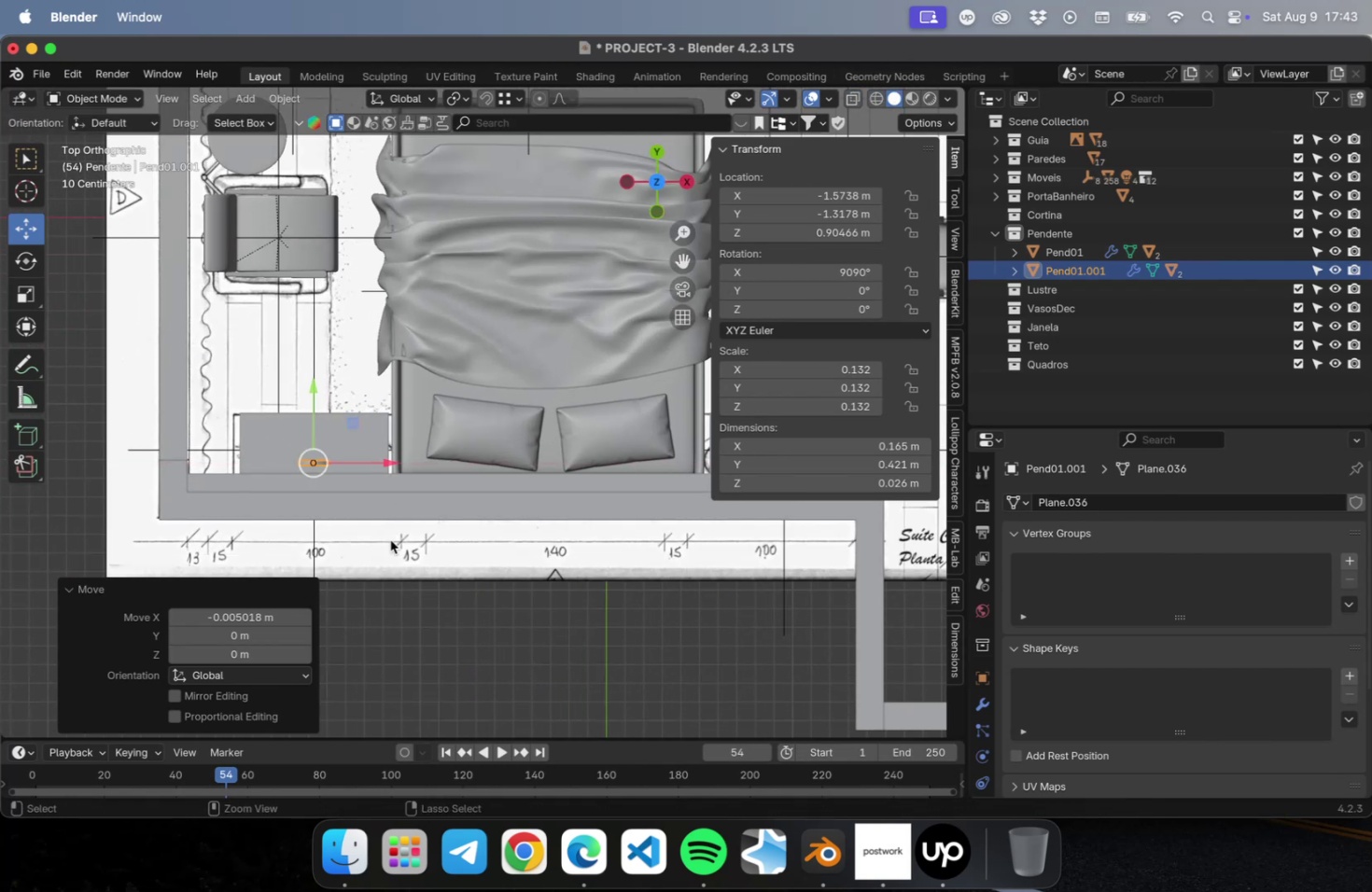 
key(Meta+S)
 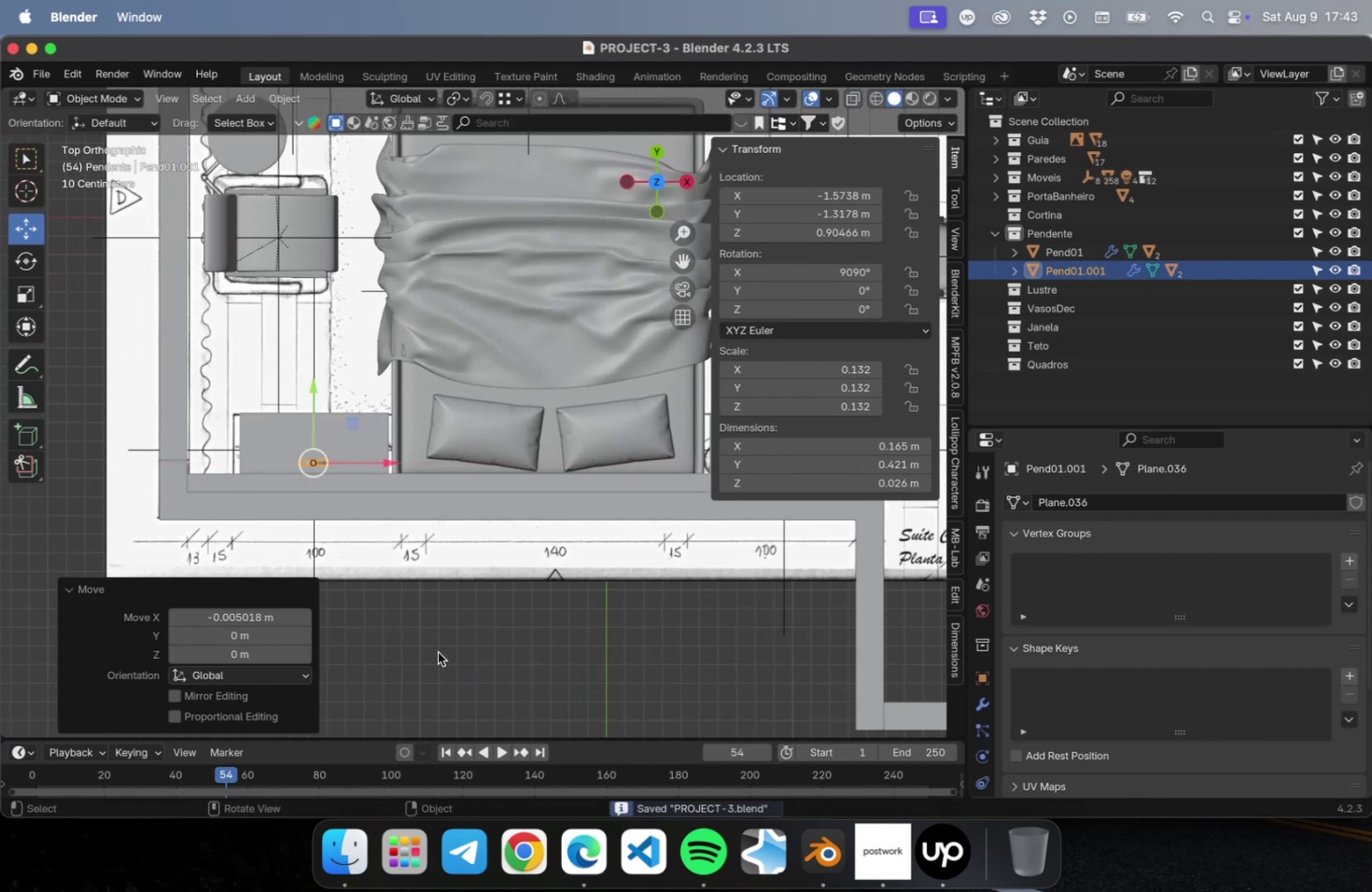 
left_click([438, 651])
 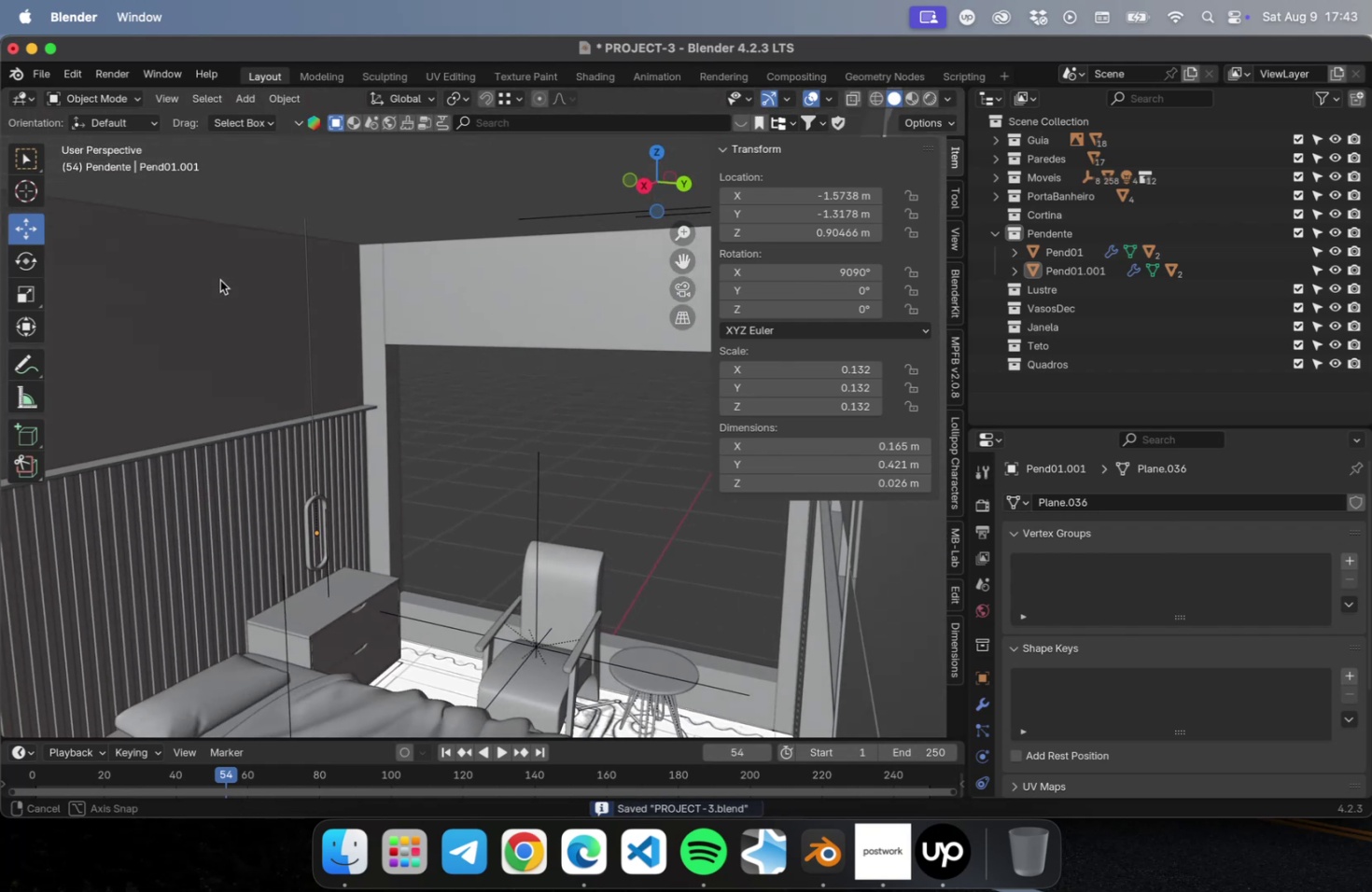 
hold_key(key=ShiftLeft, duration=0.64)
 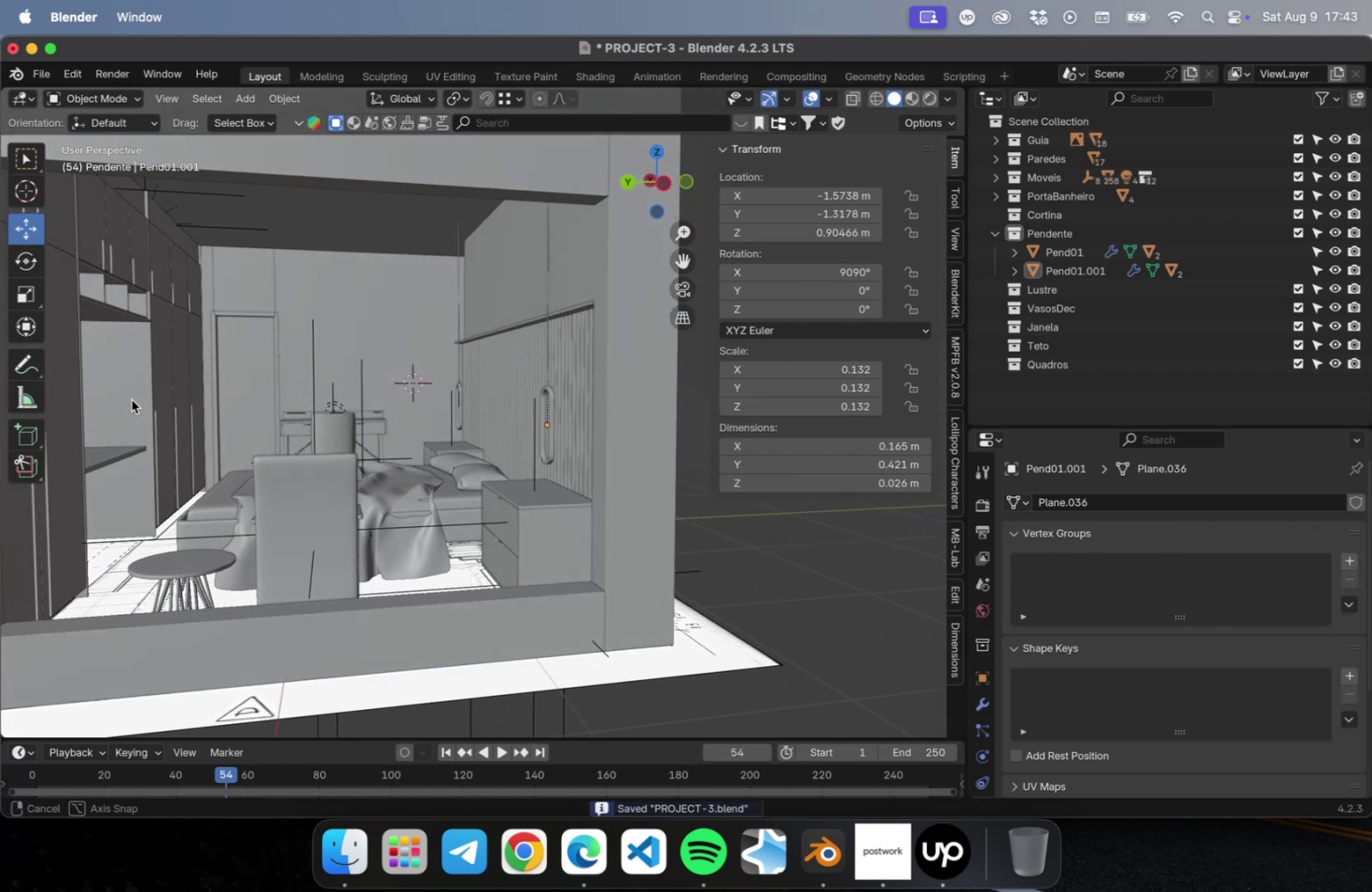 
key(Meta+S)
 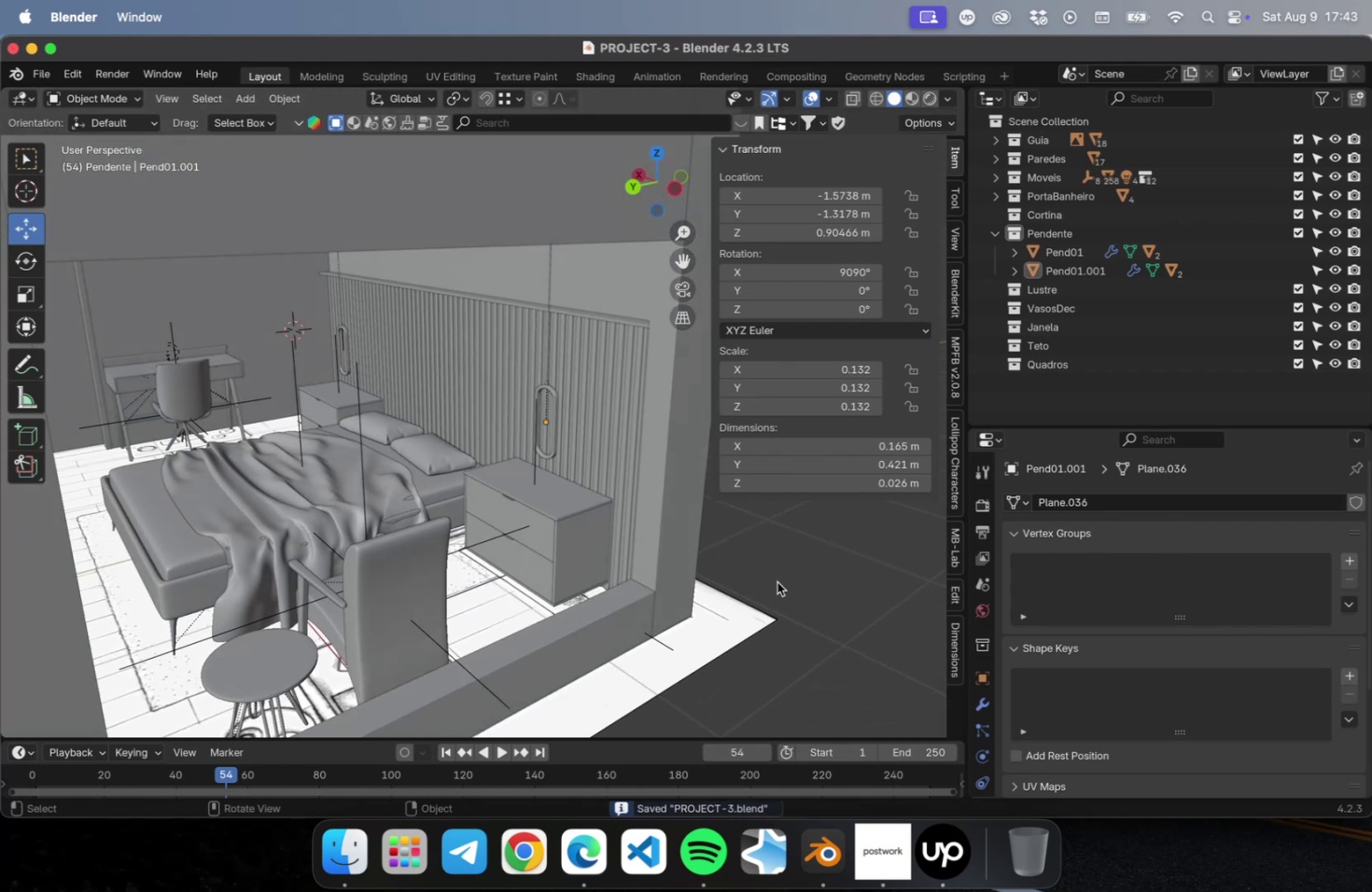 
wait(9.0)
 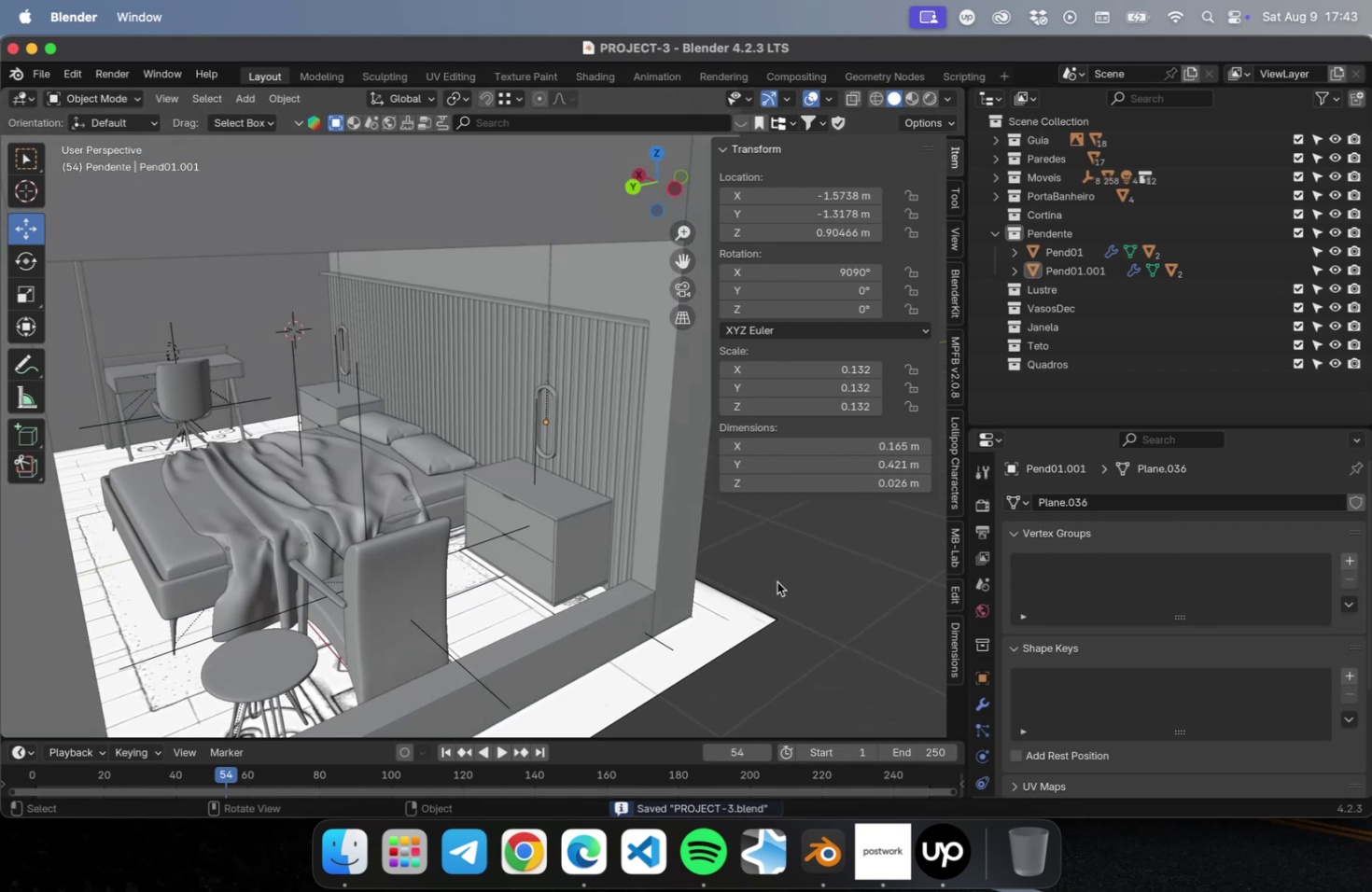 
left_click([555, 429])
 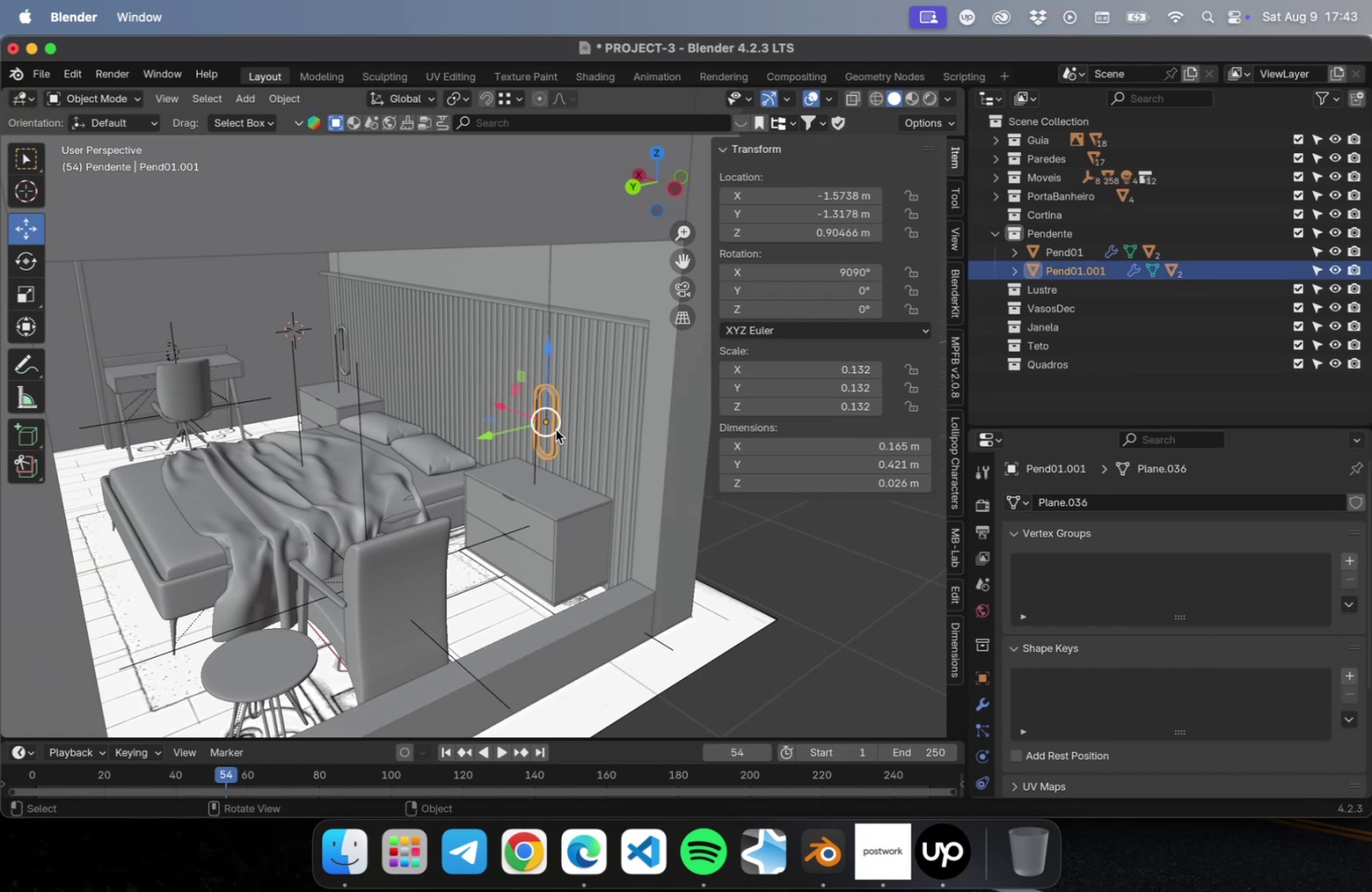 
scroll: coordinate [555, 429], scroll_direction: up, amount: 10.0
 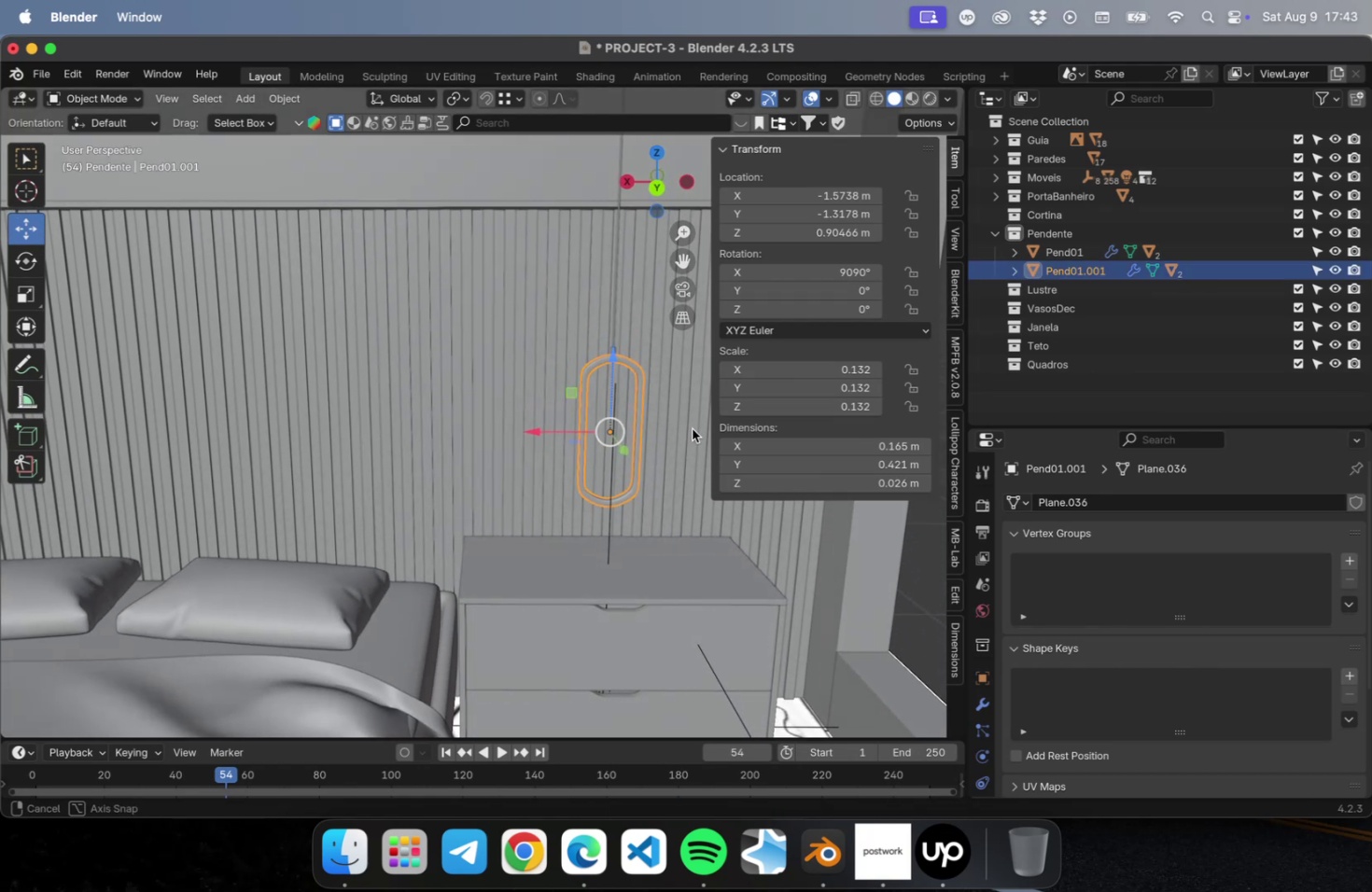 
scroll: coordinate [555, 433], scroll_direction: down, amount: 14.0
 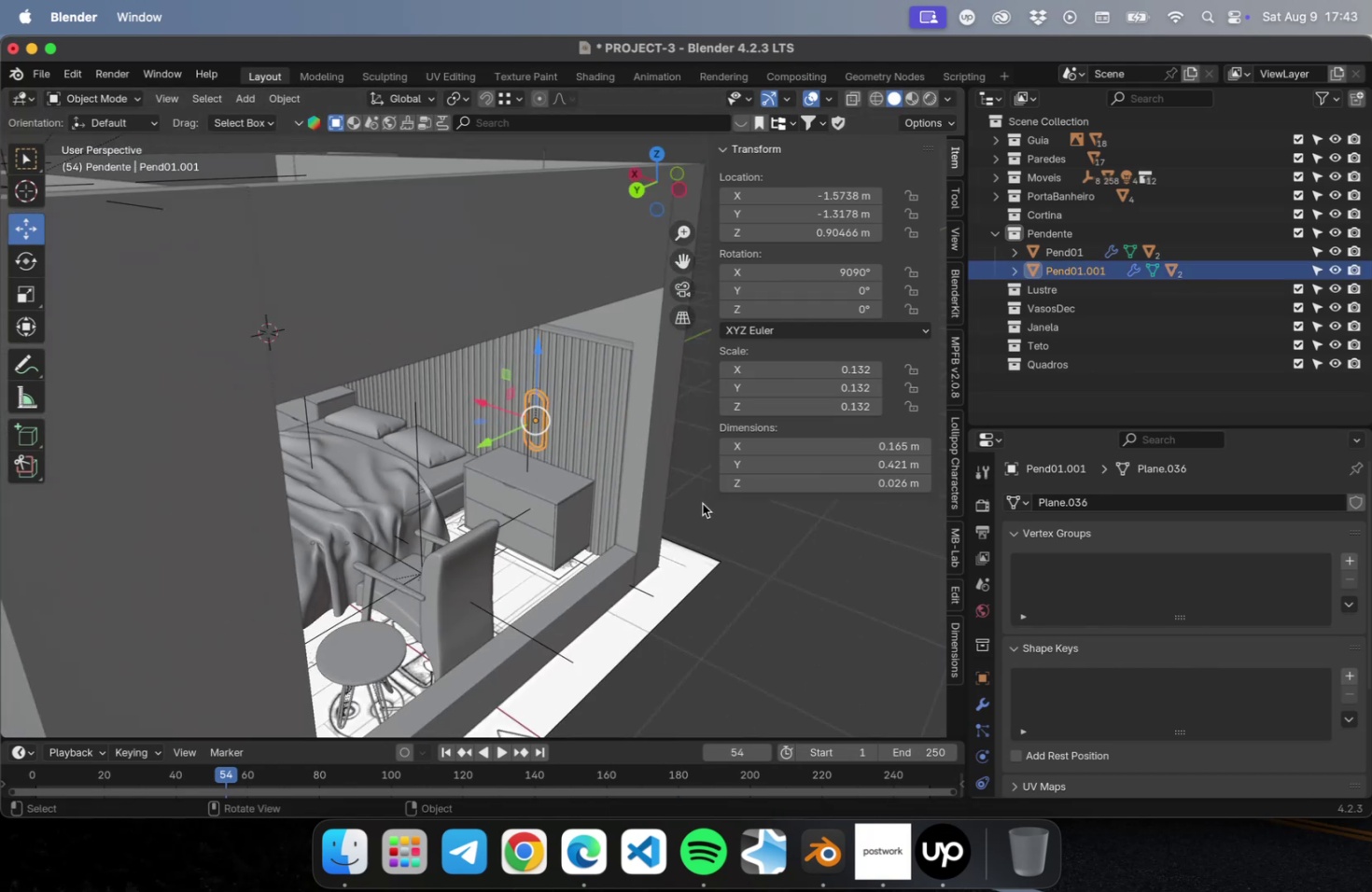 
scroll: coordinate [586, 474], scroll_direction: up, amount: 23.0
 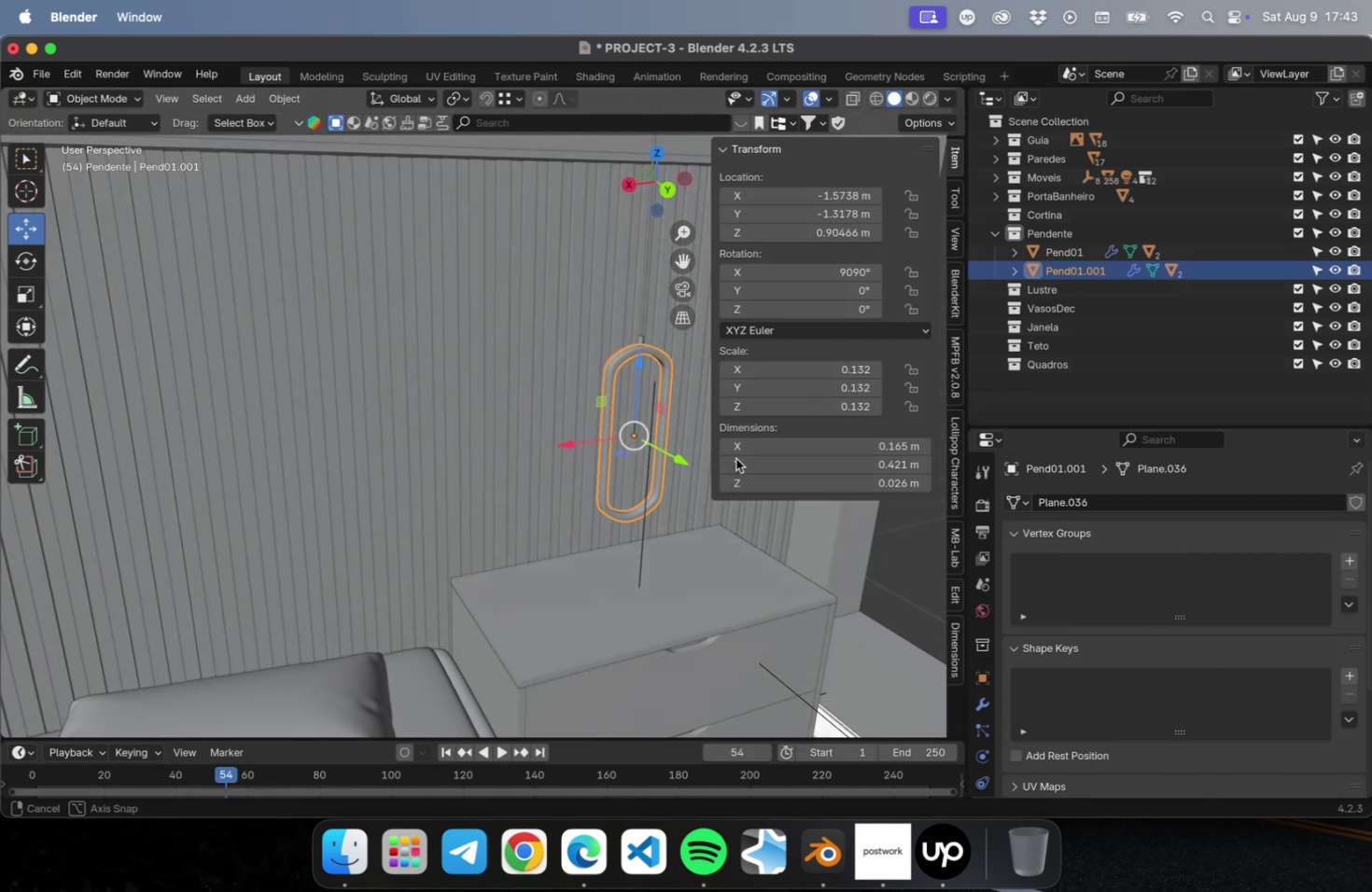 
hold_key(key=ShiftLeft, duration=0.66)
 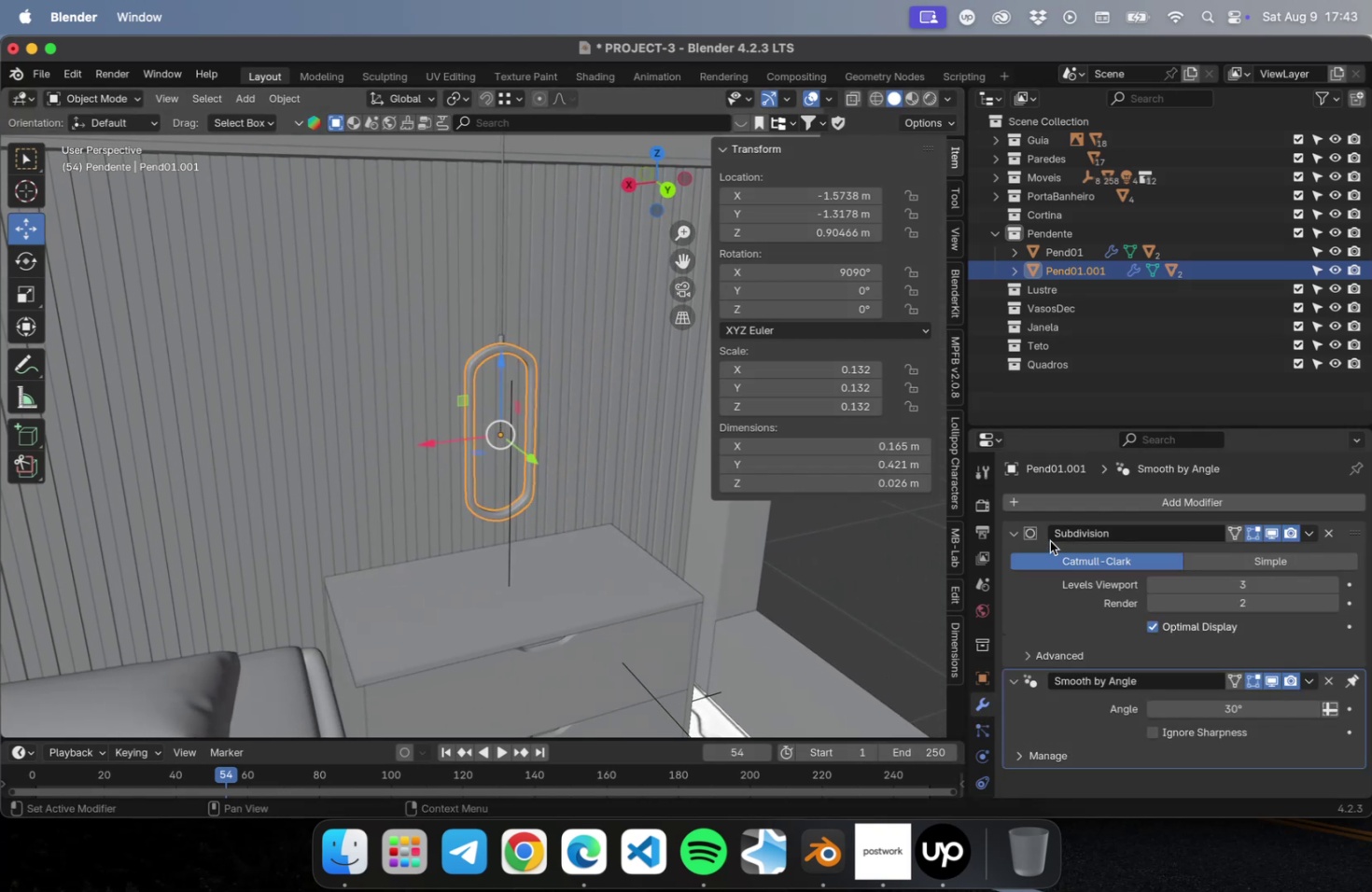 
left_click([1047, 501])
 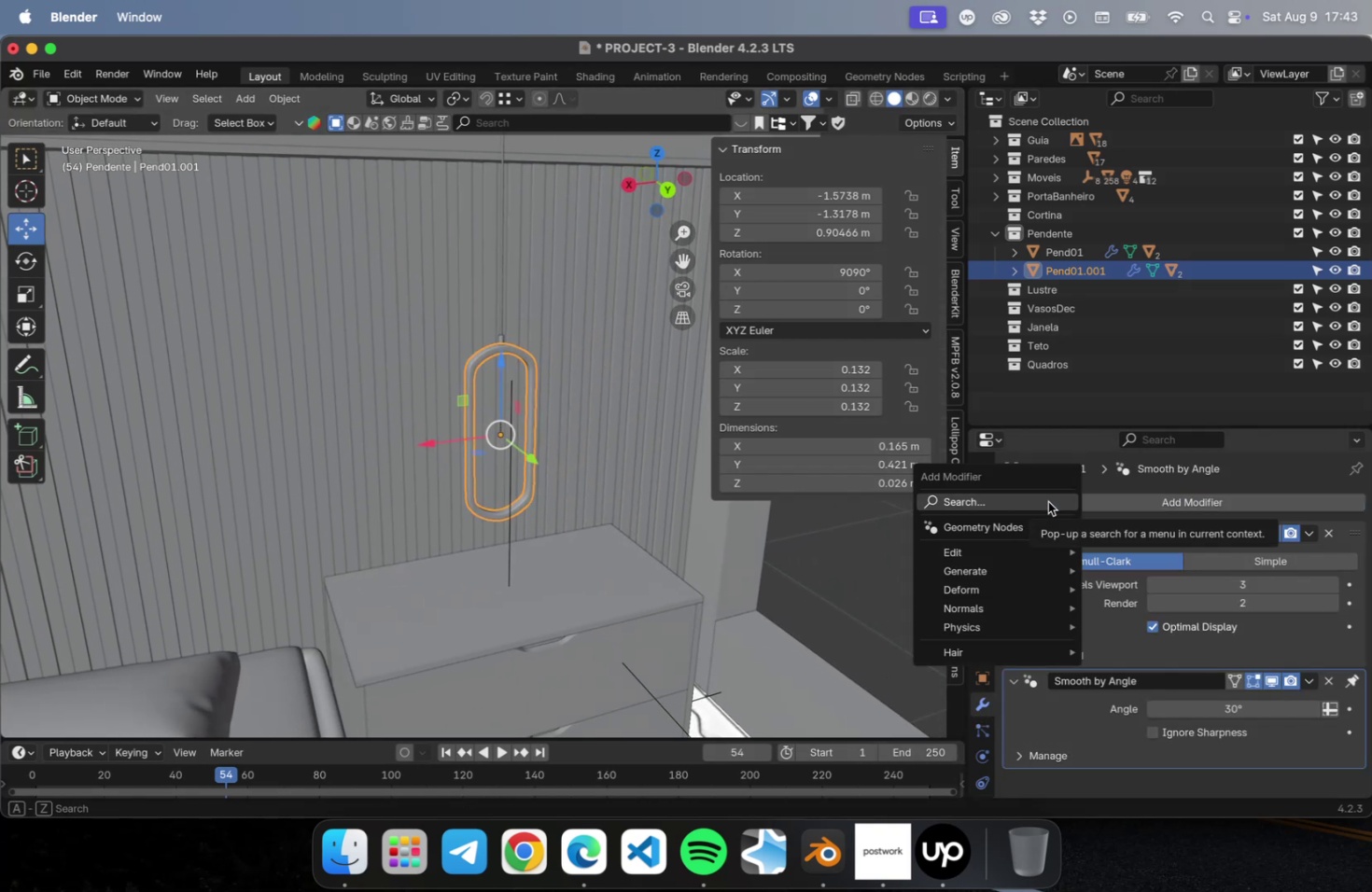 
left_click([1047, 501])
 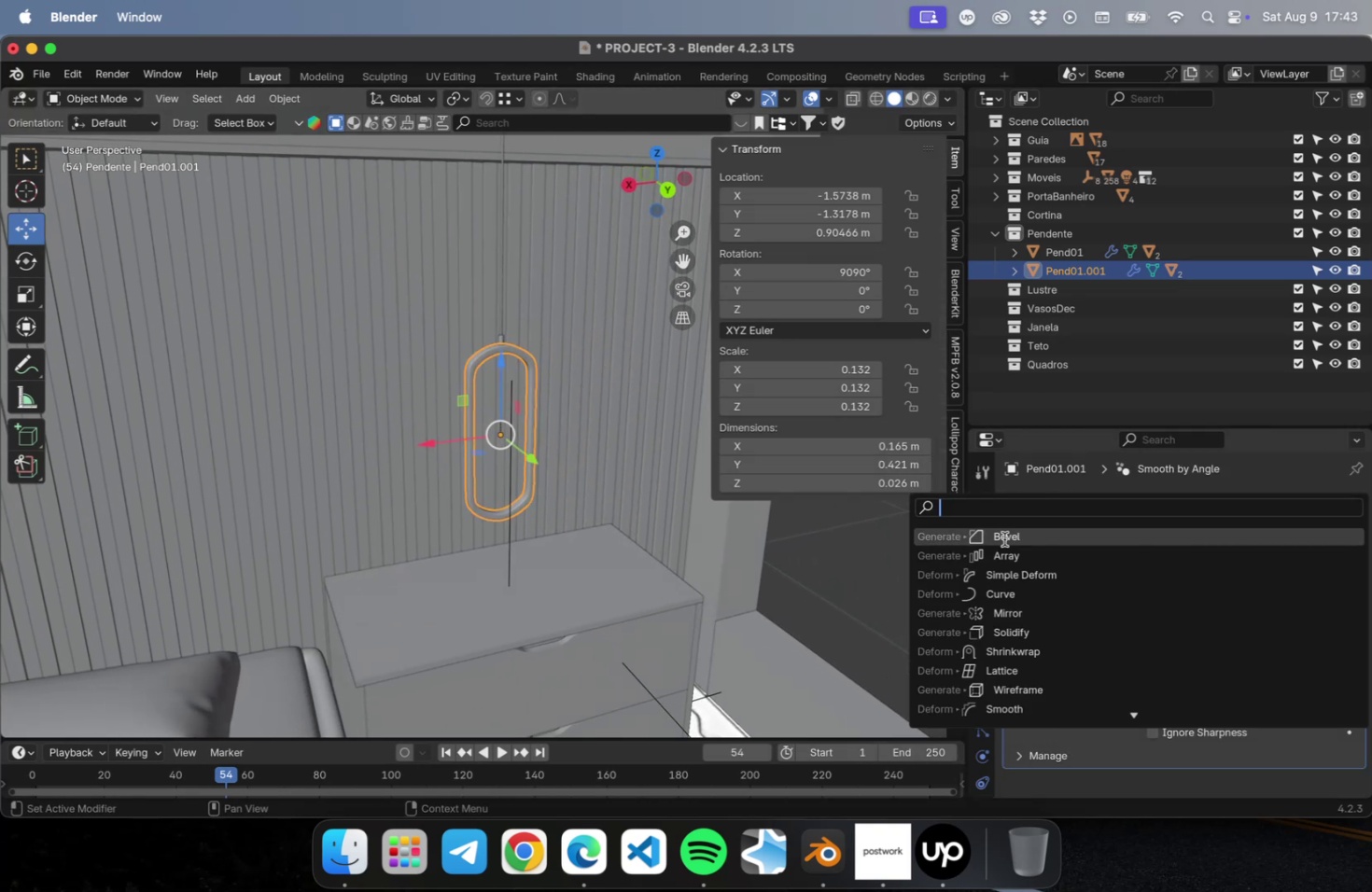 
left_click([1026, 574])
 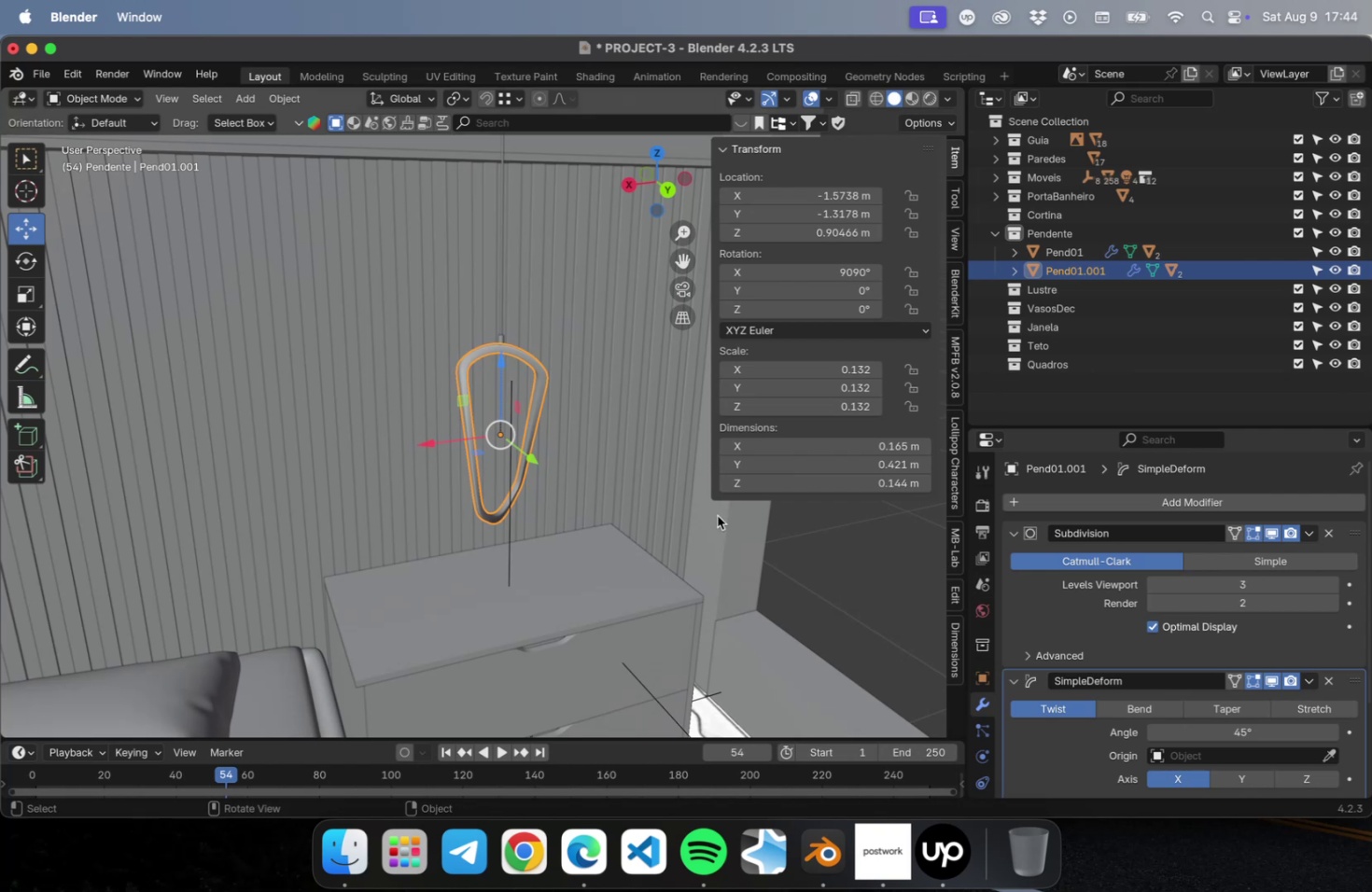 
scroll: coordinate [606, 483], scroll_direction: up, amount: 9.0
 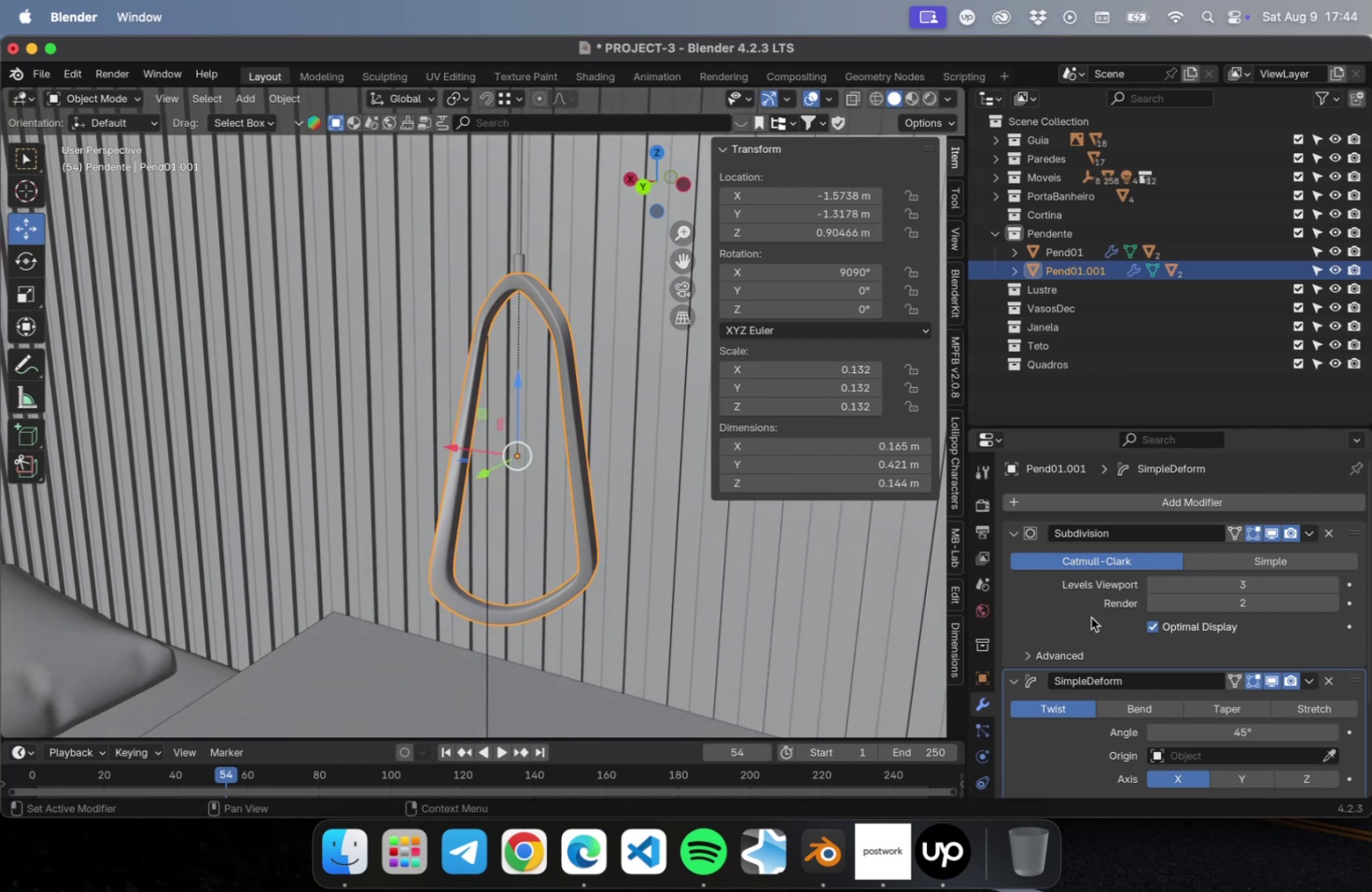 
scroll: coordinate [1206, 697], scroll_direction: down, amount: 29.0
 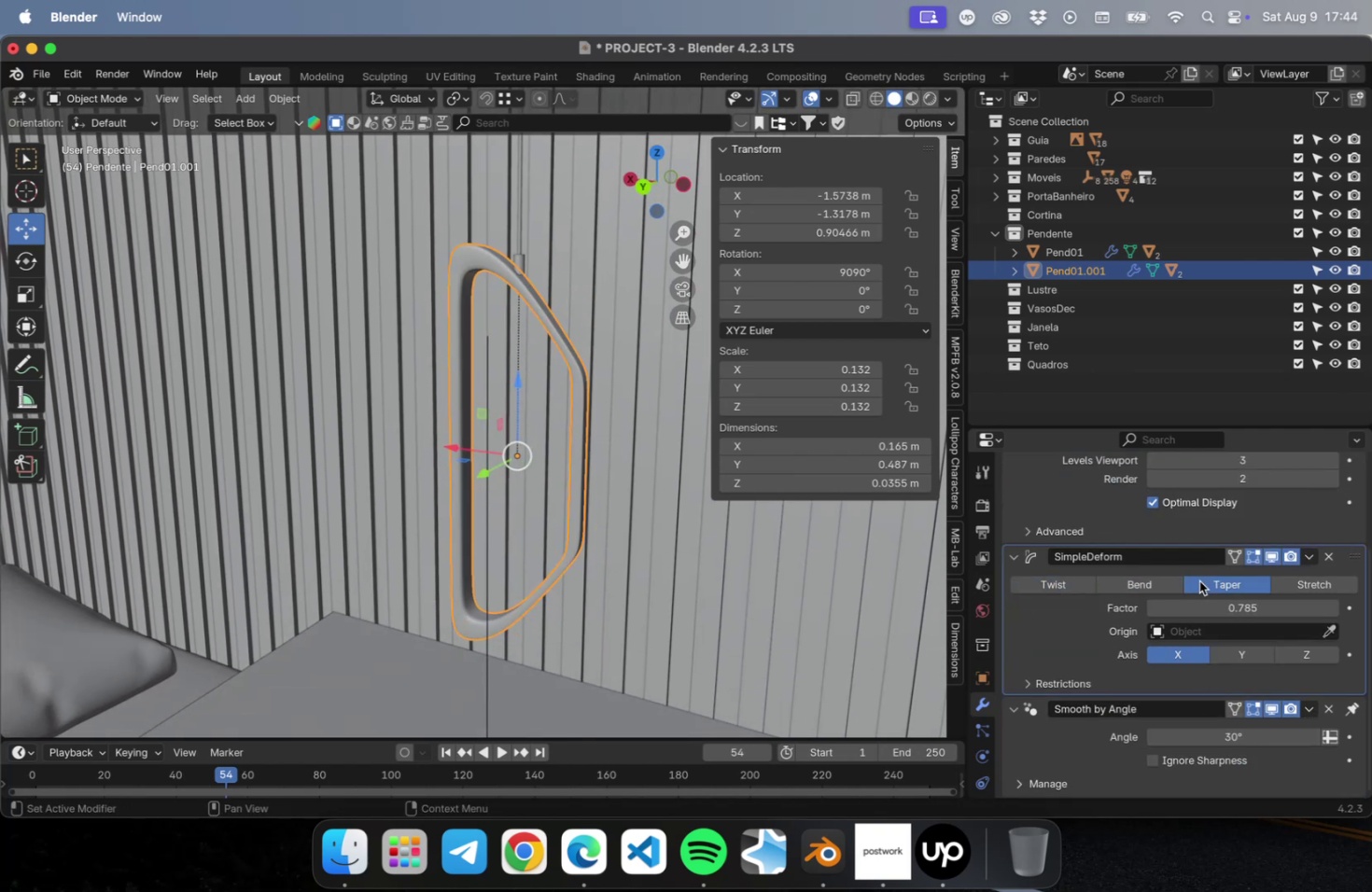 
wait(5.05)
 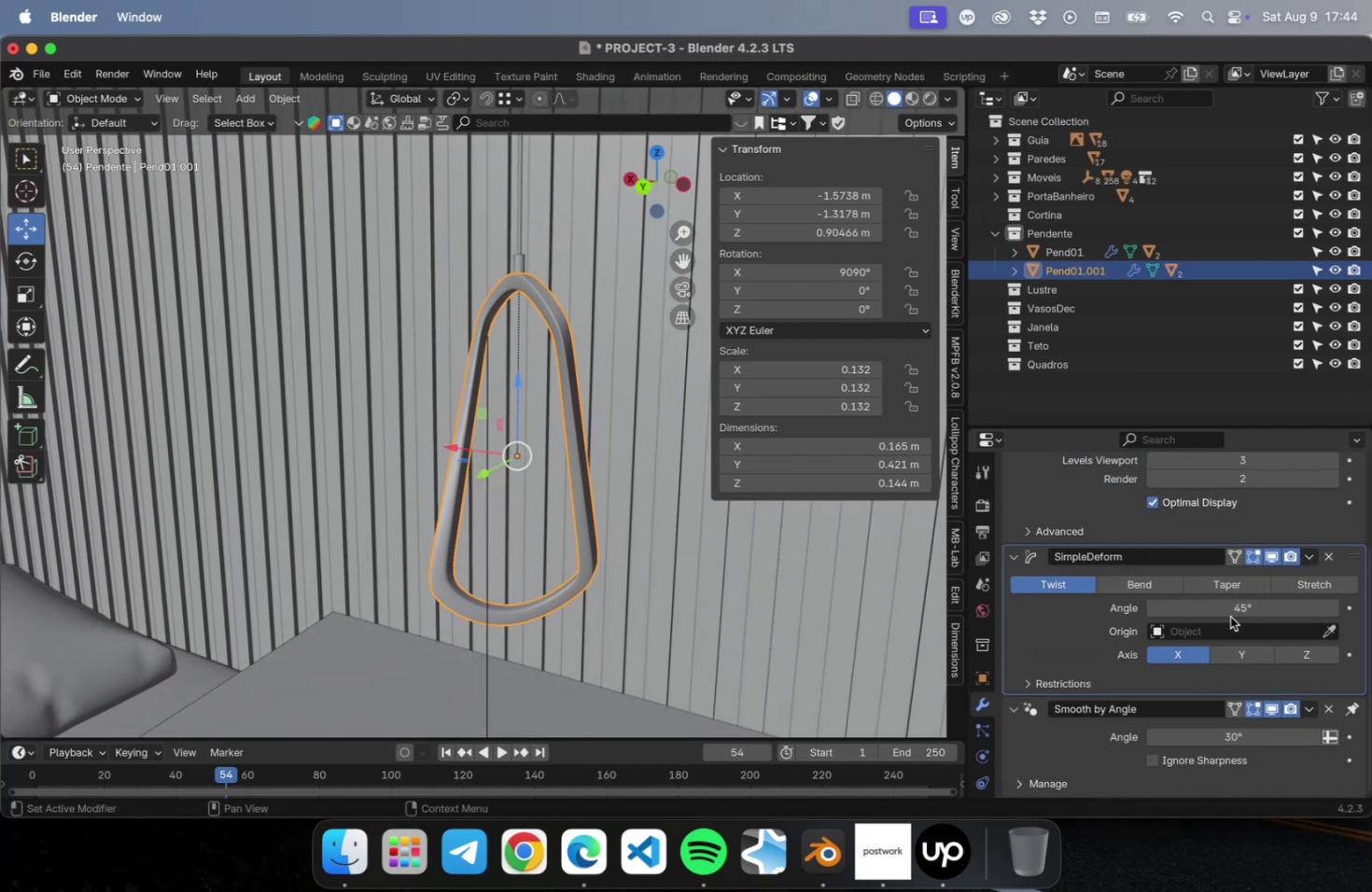 
left_click([1297, 586])
 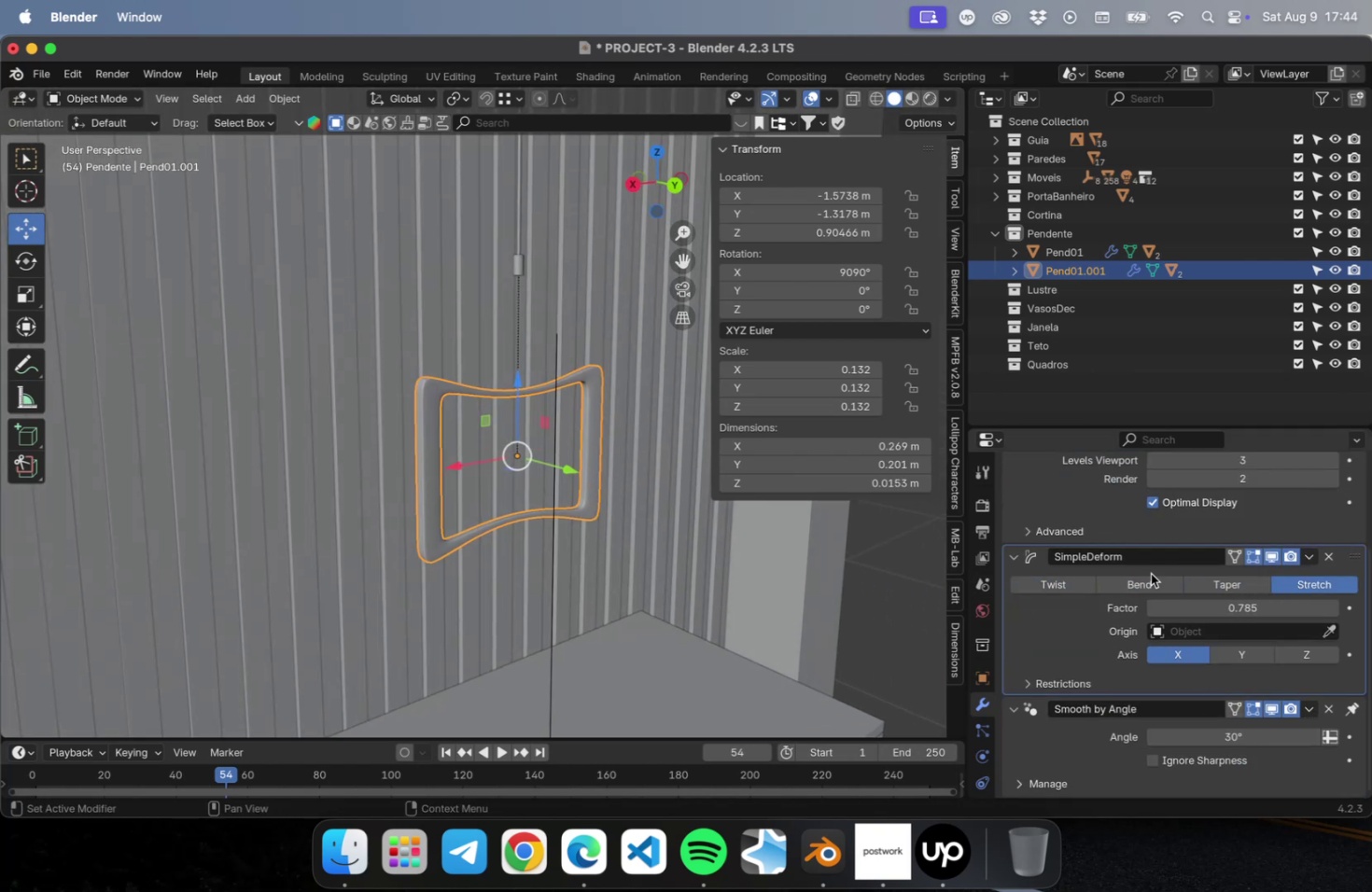 
left_click_drag(start_coordinate=[1224, 607], to_coordinate=[1180, 615])
 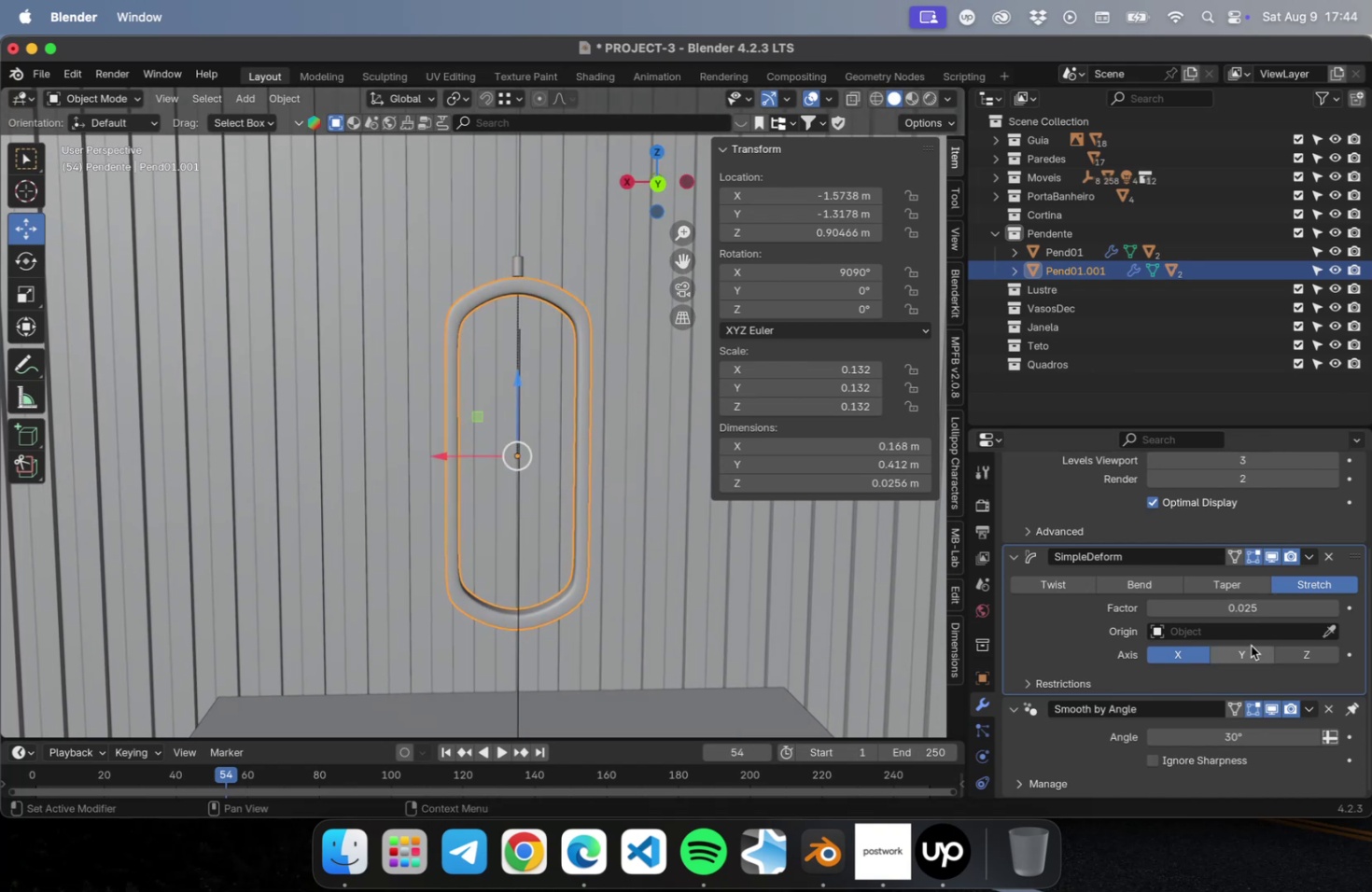 
wait(5.16)
 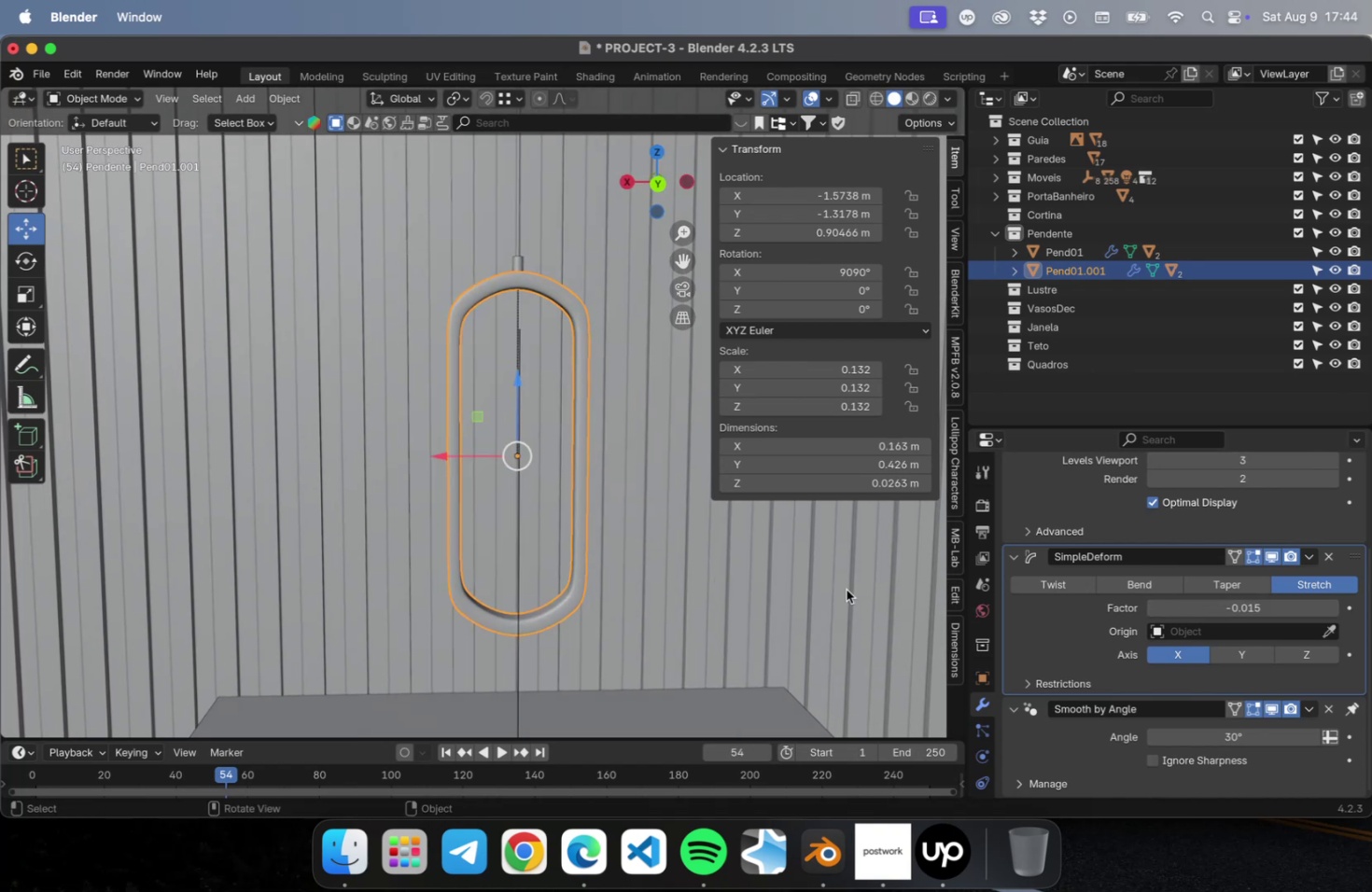 
left_click_drag(start_coordinate=[1244, 604], to_coordinate=[1267, 602])
 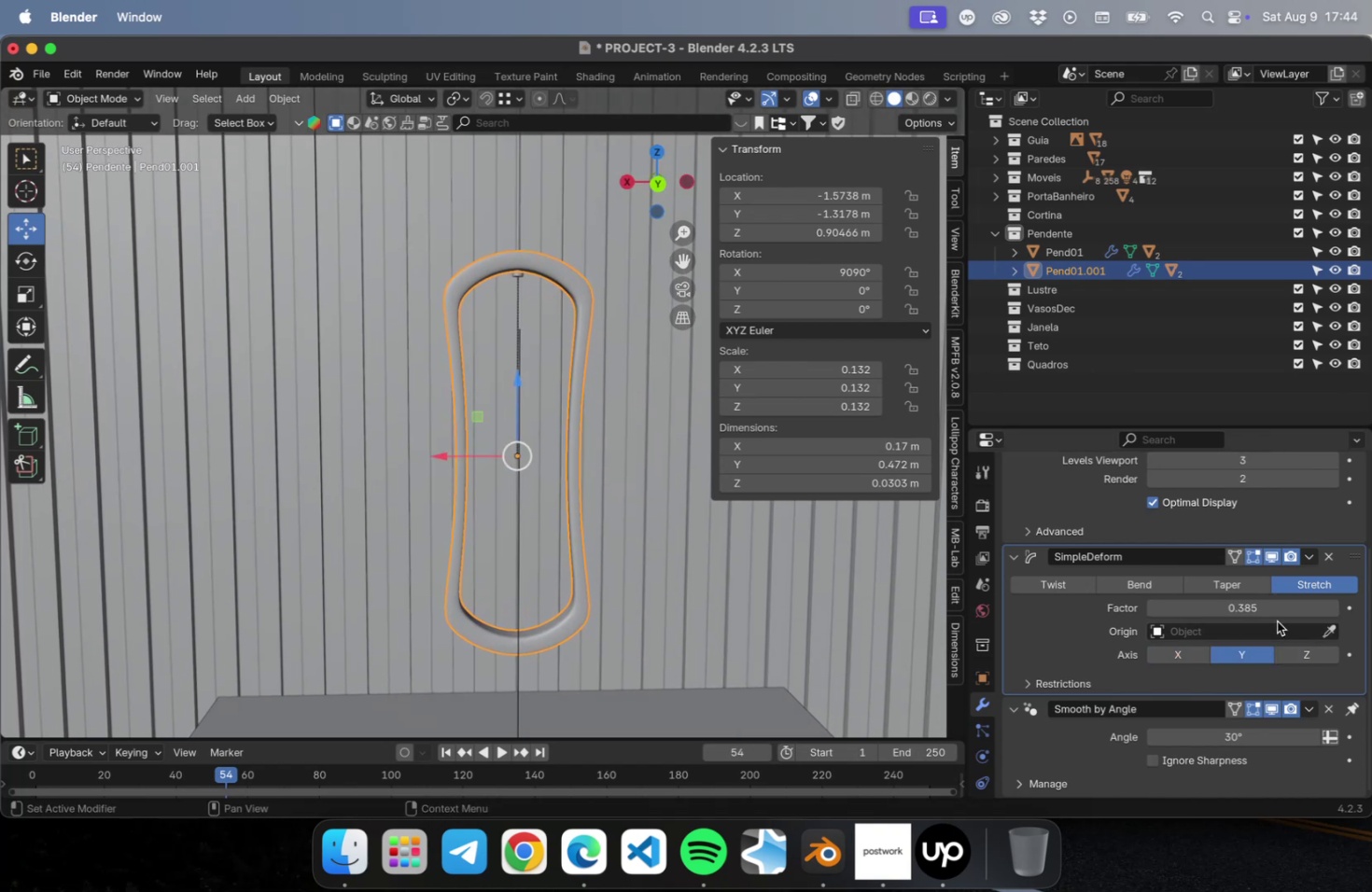 
left_click_drag(start_coordinate=[1270, 608], to_coordinate=[1188, 617])
 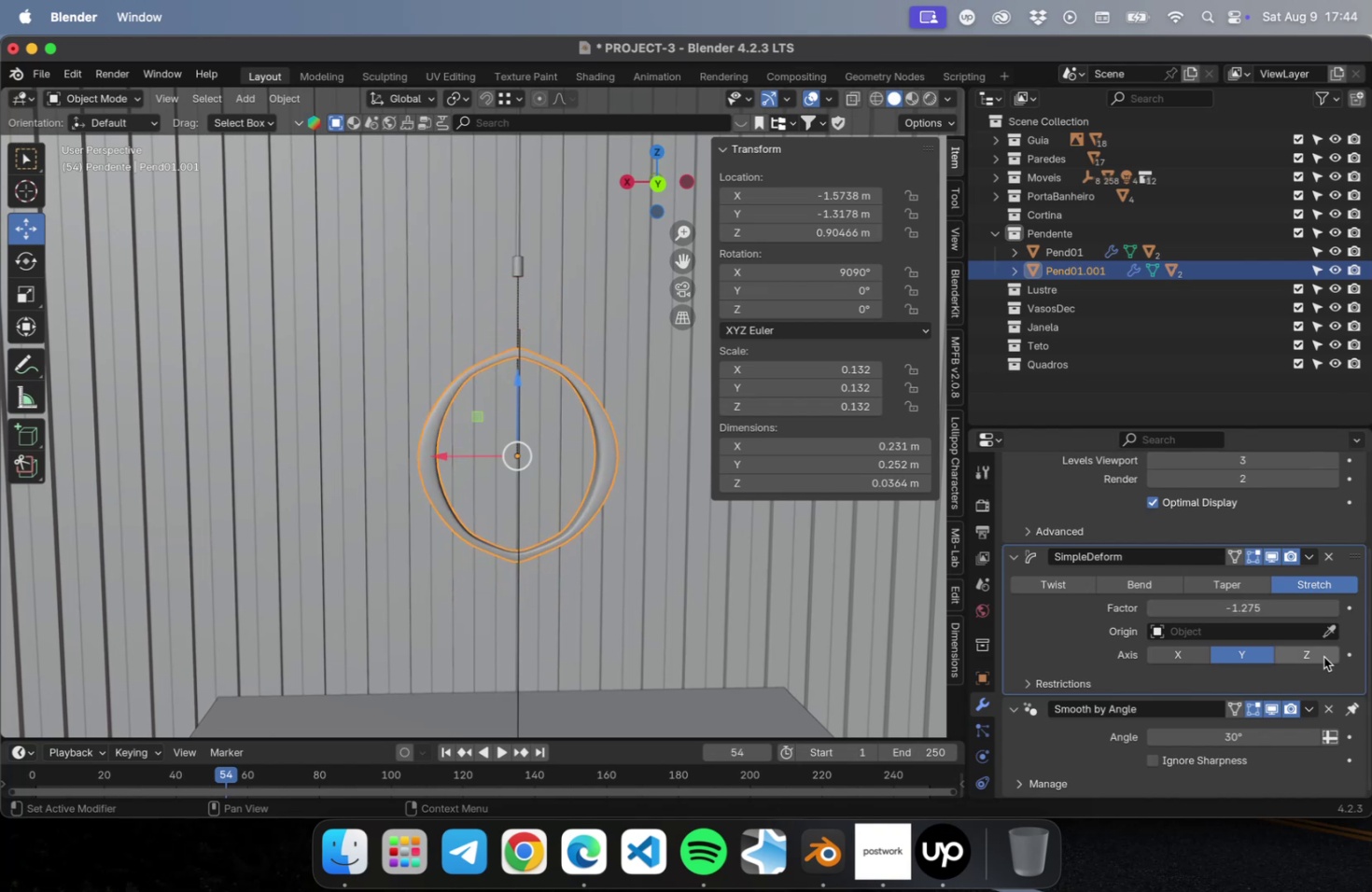 
left_click([1323, 656])
 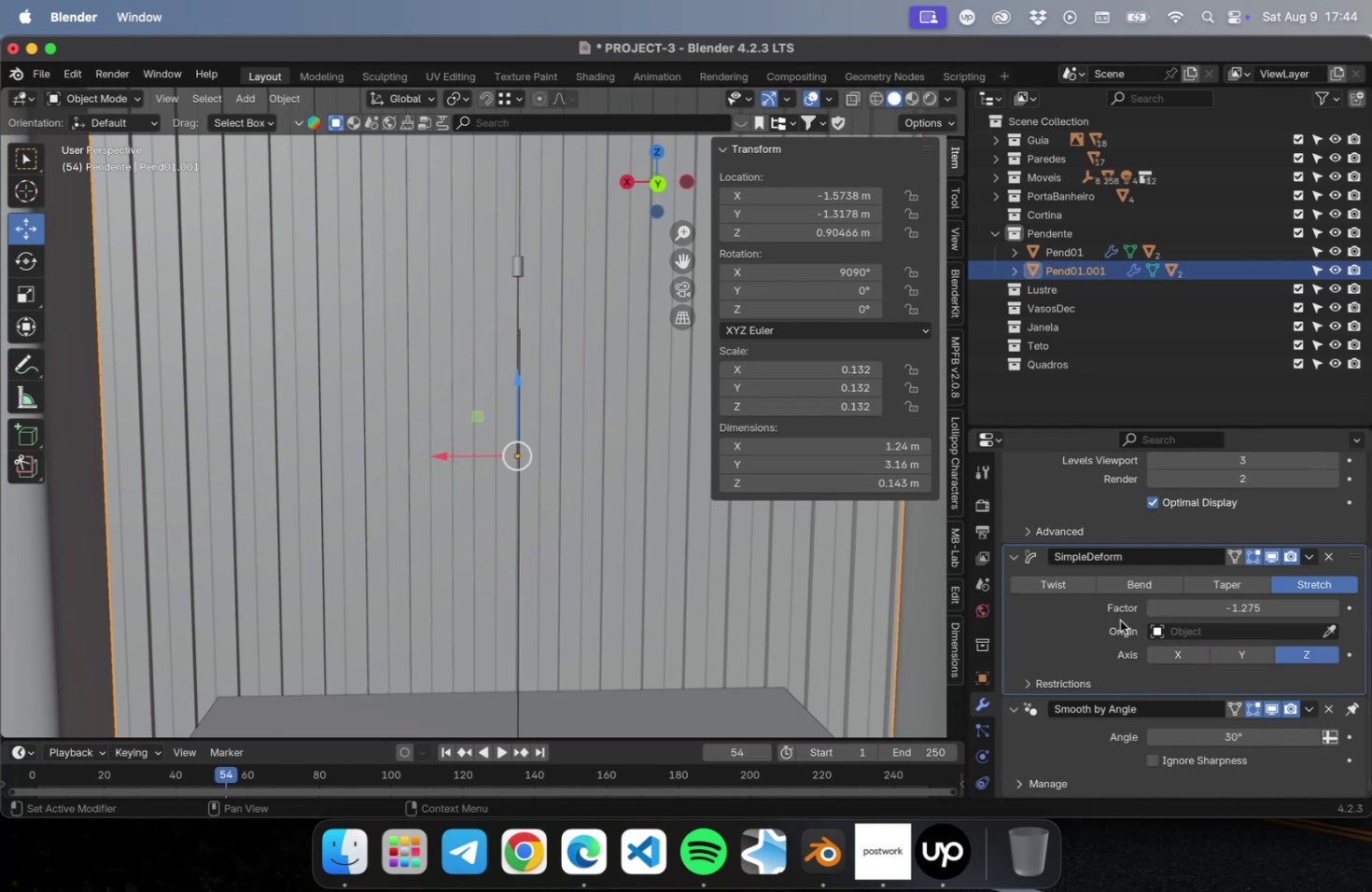 
scroll: coordinate [713, 573], scroll_direction: down, amount: 5.0
 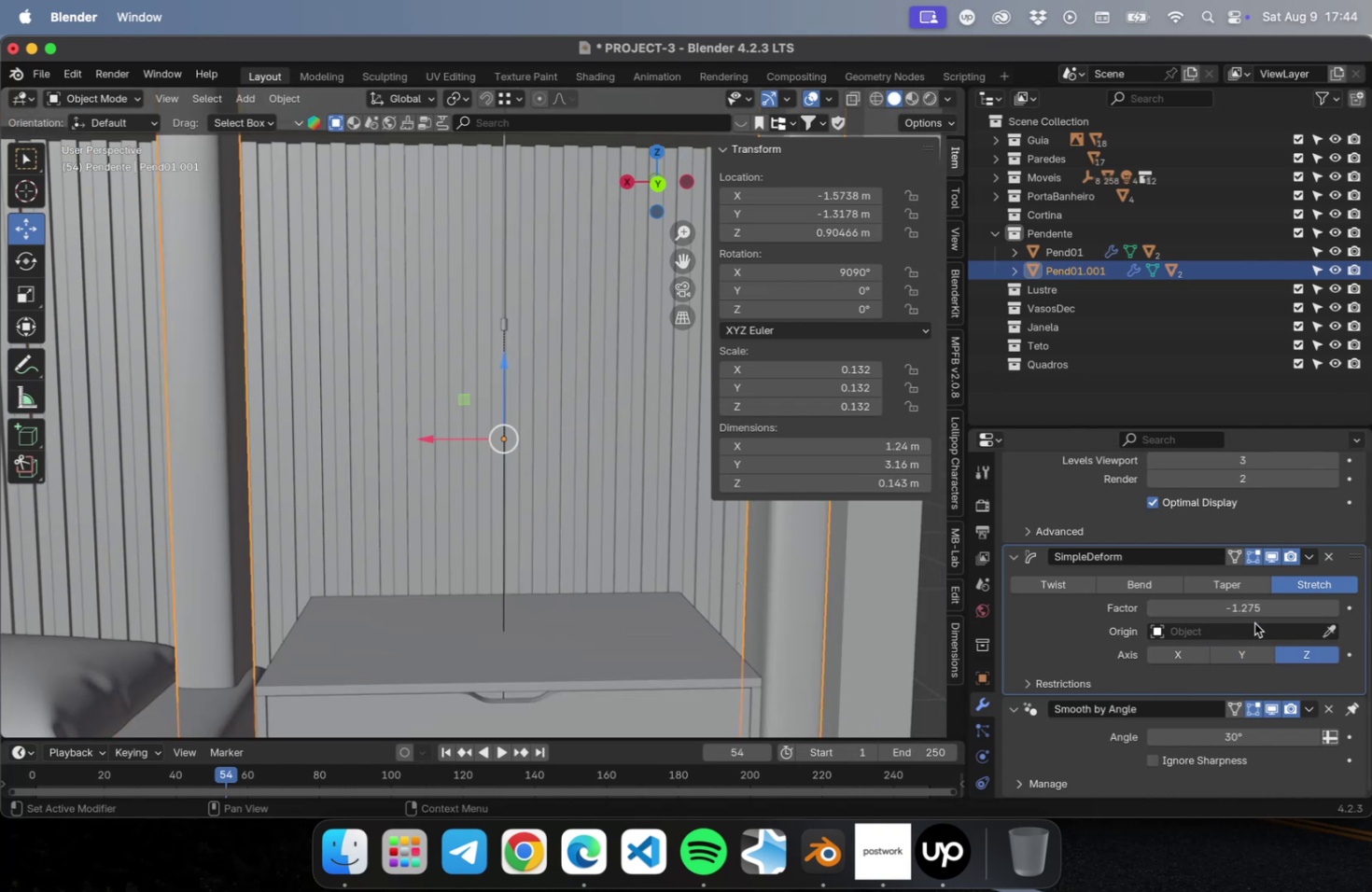 
left_click_drag(start_coordinate=[1250, 607], to_coordinate=[1268, 612])
 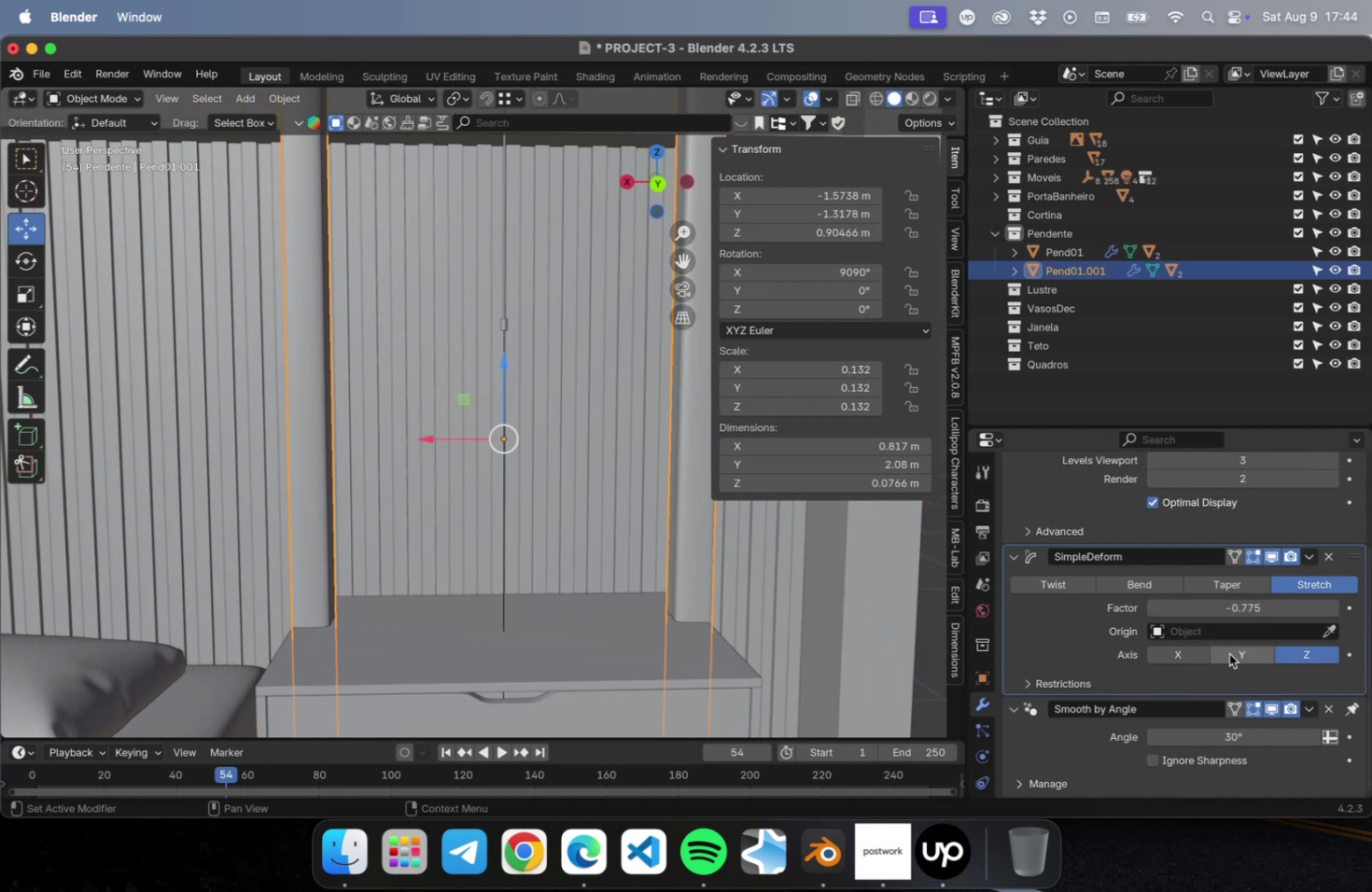 
mouse_move([1180, 647])
 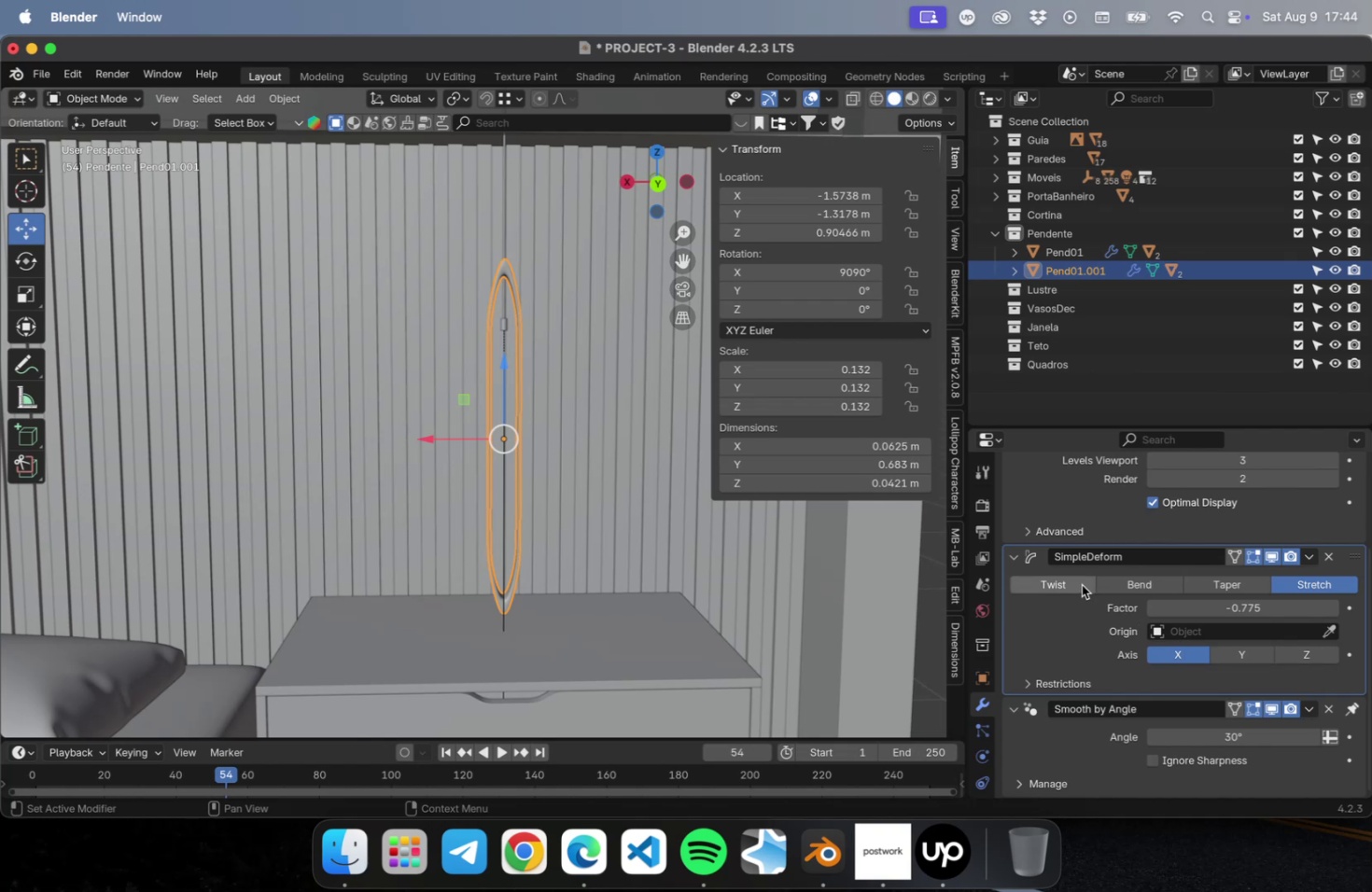 
left_click([1081, 584])
 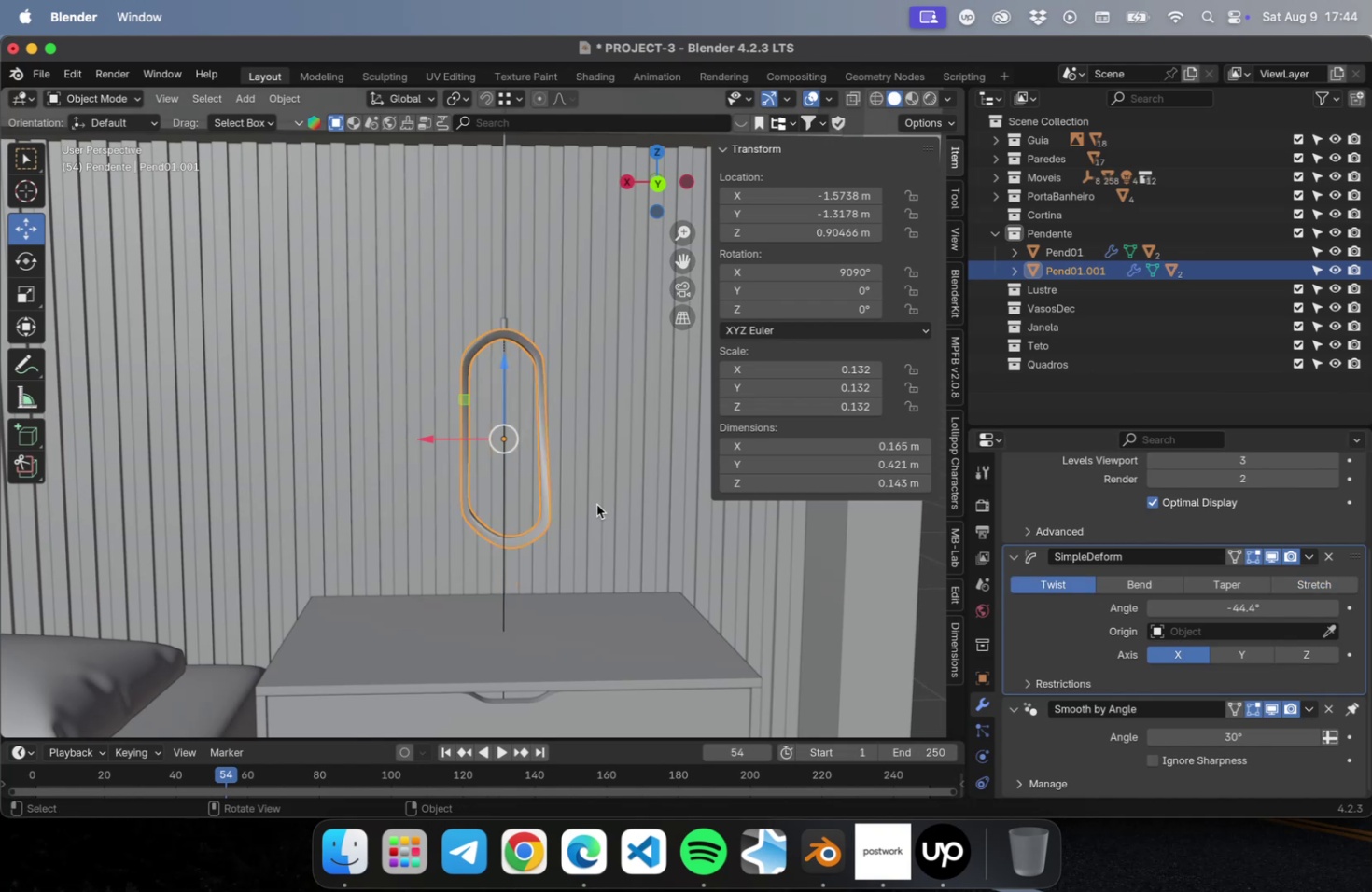 
scroll: coordinate [596, 506], scroll_direction: up, amount: 7.0
 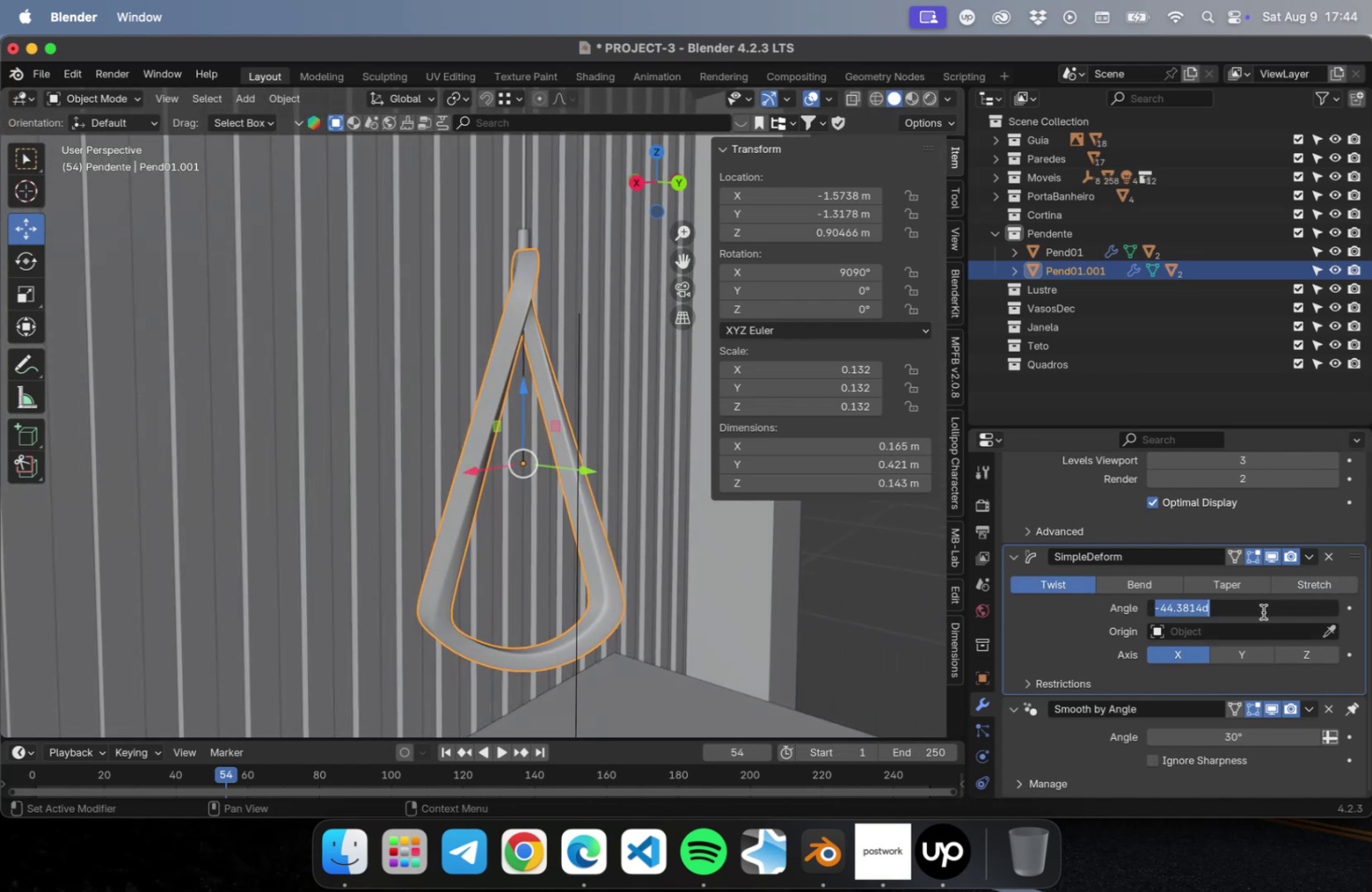 
key(0)
 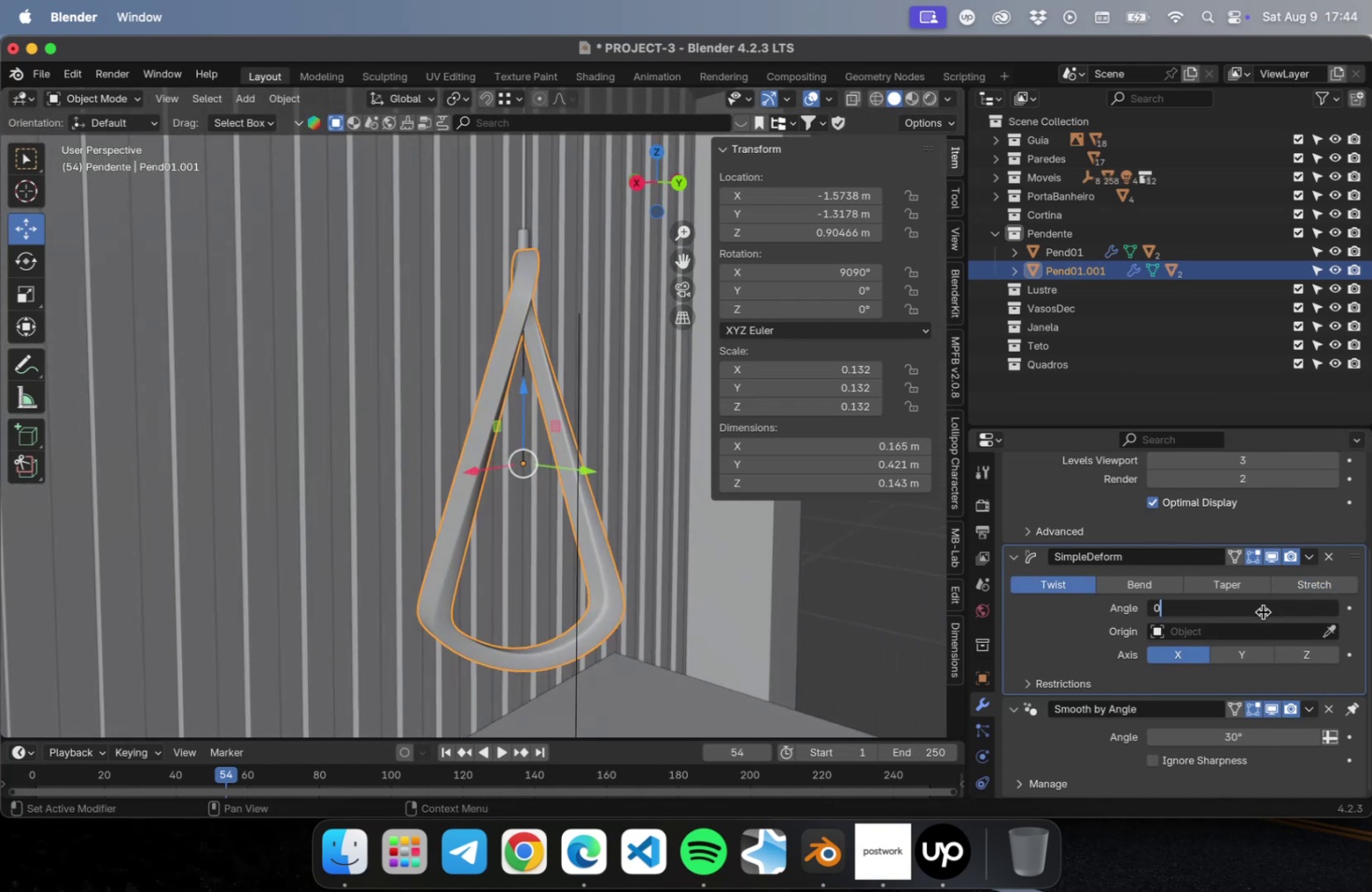 
key(Enter)
 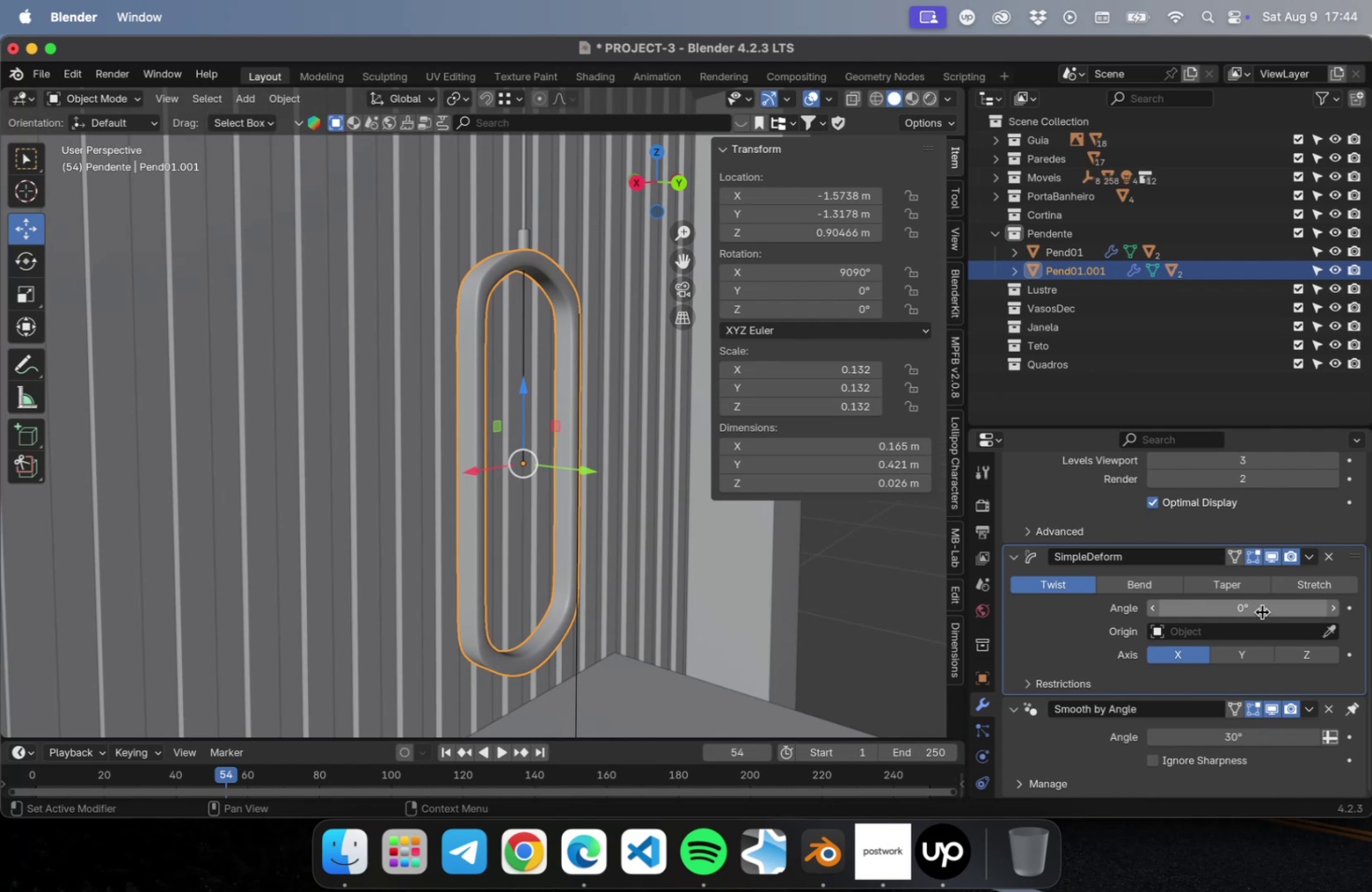 
left_click_drag(start_coordinate=[1261, 611], to_coordinate=[1316, 589])
 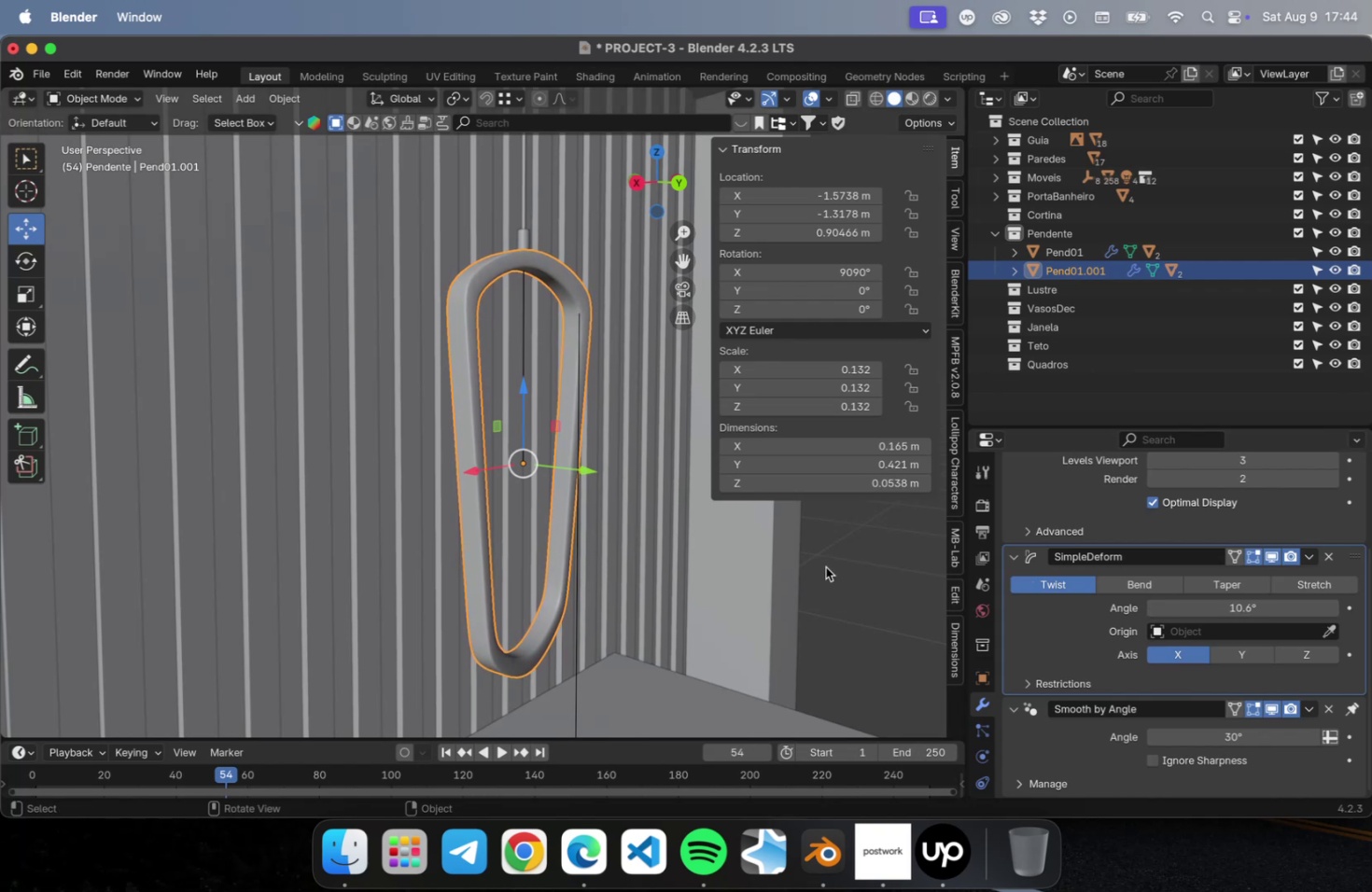 
left_click([825, 567])
 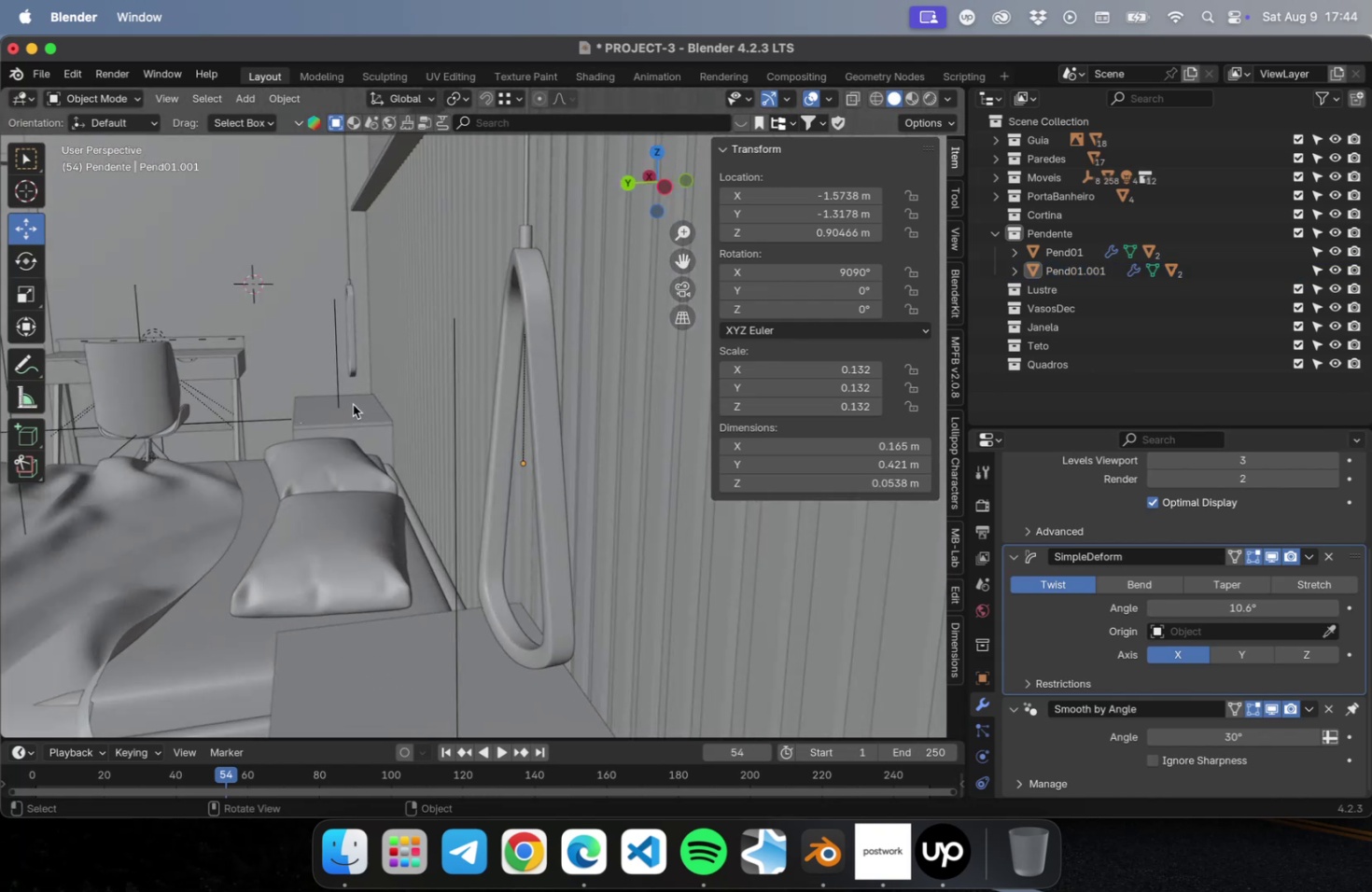 
wait(6.94)
 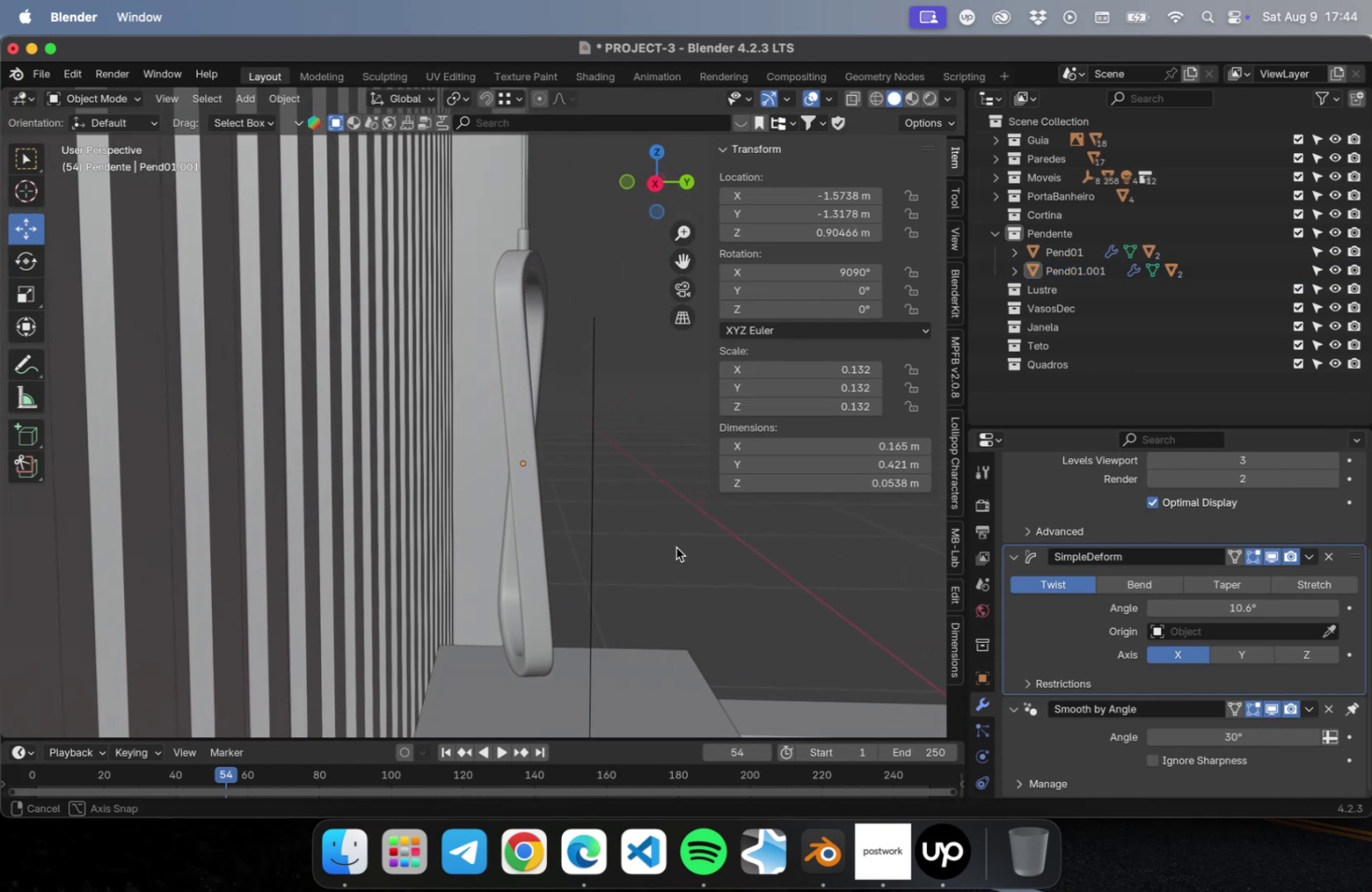 
left_click([1252, 605])
 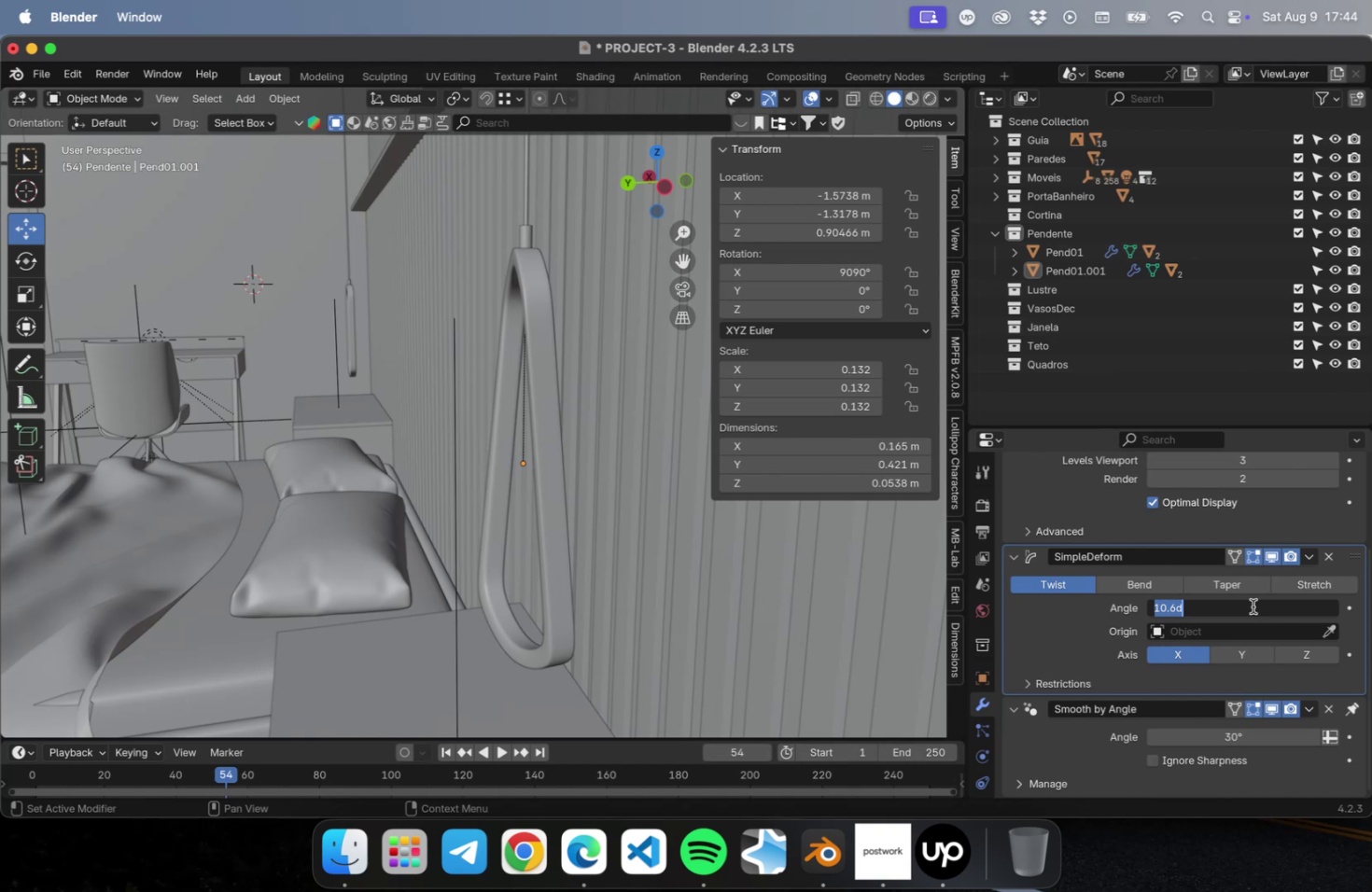 
type(10)
 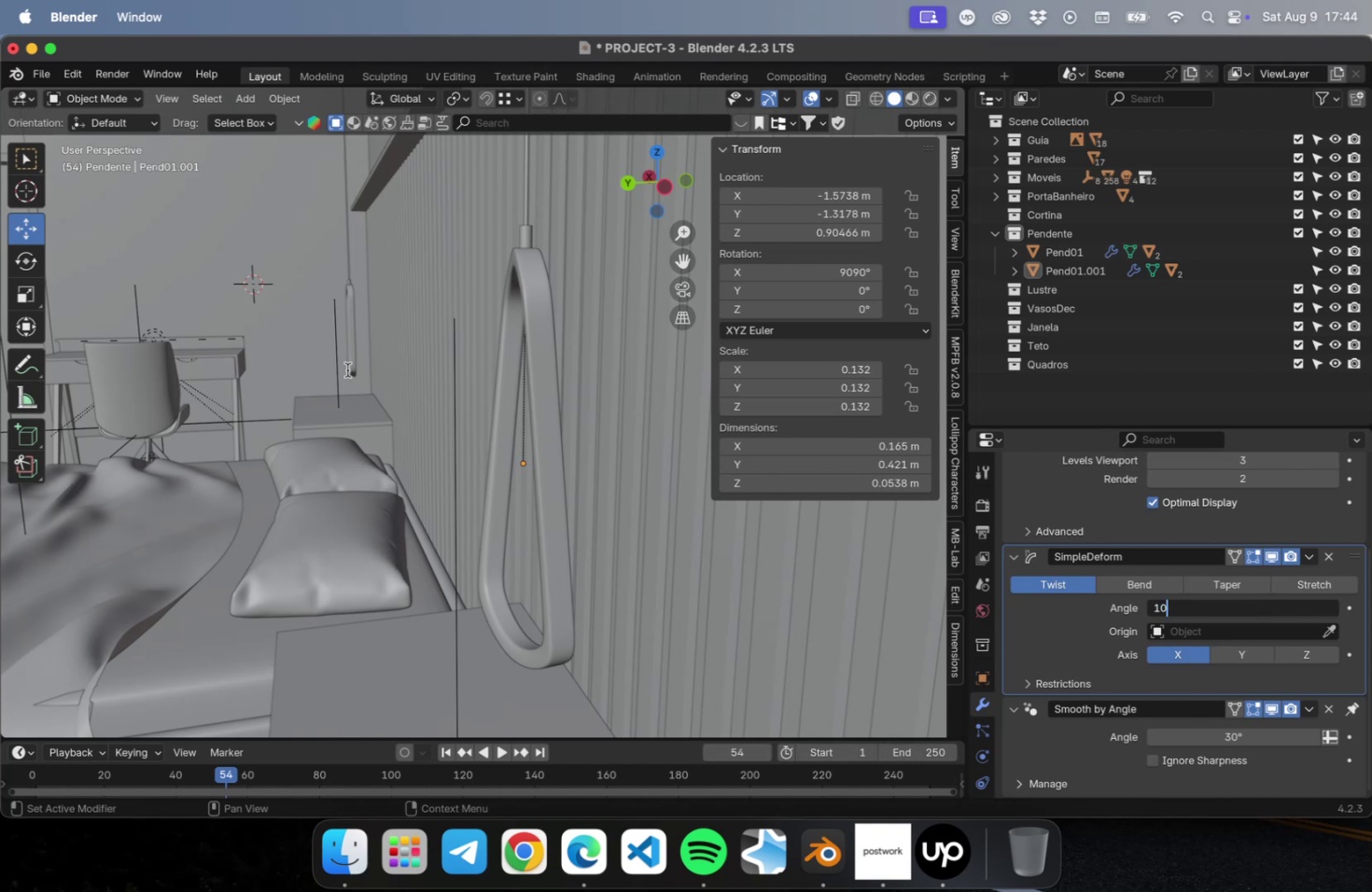 
left_click([347, 347])
 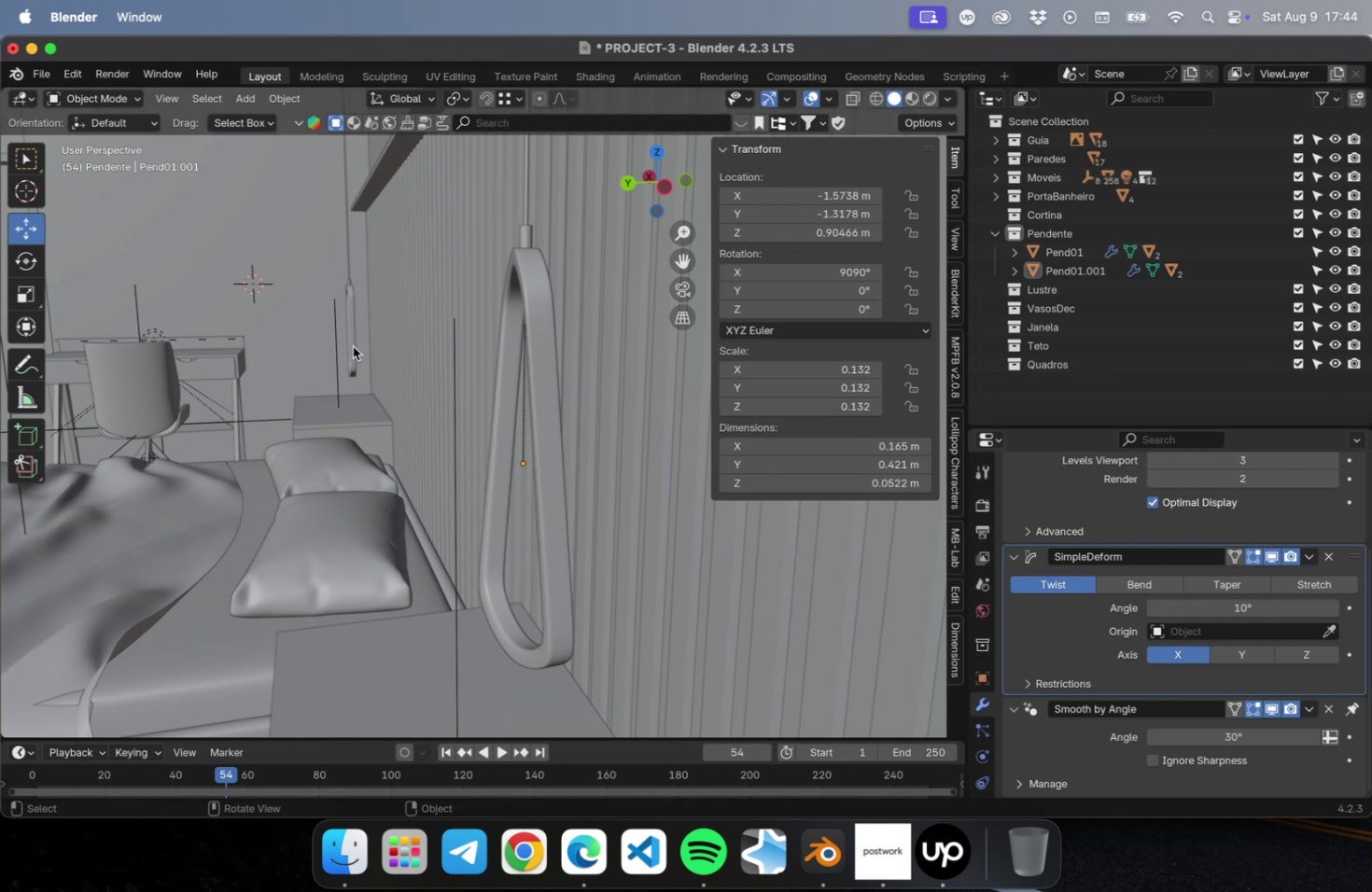 
left_click([353, 346])
 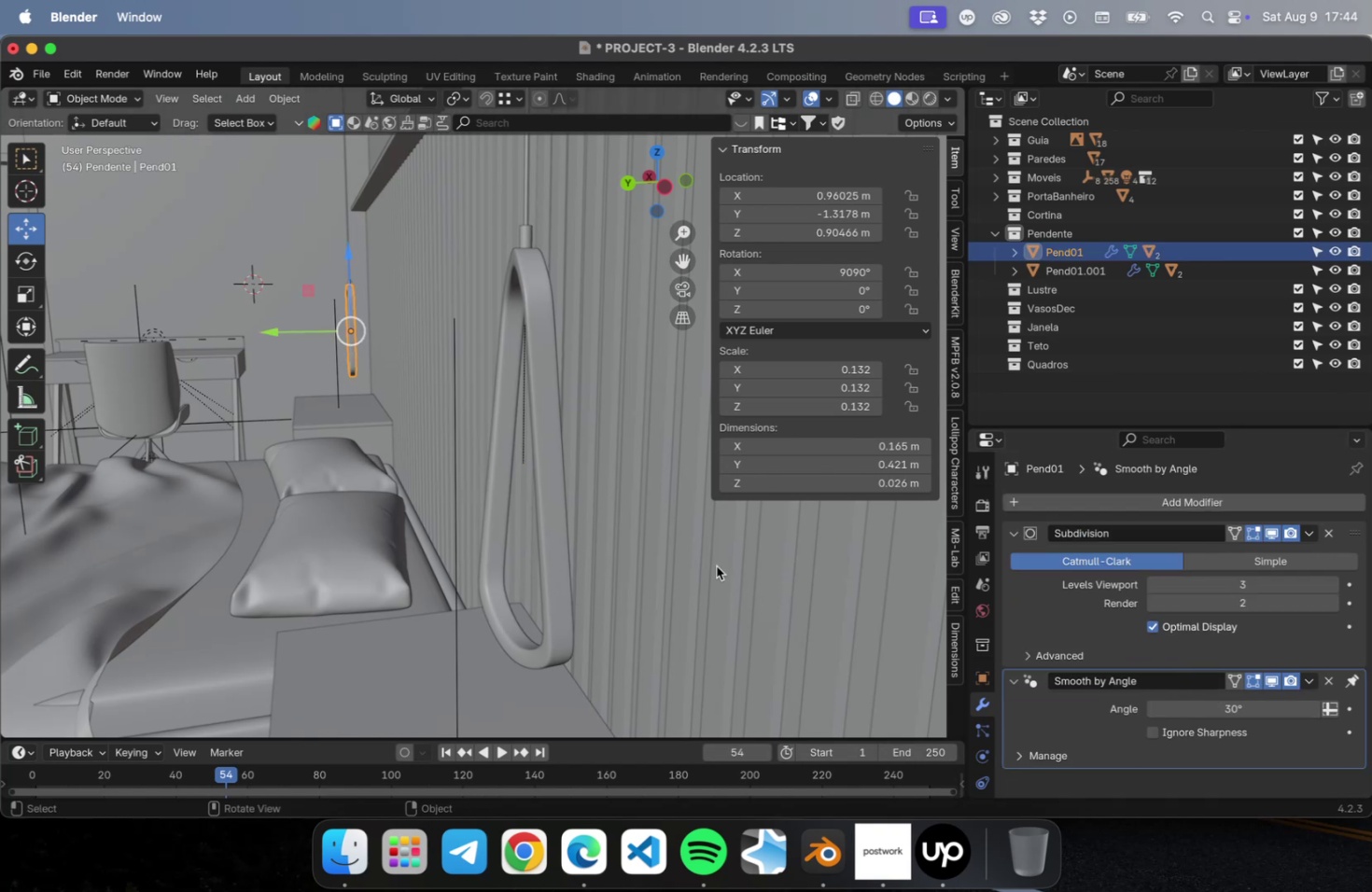 
hold_key(key=ShiftLeft, duration=0.34)
left_click([550, 546])
 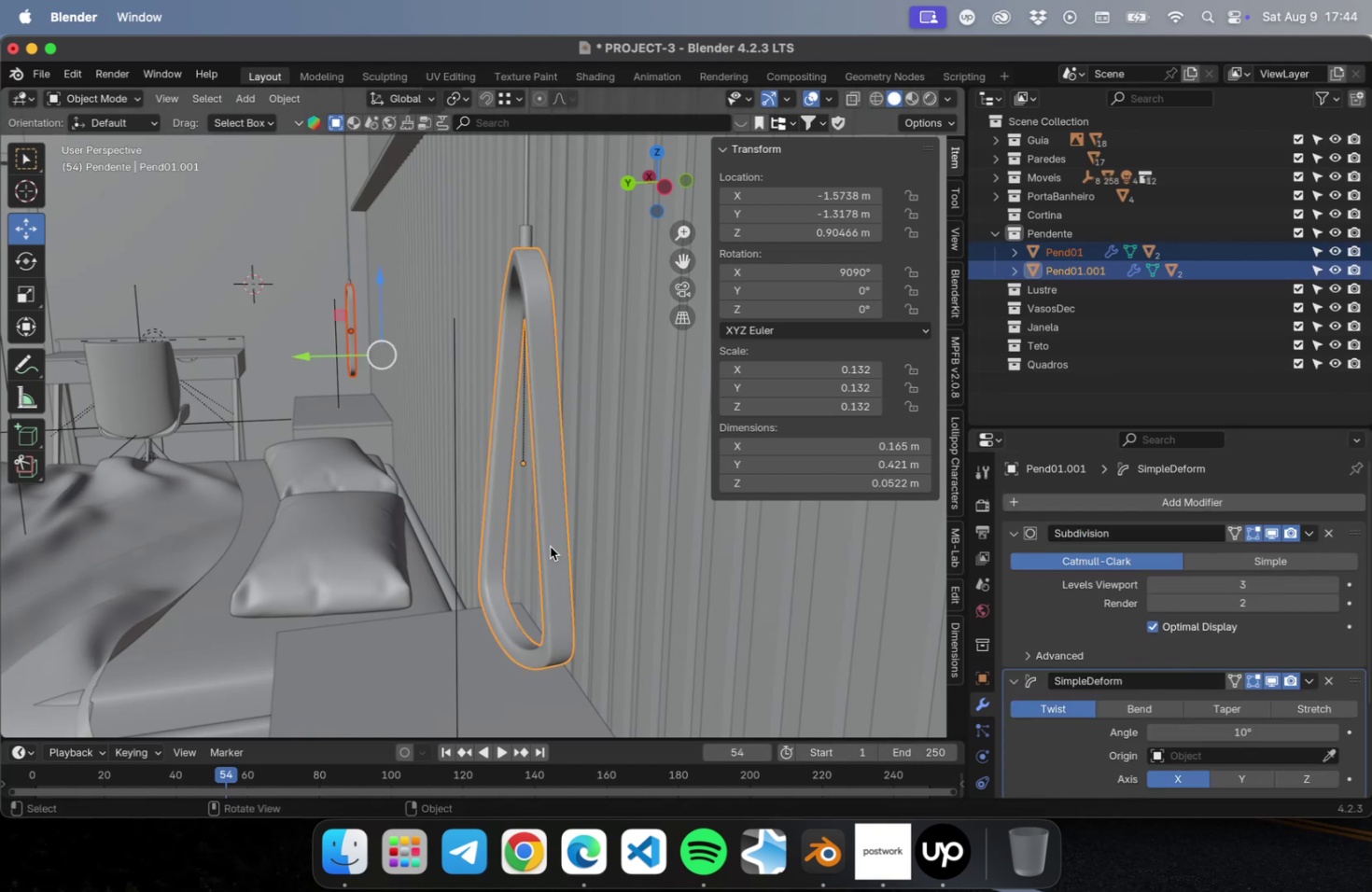 
key(Meta+P)
 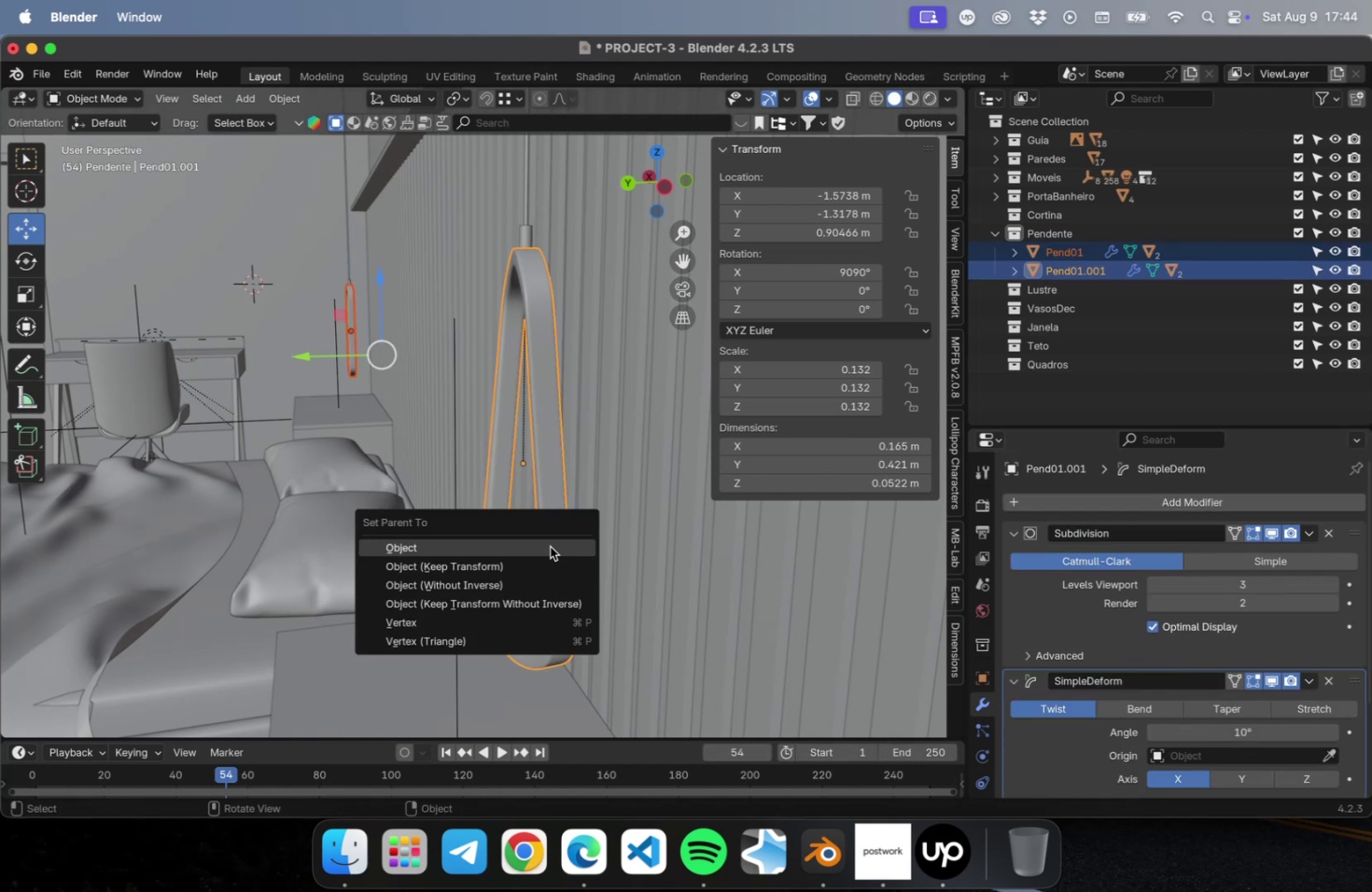 
key(Escape)
 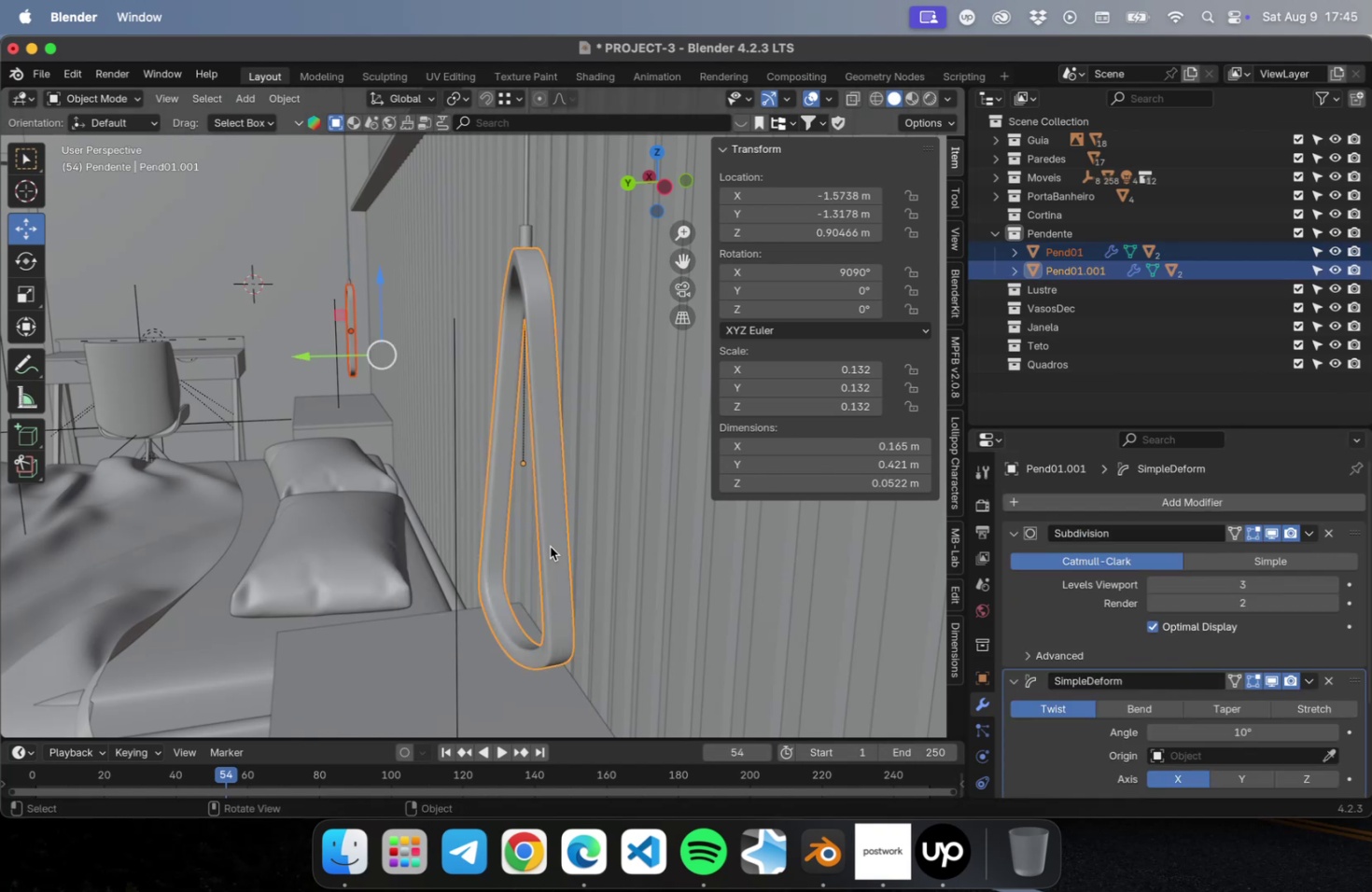 
key(Meta+L)
 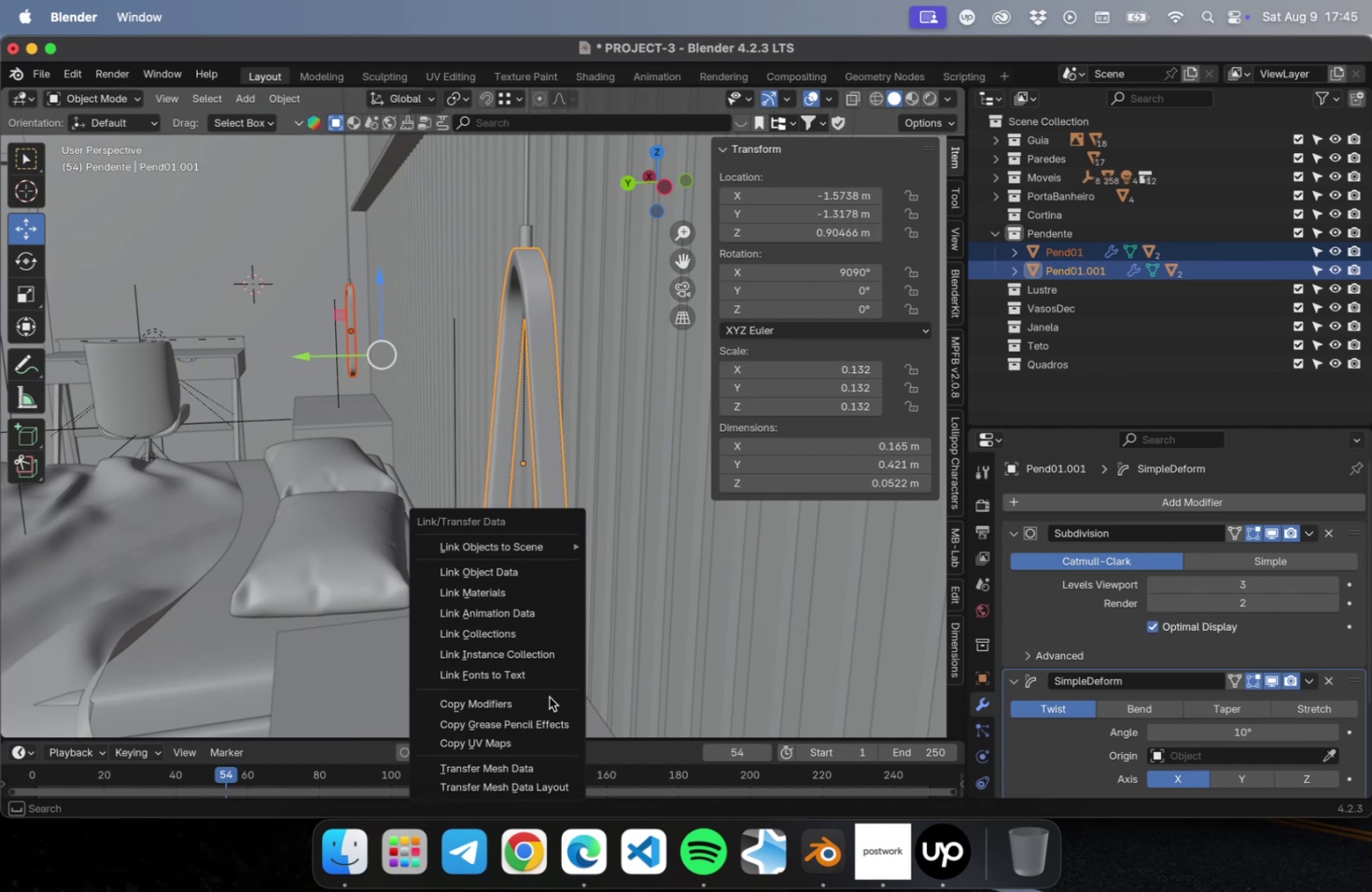 
left_click([549, 703])
 